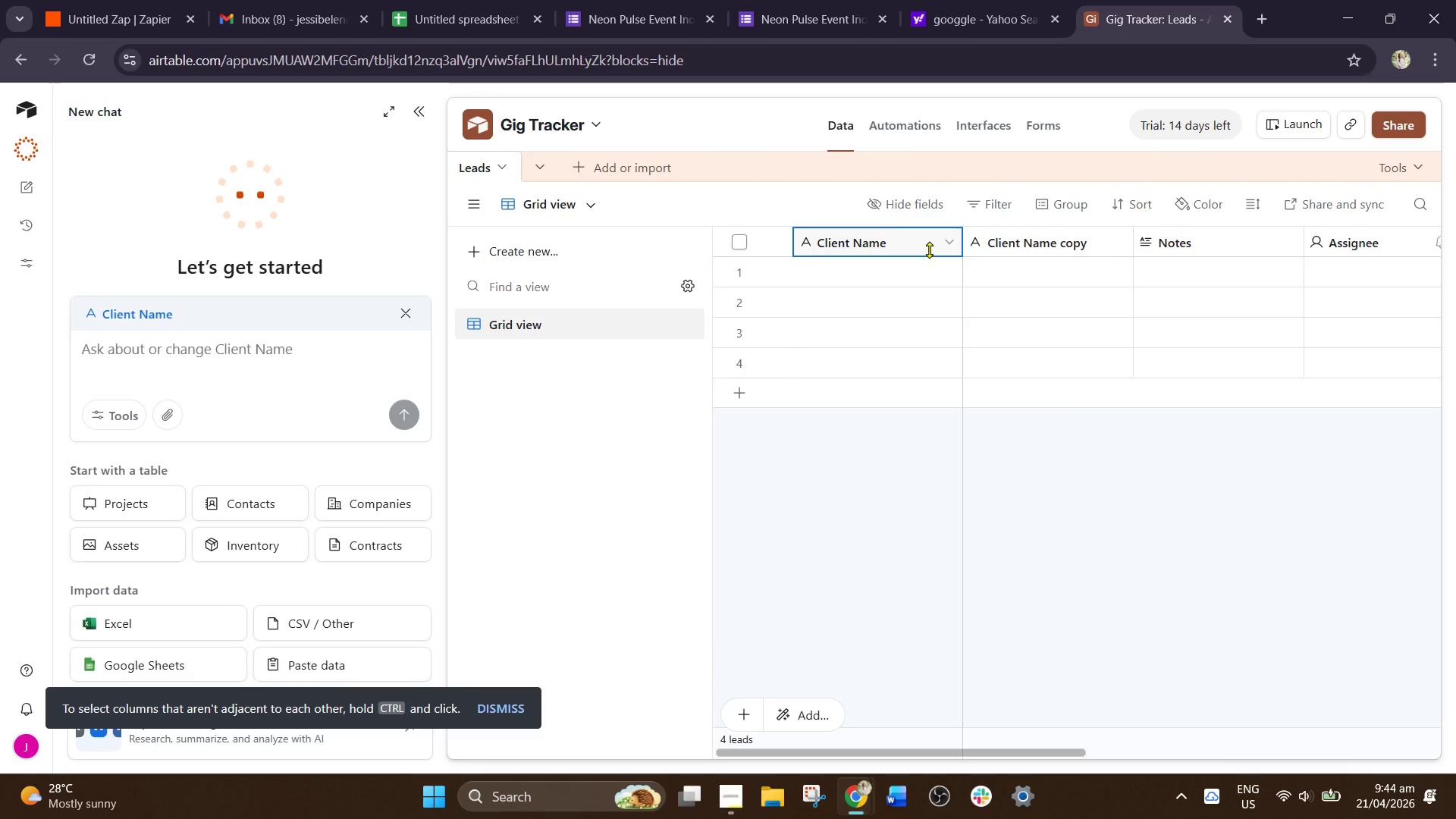 
left_click([943, 240])
 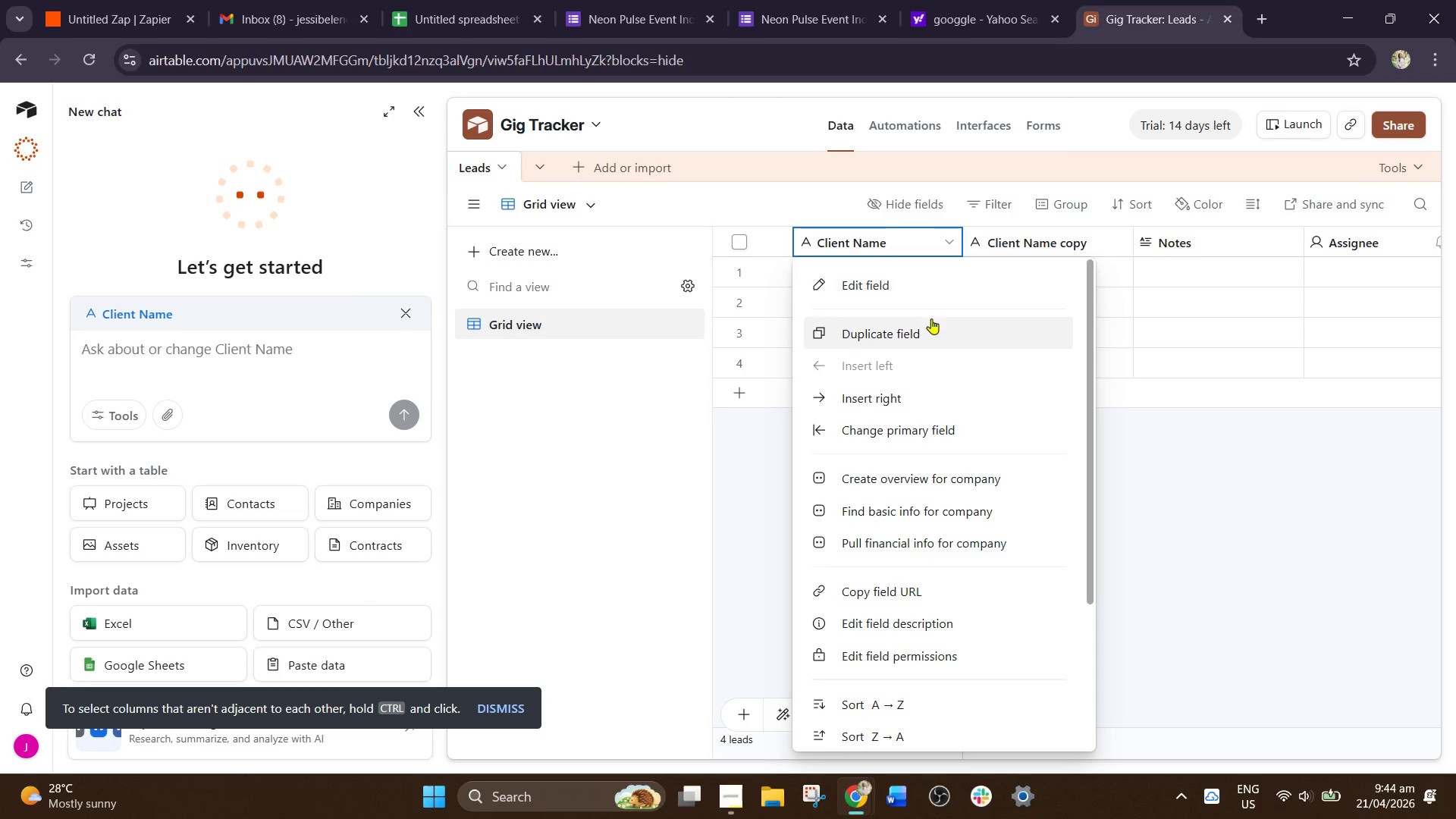 
left_click([931, 318])
 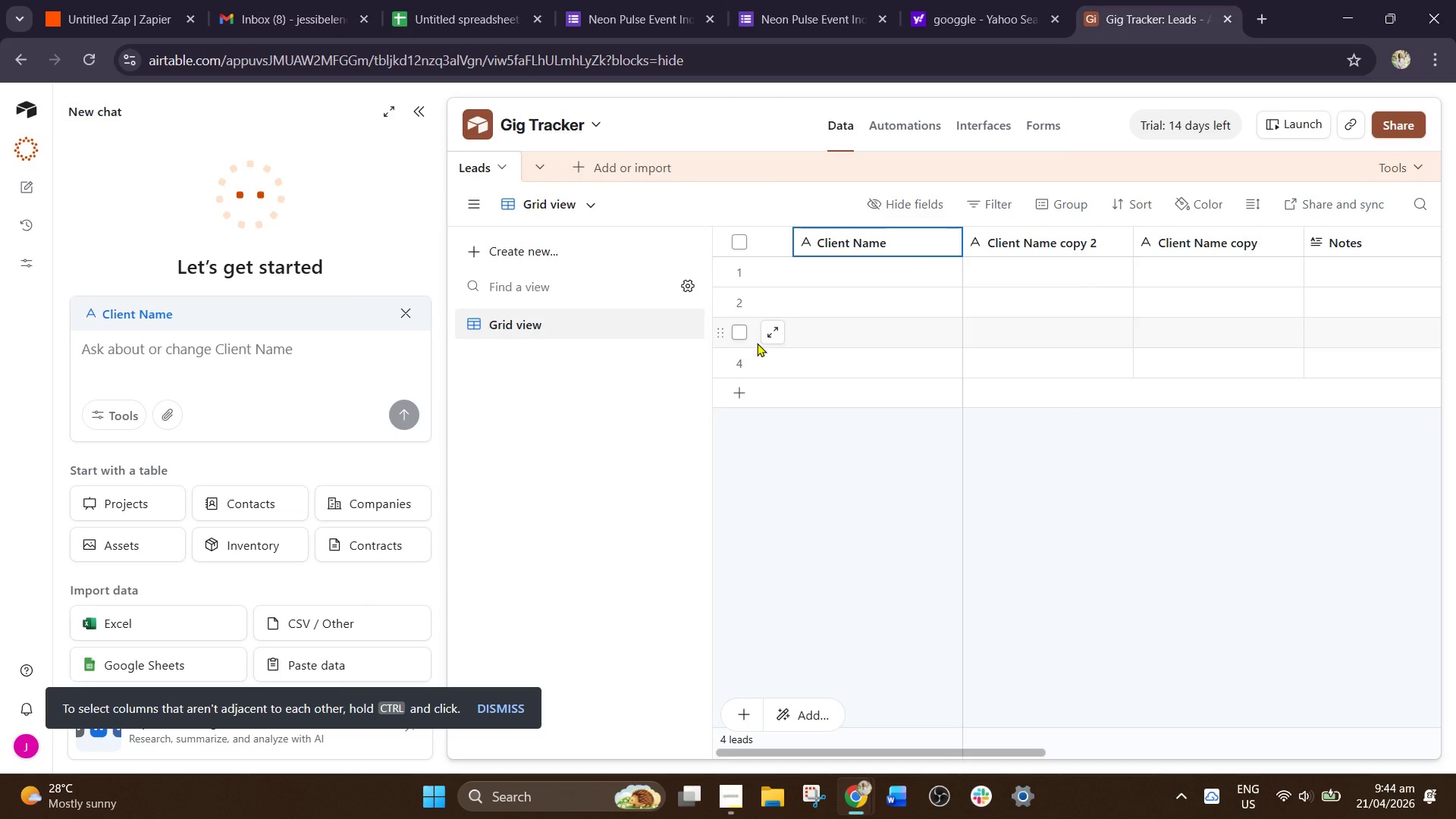 
left_click([735, 463])
 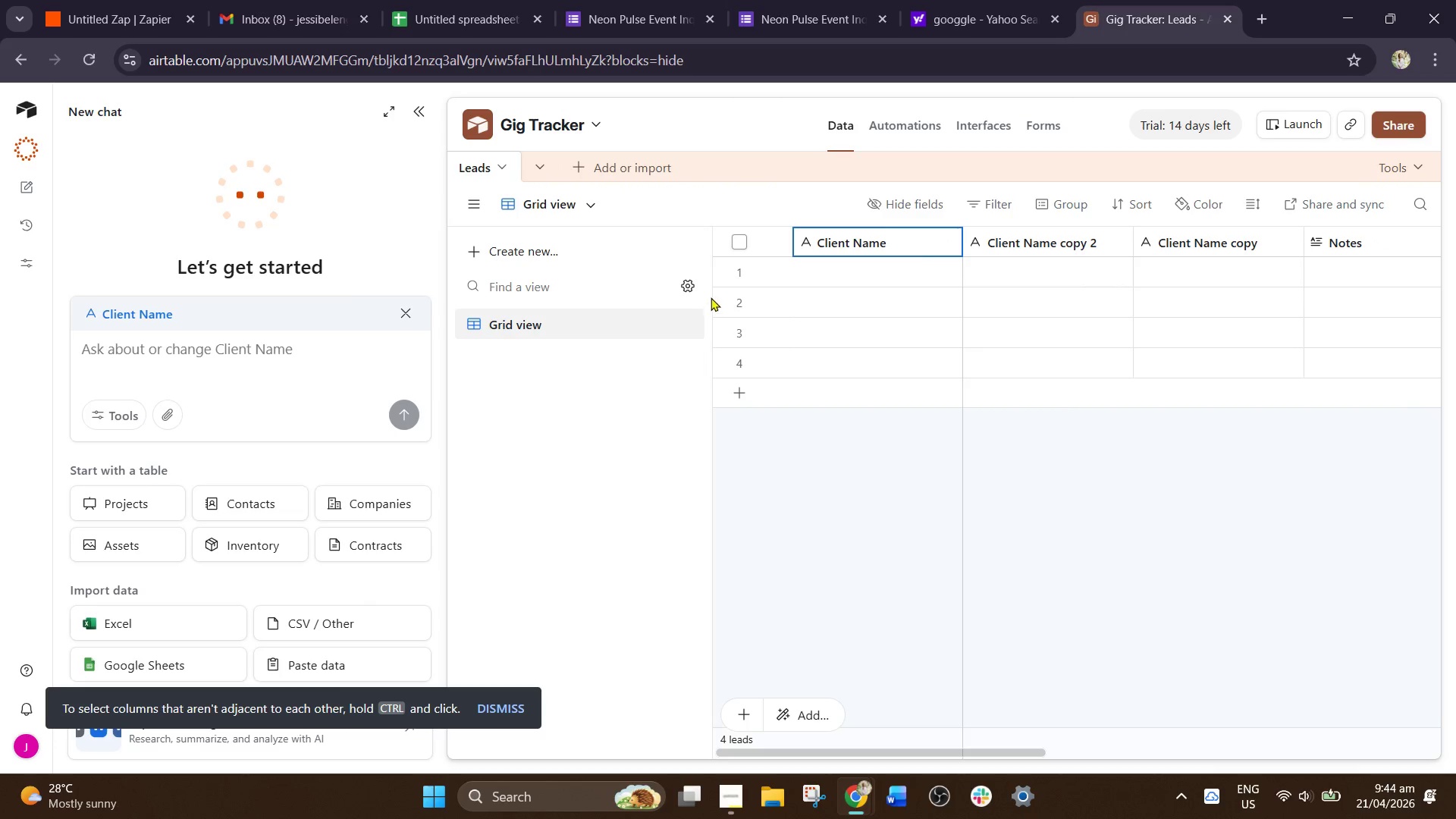 
left_click_drag(start_coordinate=[711, 295], to_coordinate=[678, 300])
 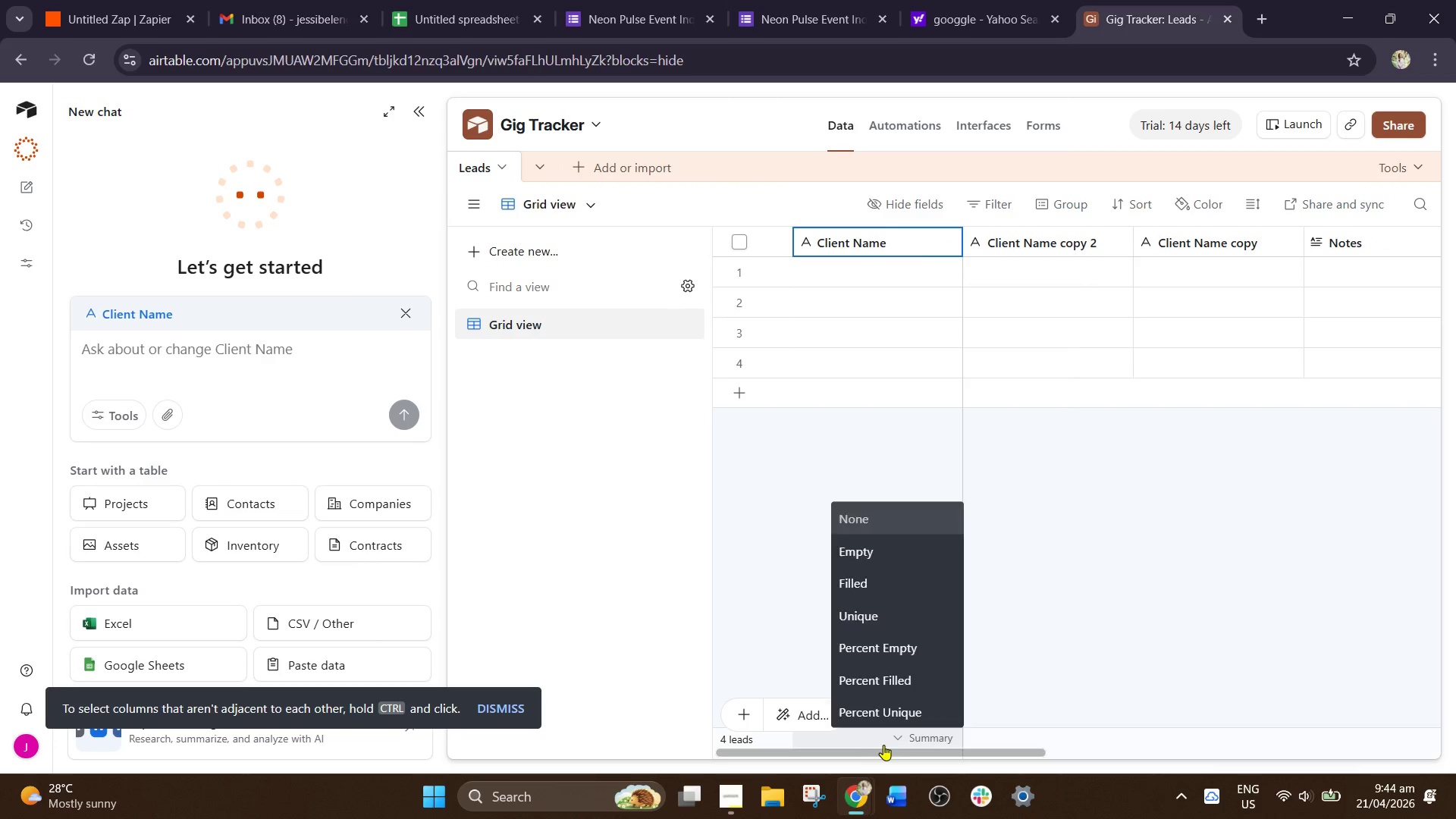 
left_click_drag(start_coordinate=[893, 748], to_coordinate=[787, 751])
 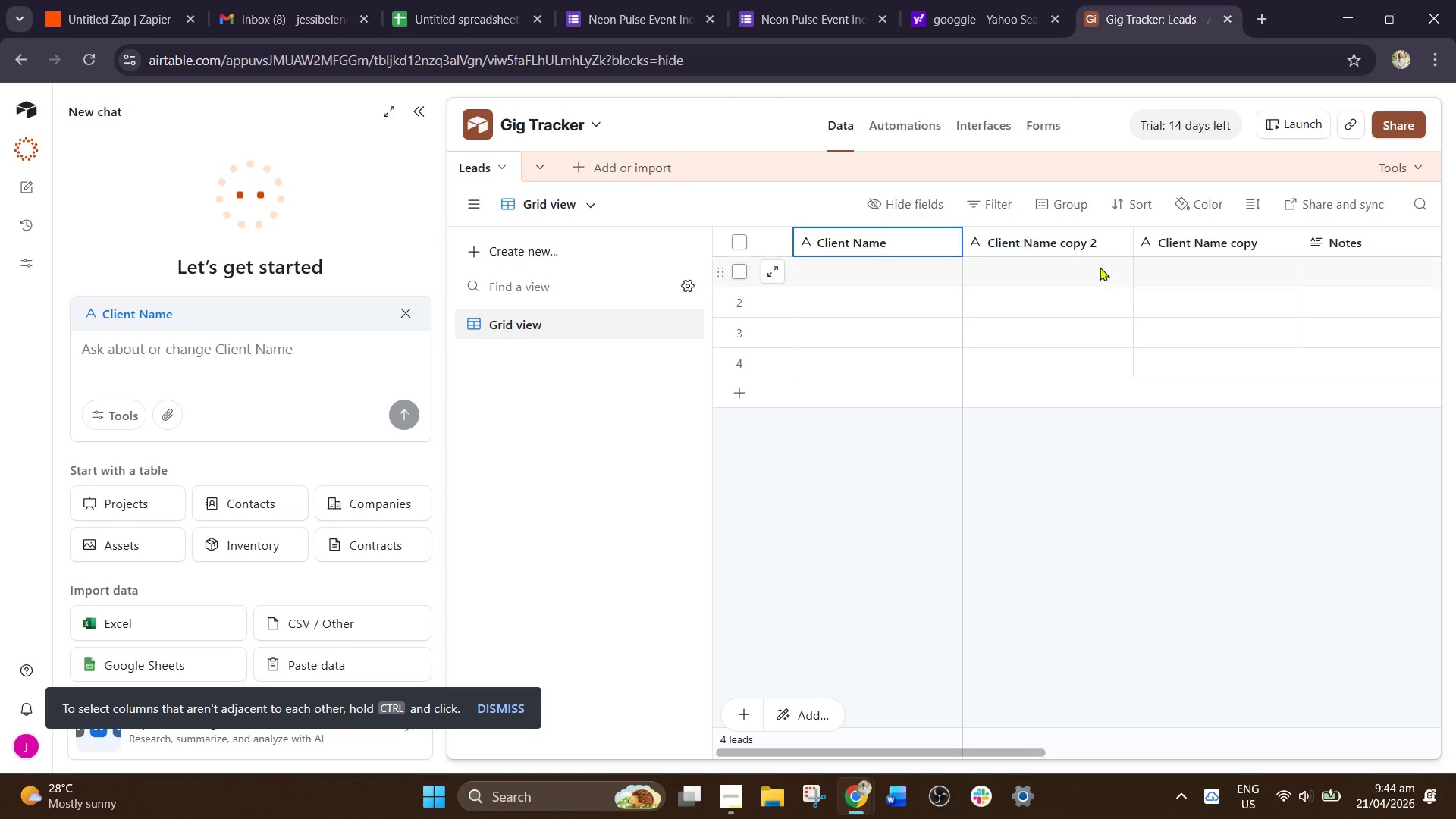 
mouse_move([1109, 239])
 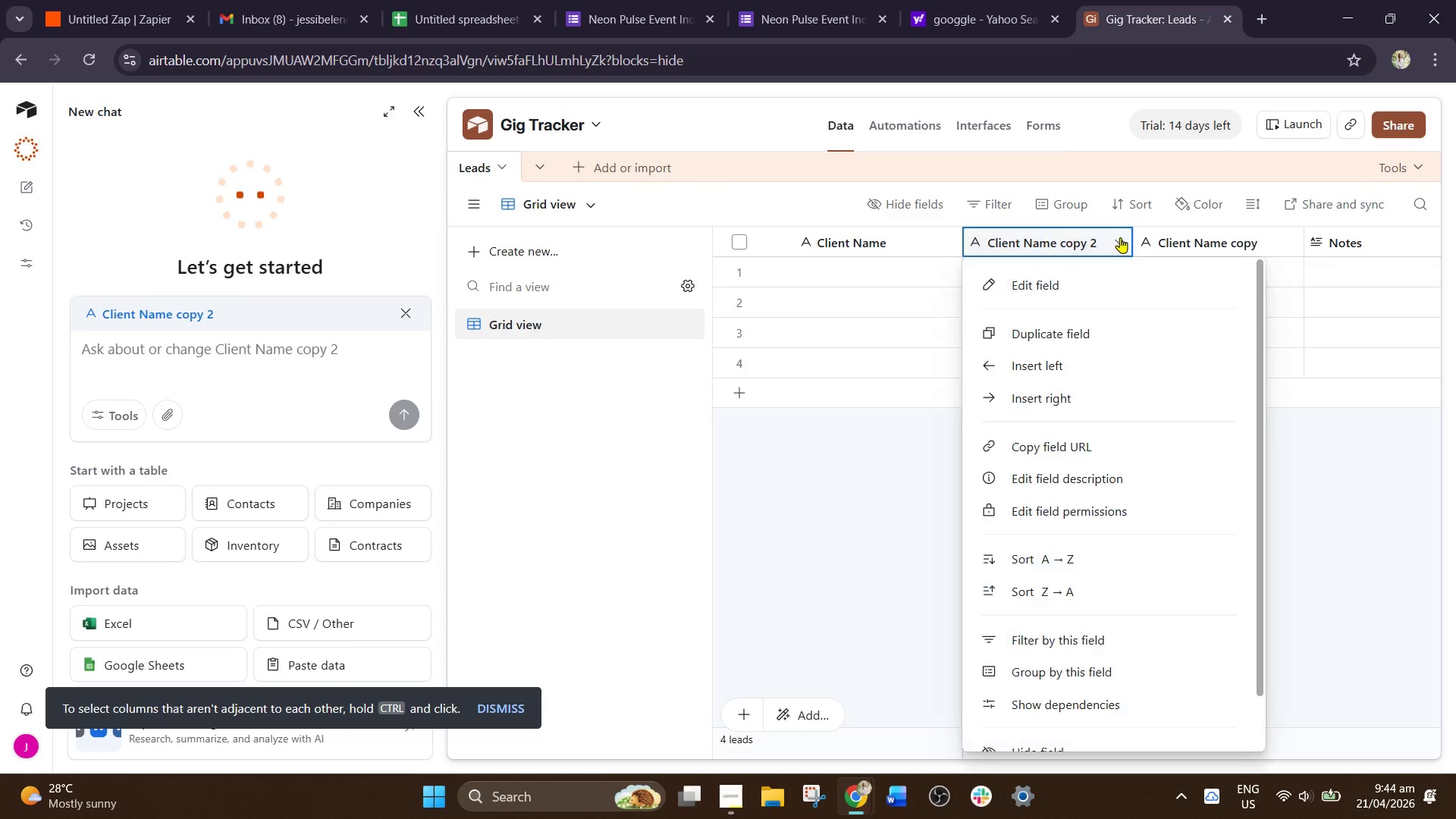 
mouse_move([1123, 256])
 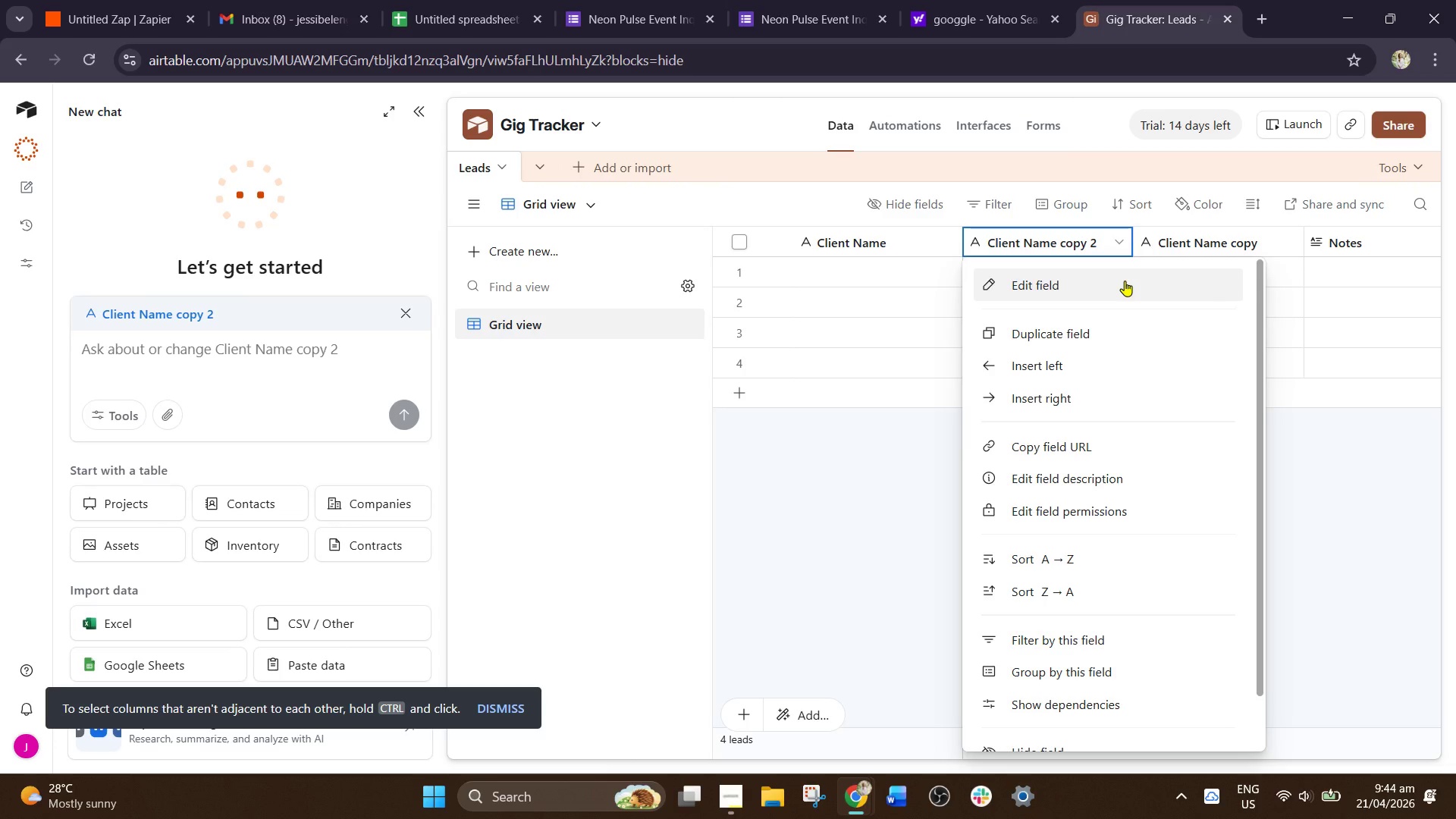 
left_click([1125, 281])
 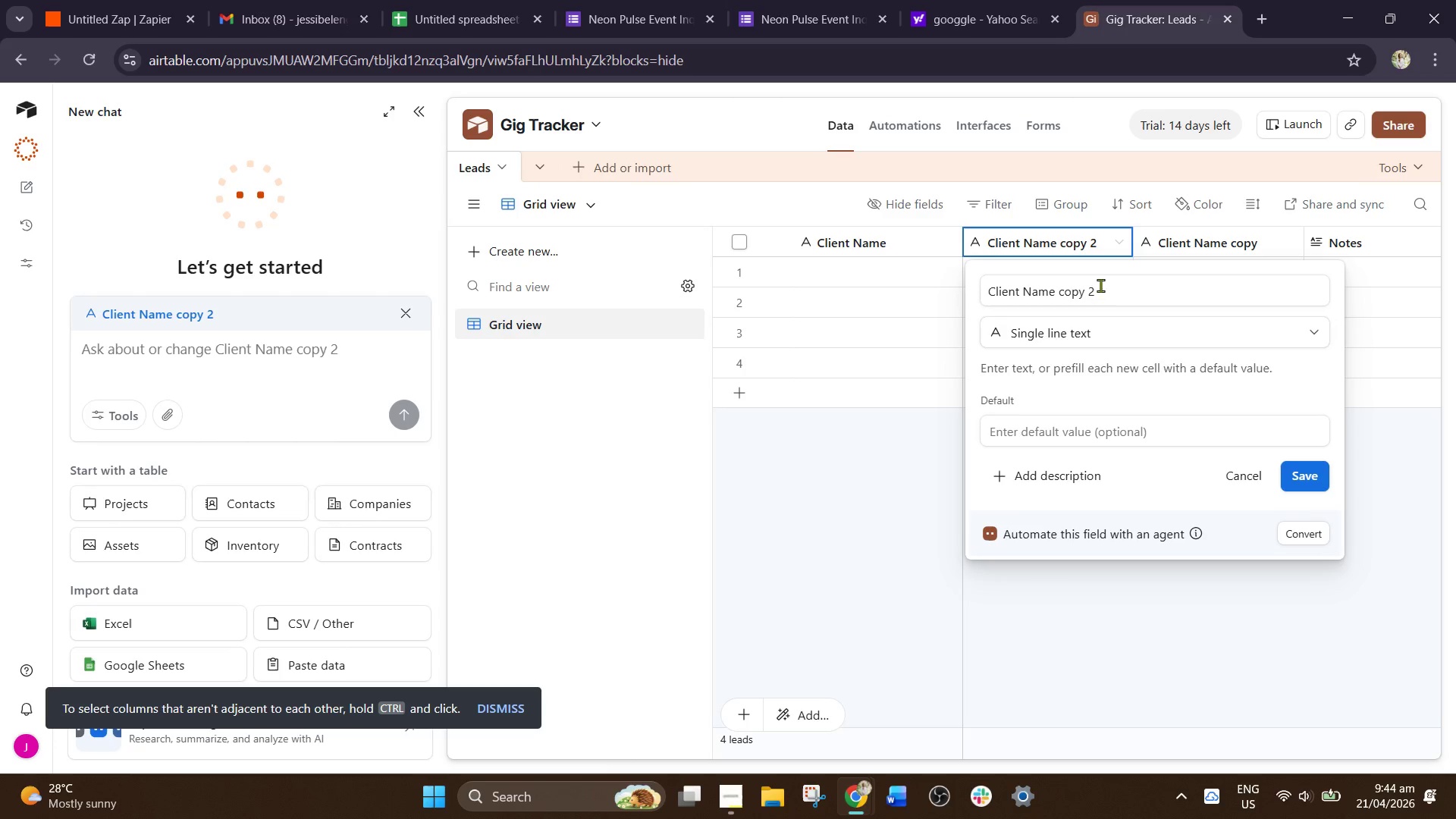 
left_click_drag(start_coordinate=[1109, 293], to_coordinate=[951, 306])
 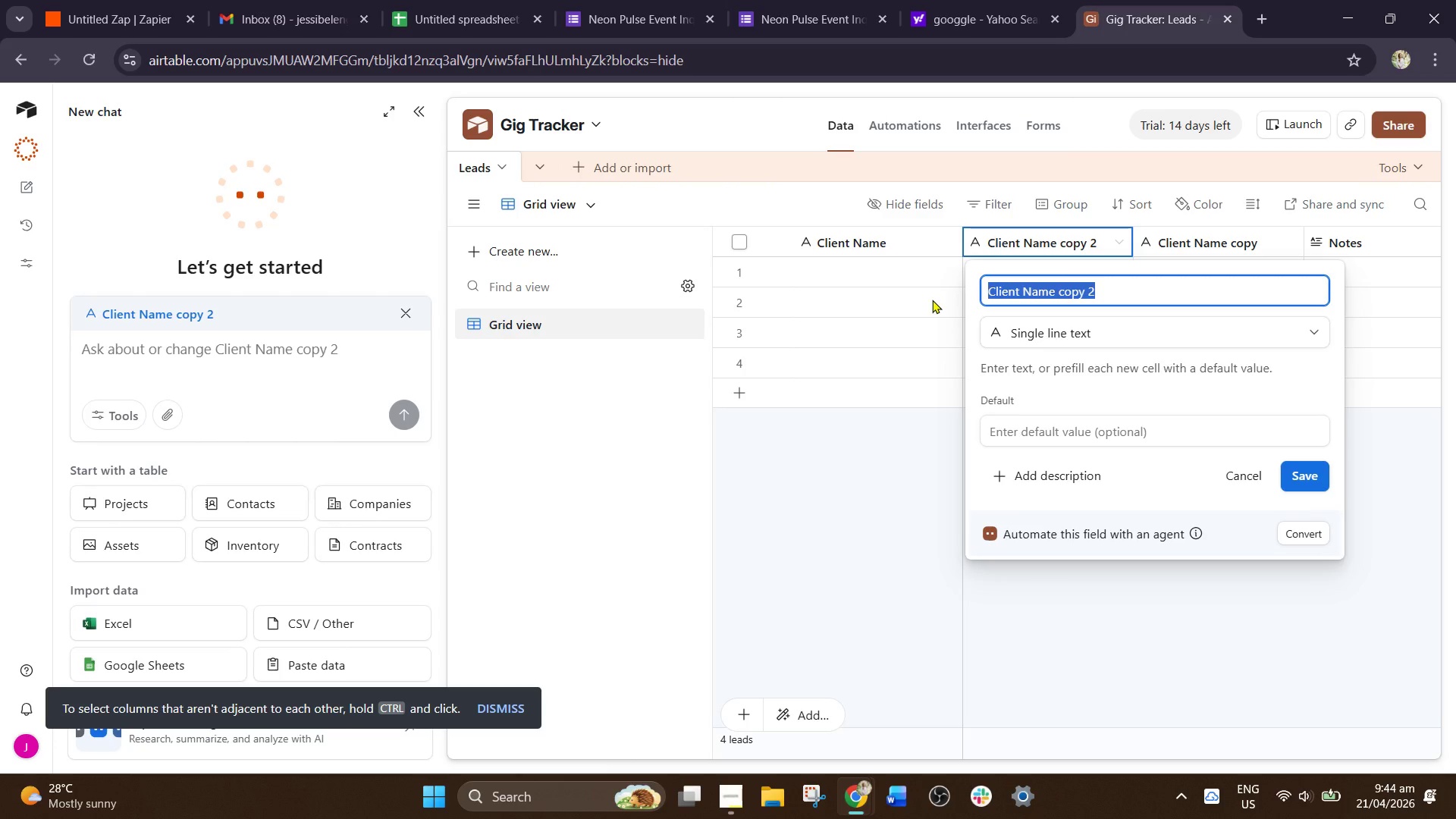 
key(Backspace)
 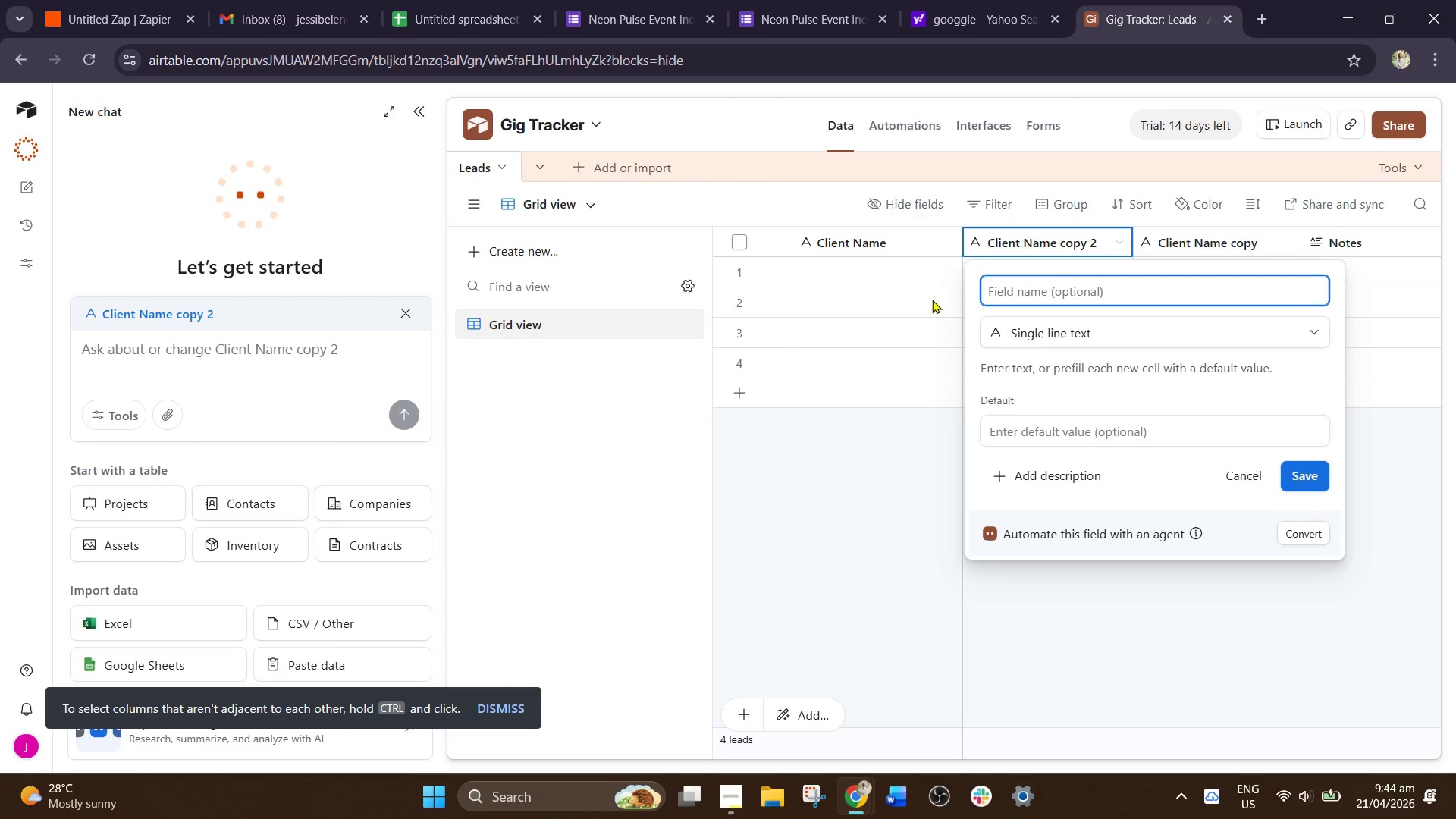 
type(Event Type)
 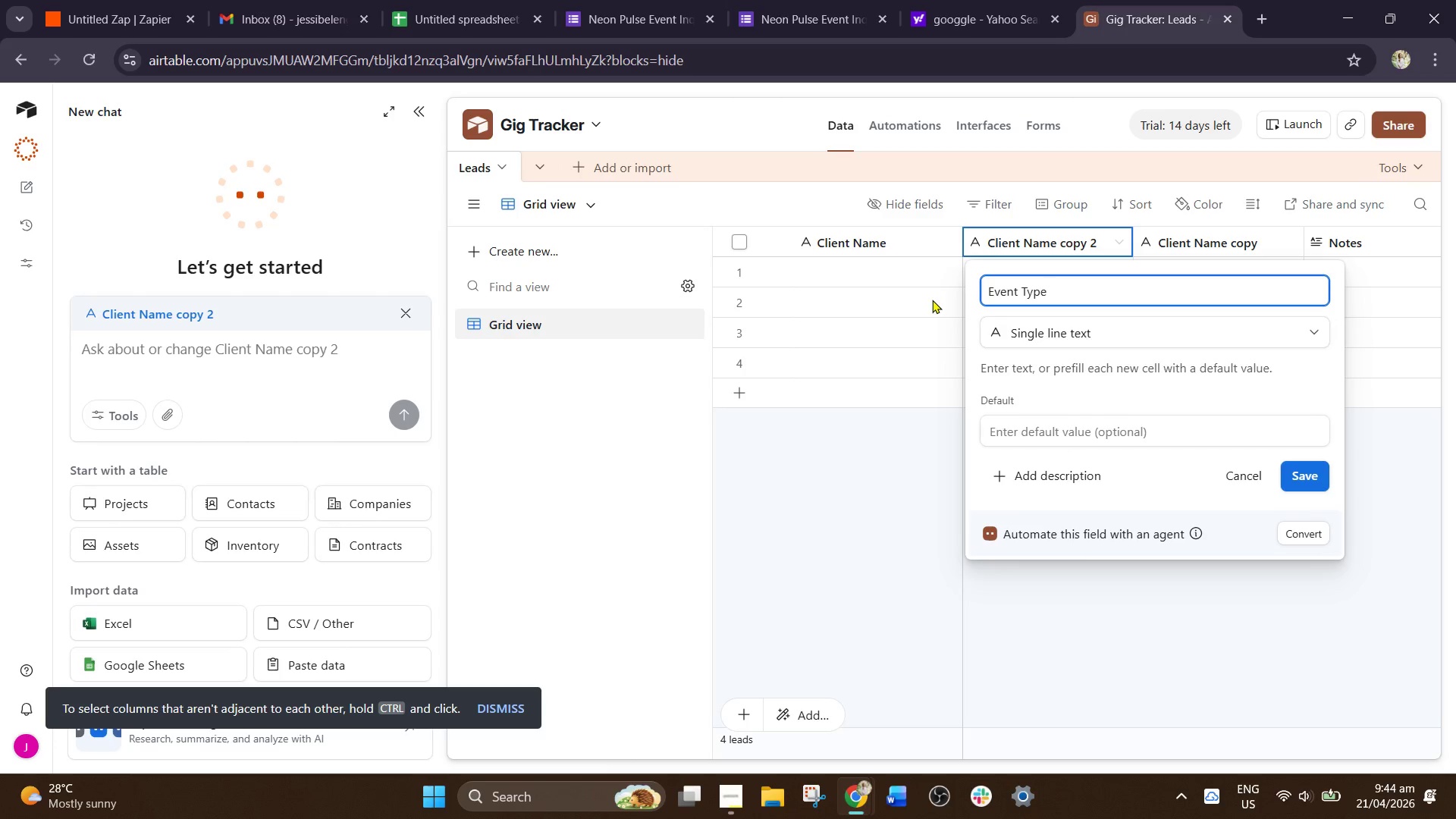 
left_click_drag(start_coordinate=[1286, 466], to_coordinate=[1290, 470])
 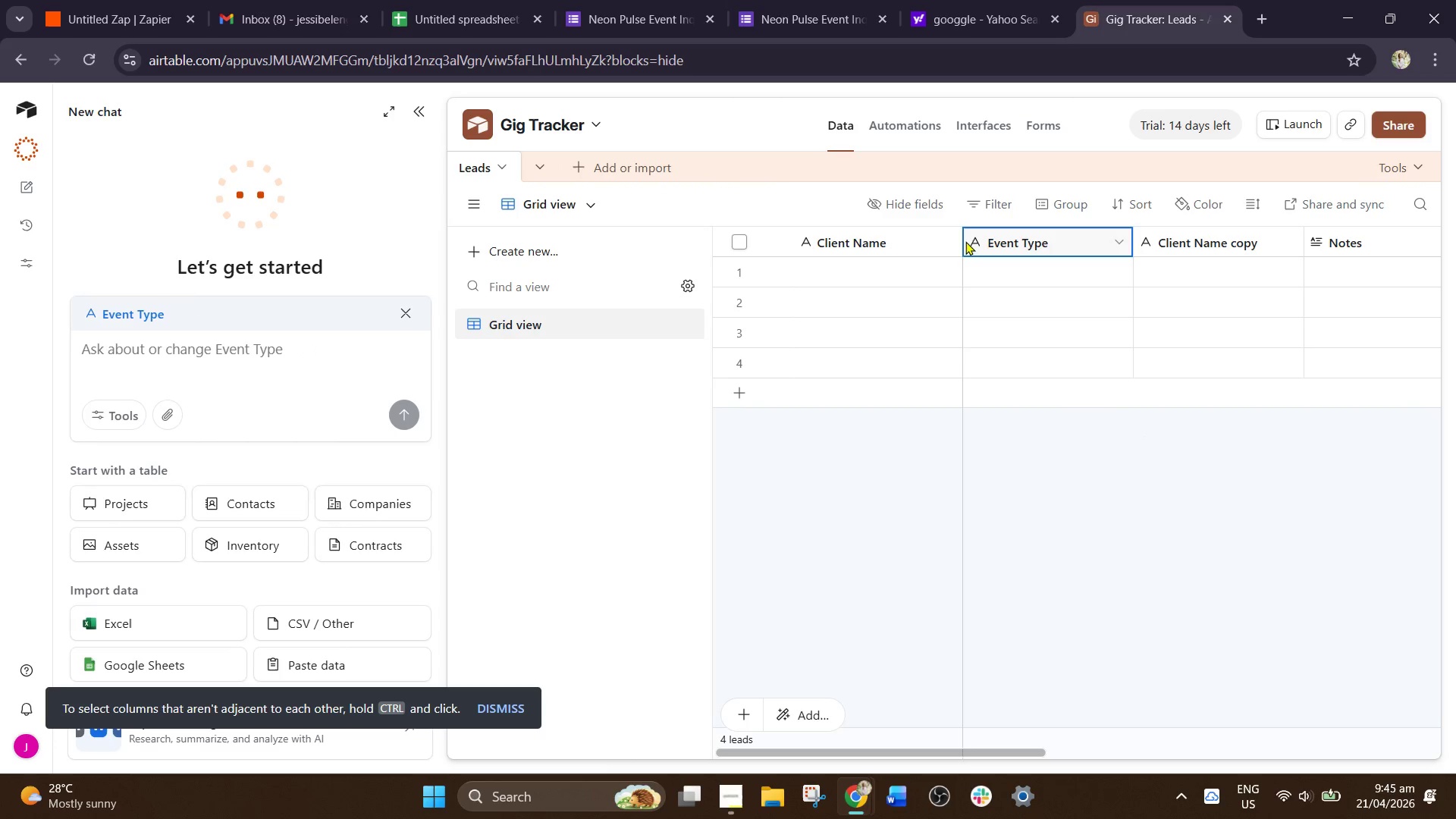 
mouse_move([950, 251])
 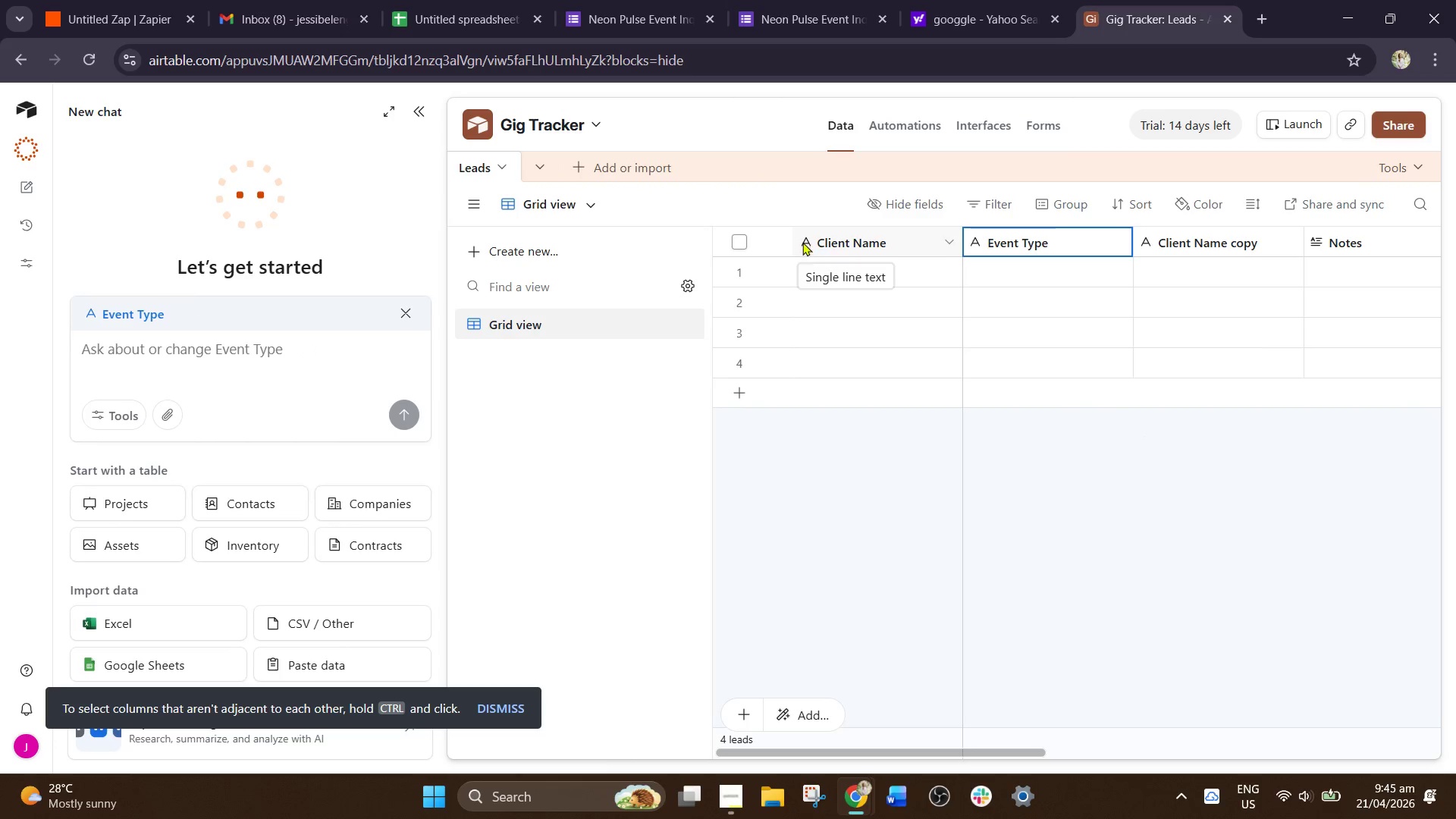 
left_click([801, 240])
 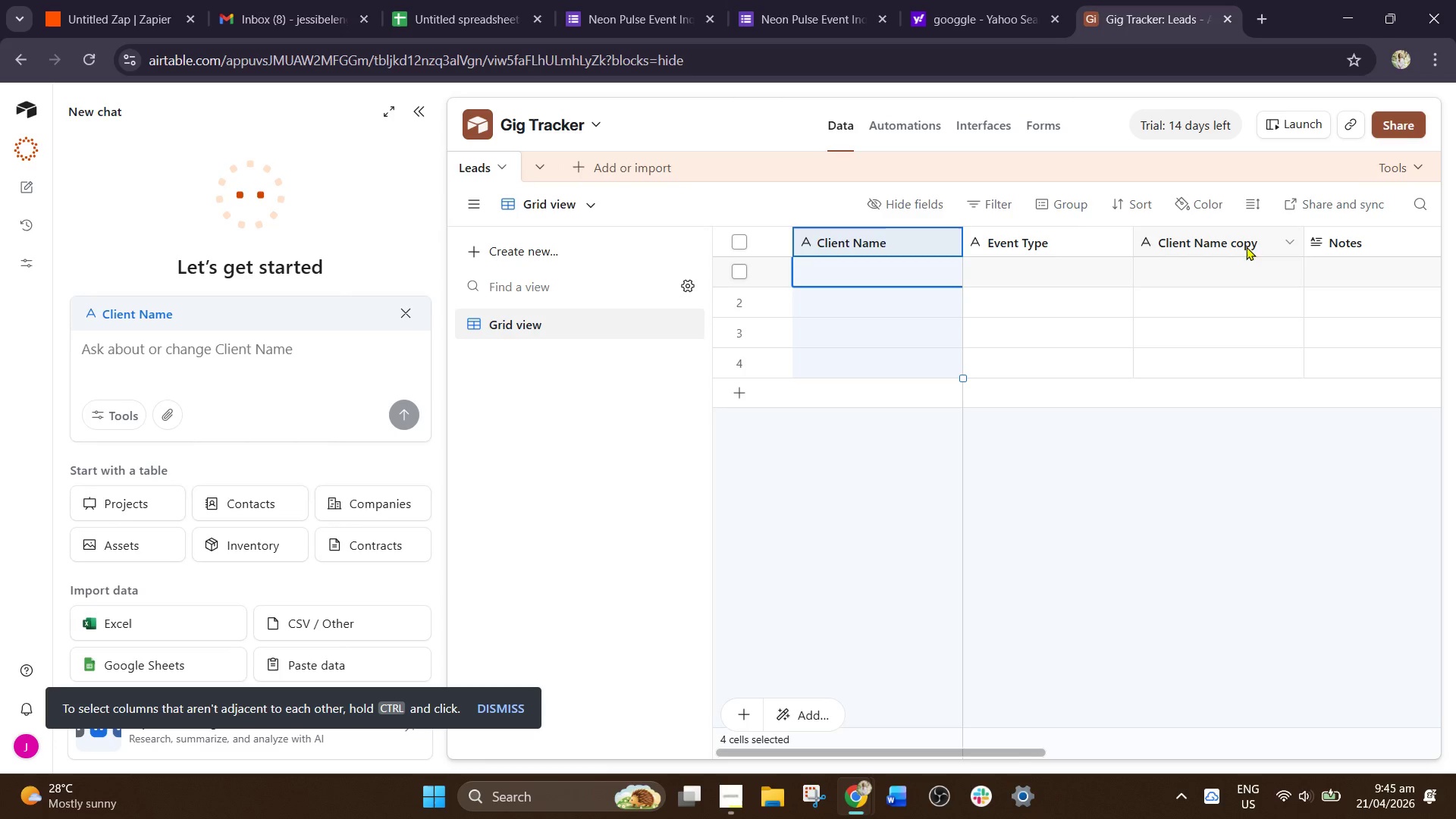 
left_click([1293, 254])
 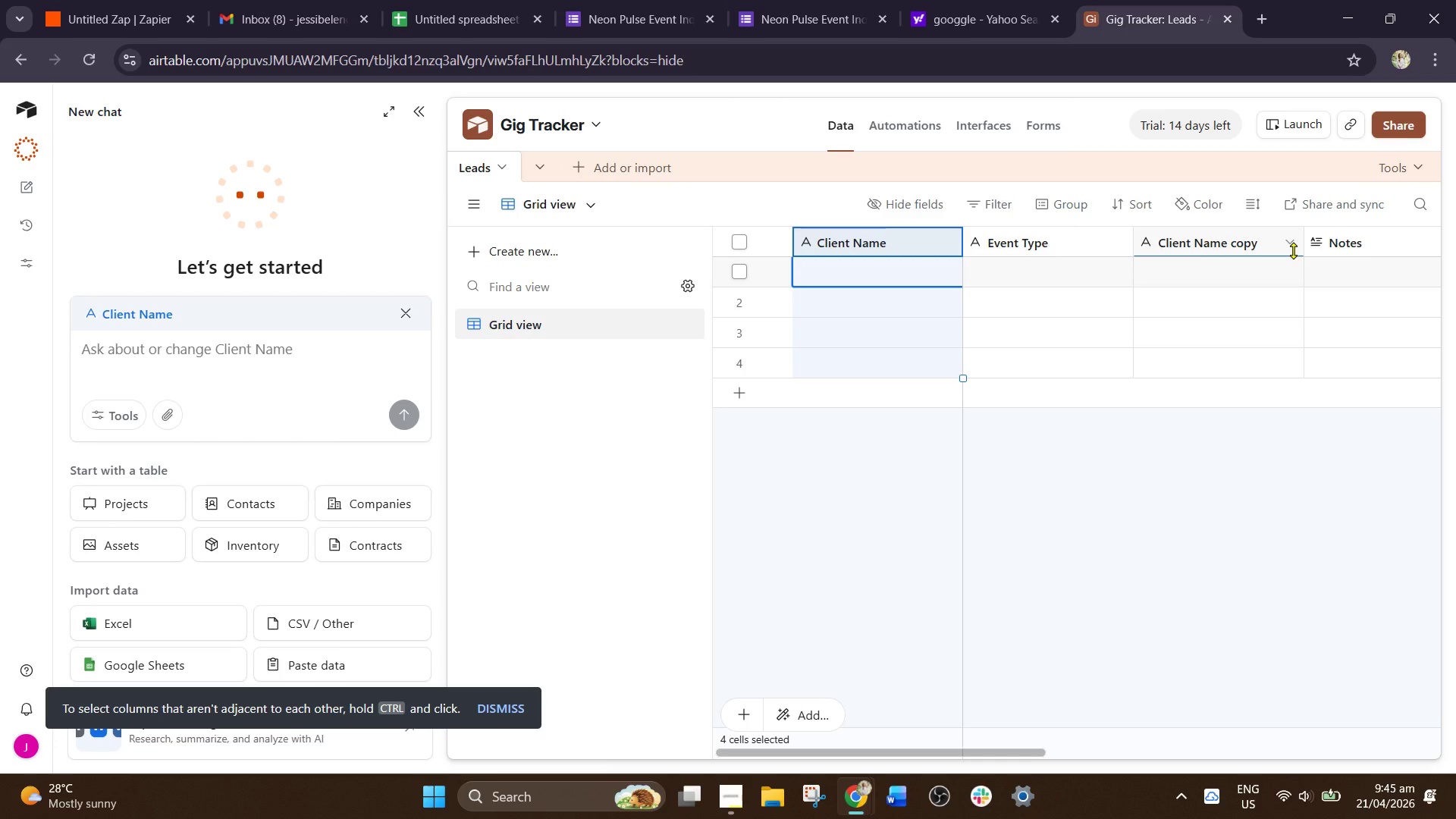 
left_click([1293, 250])
 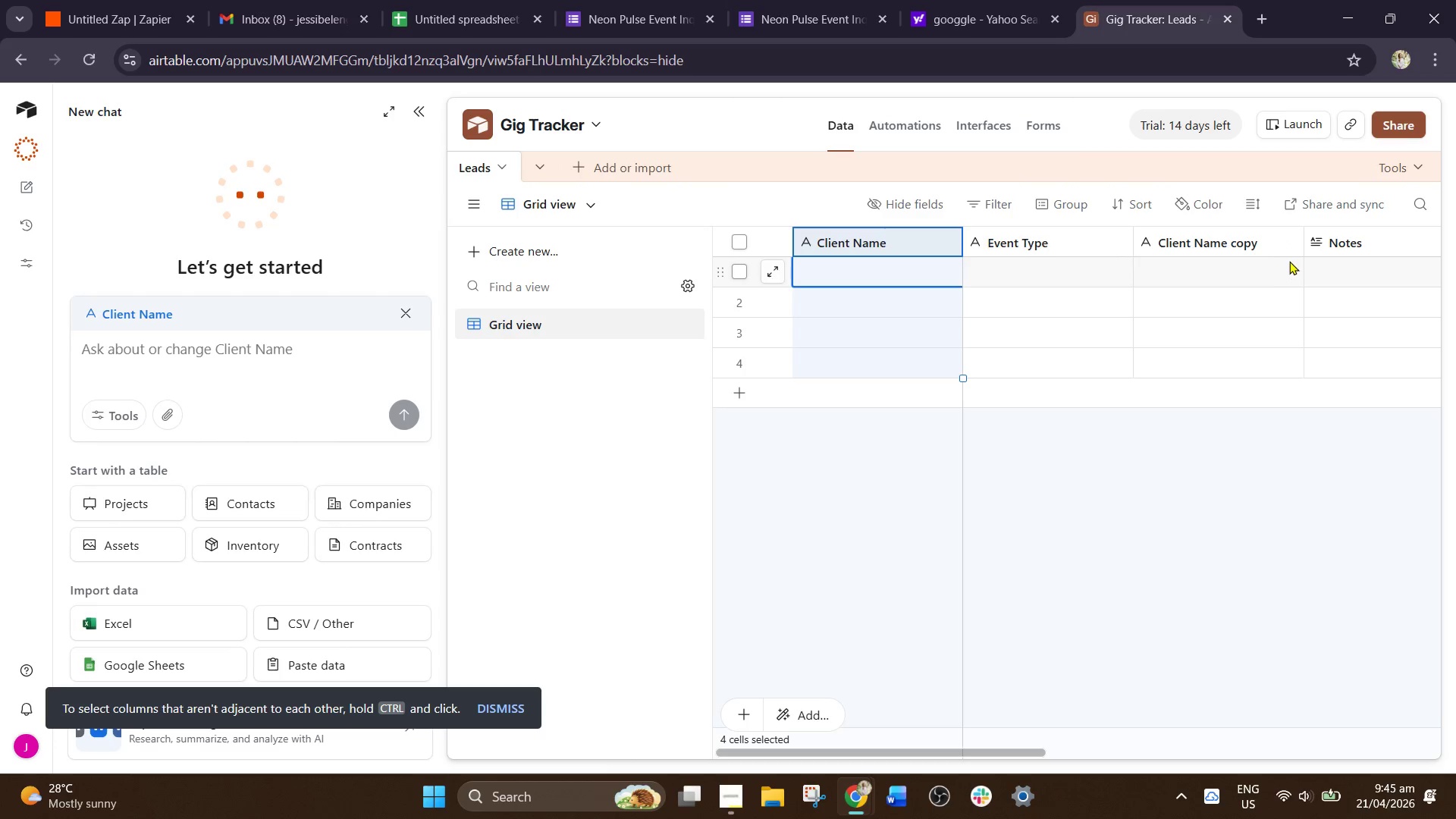 
left_click([1260, 241])
 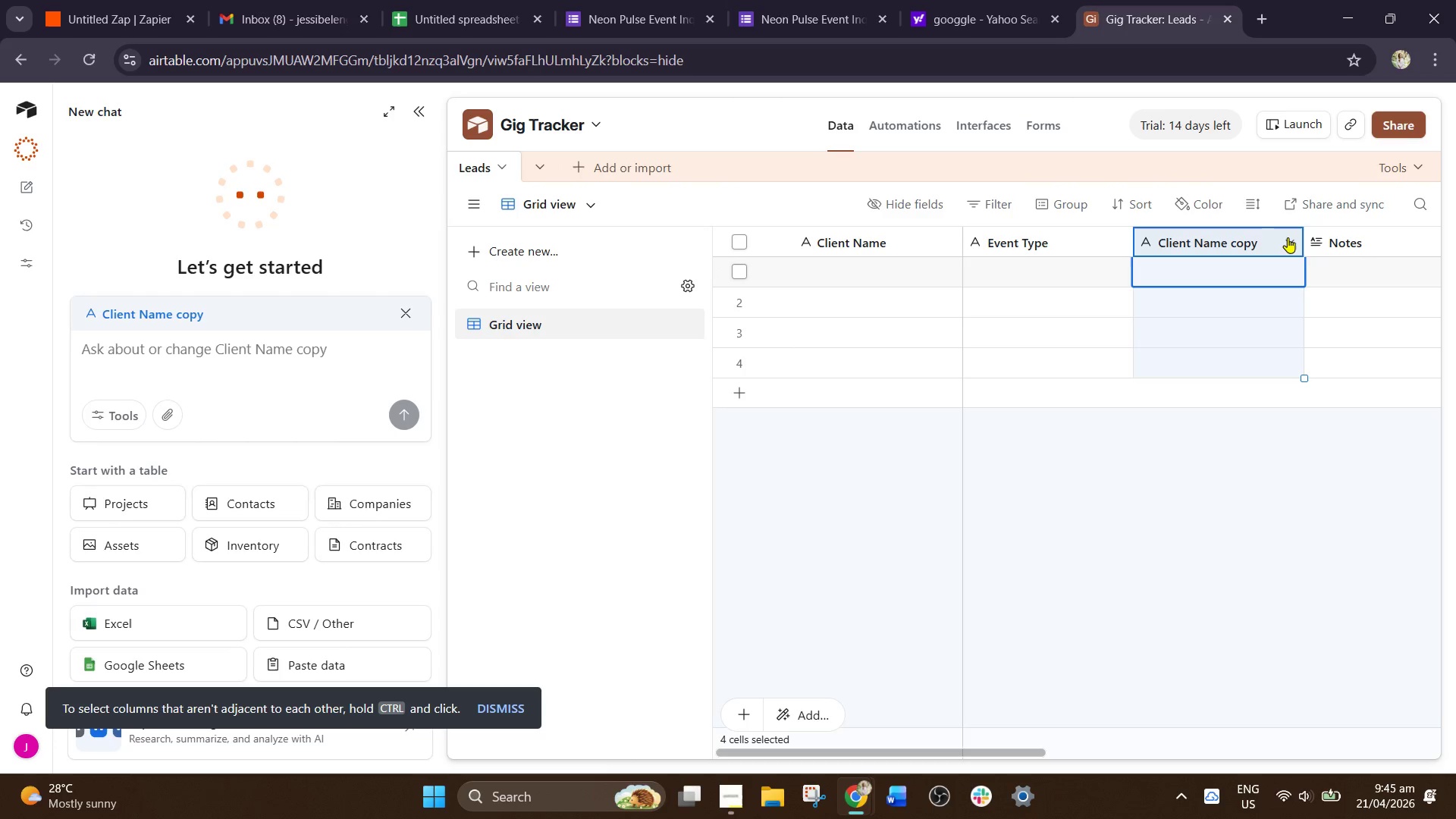 
left_click([1288, 237])
 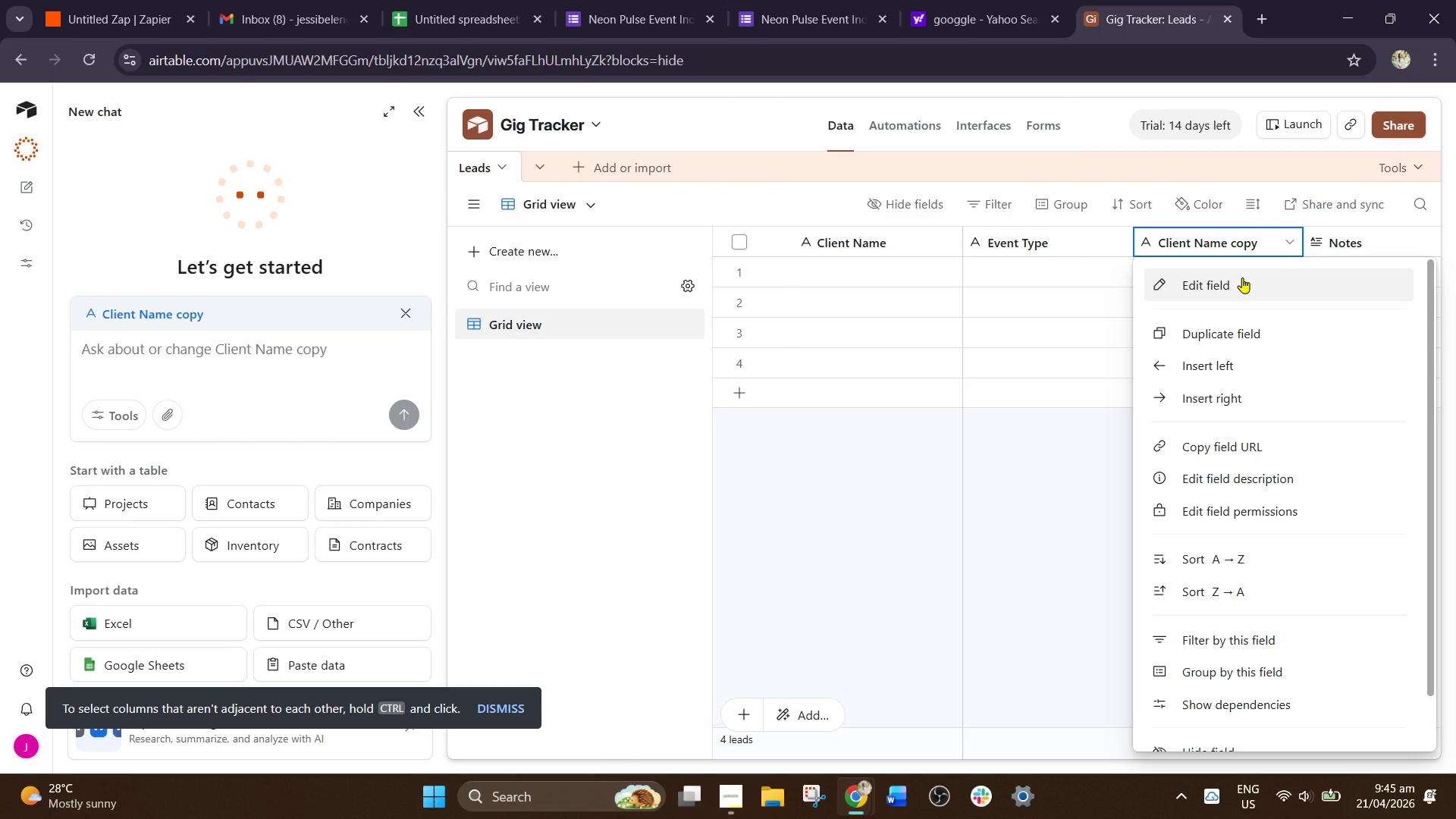 
left_click([1359, 244])
 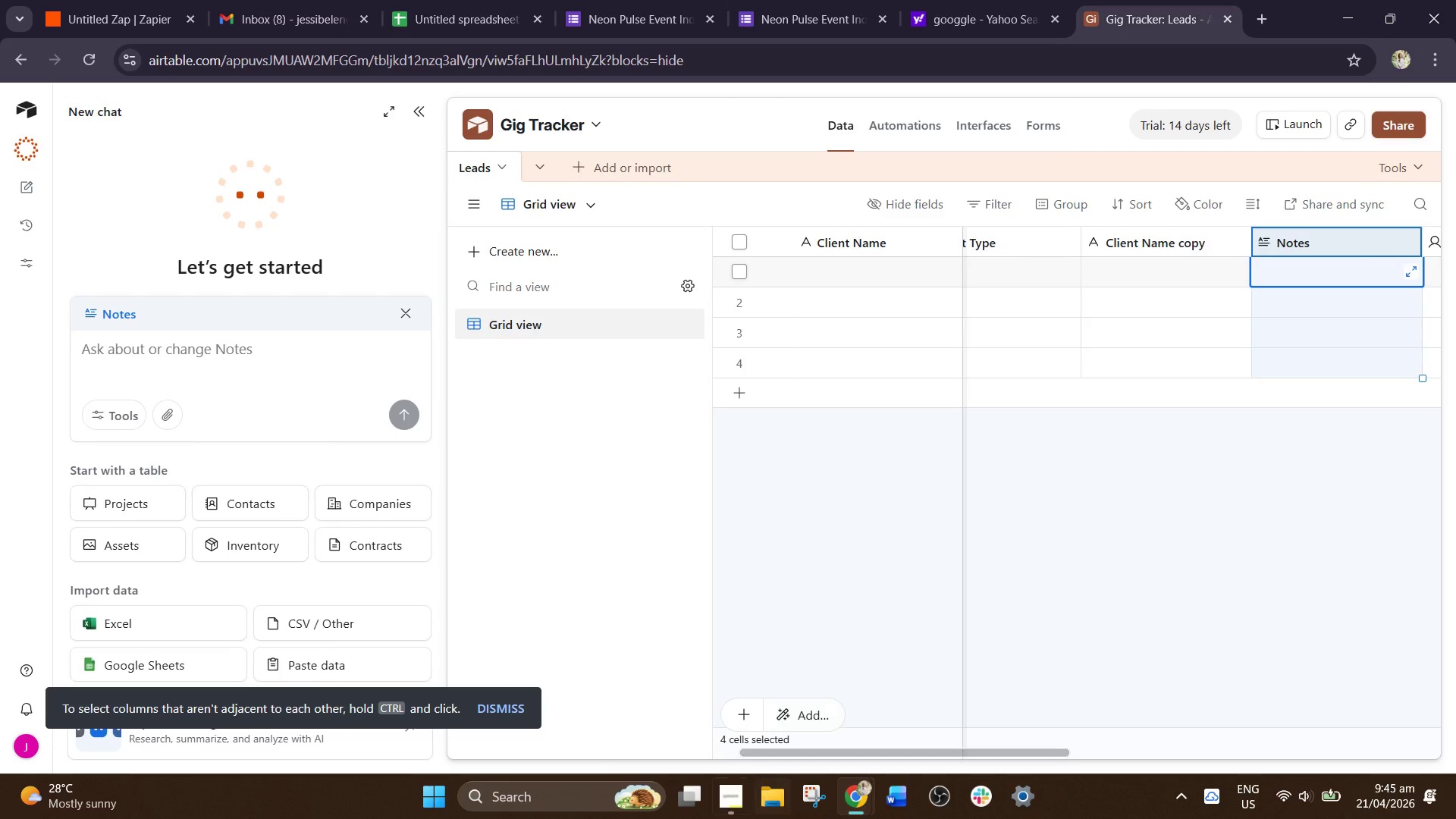 
left_click_drag(start_coordinate=[827, 755], to_coordinate=[736, 718])
 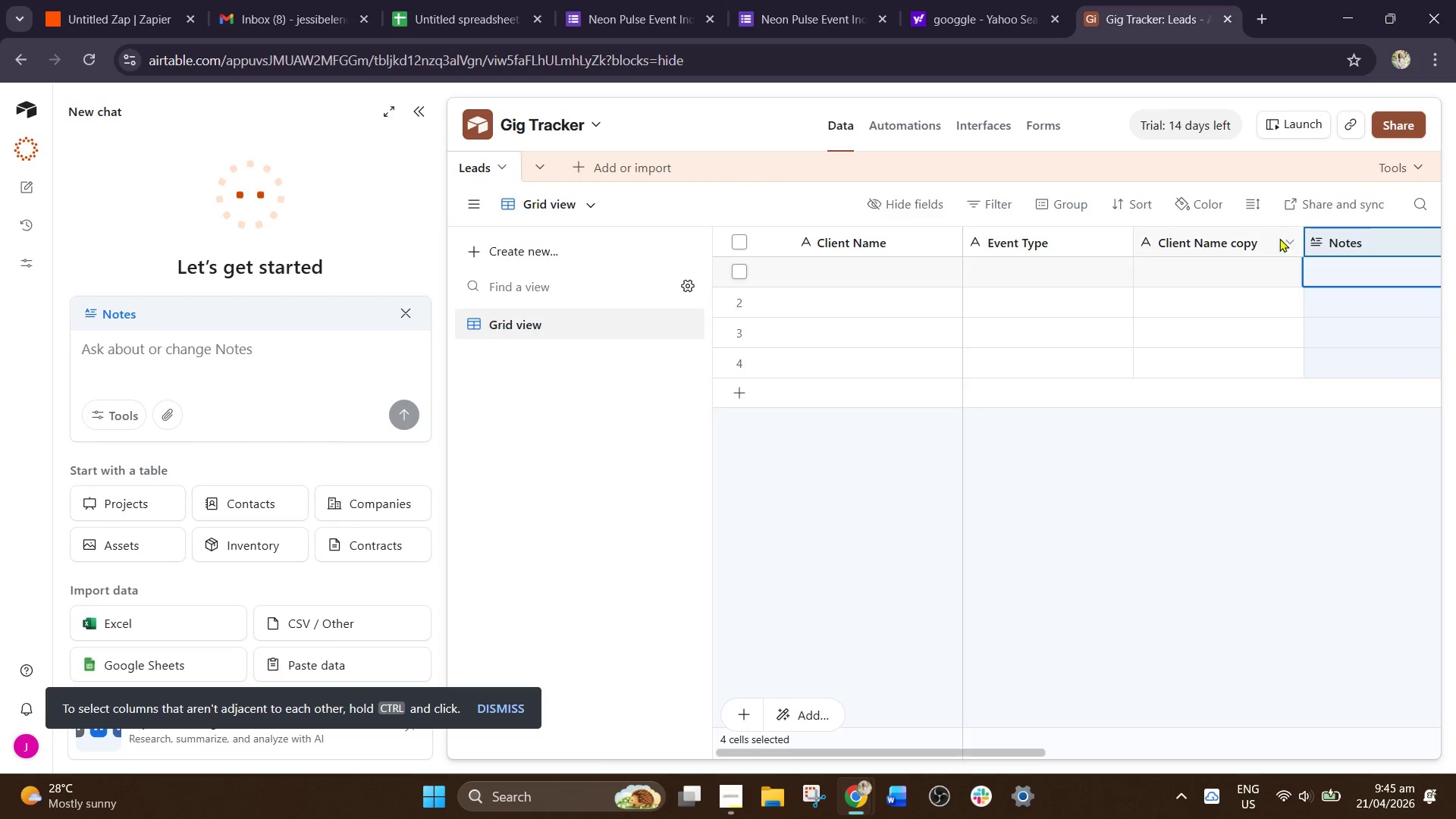 
left_click([1291, 242])
 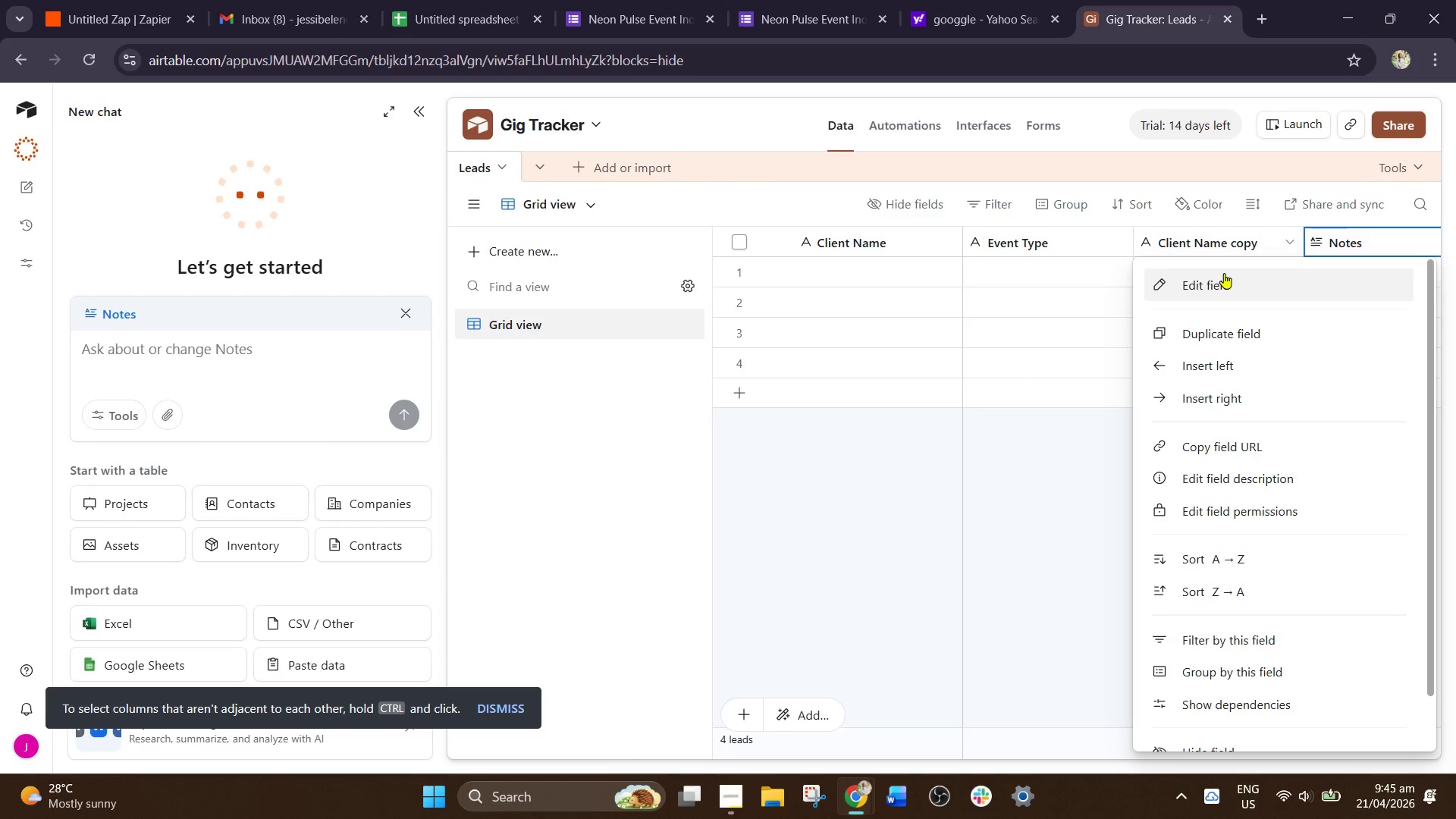 
left_click([1224, 273])
 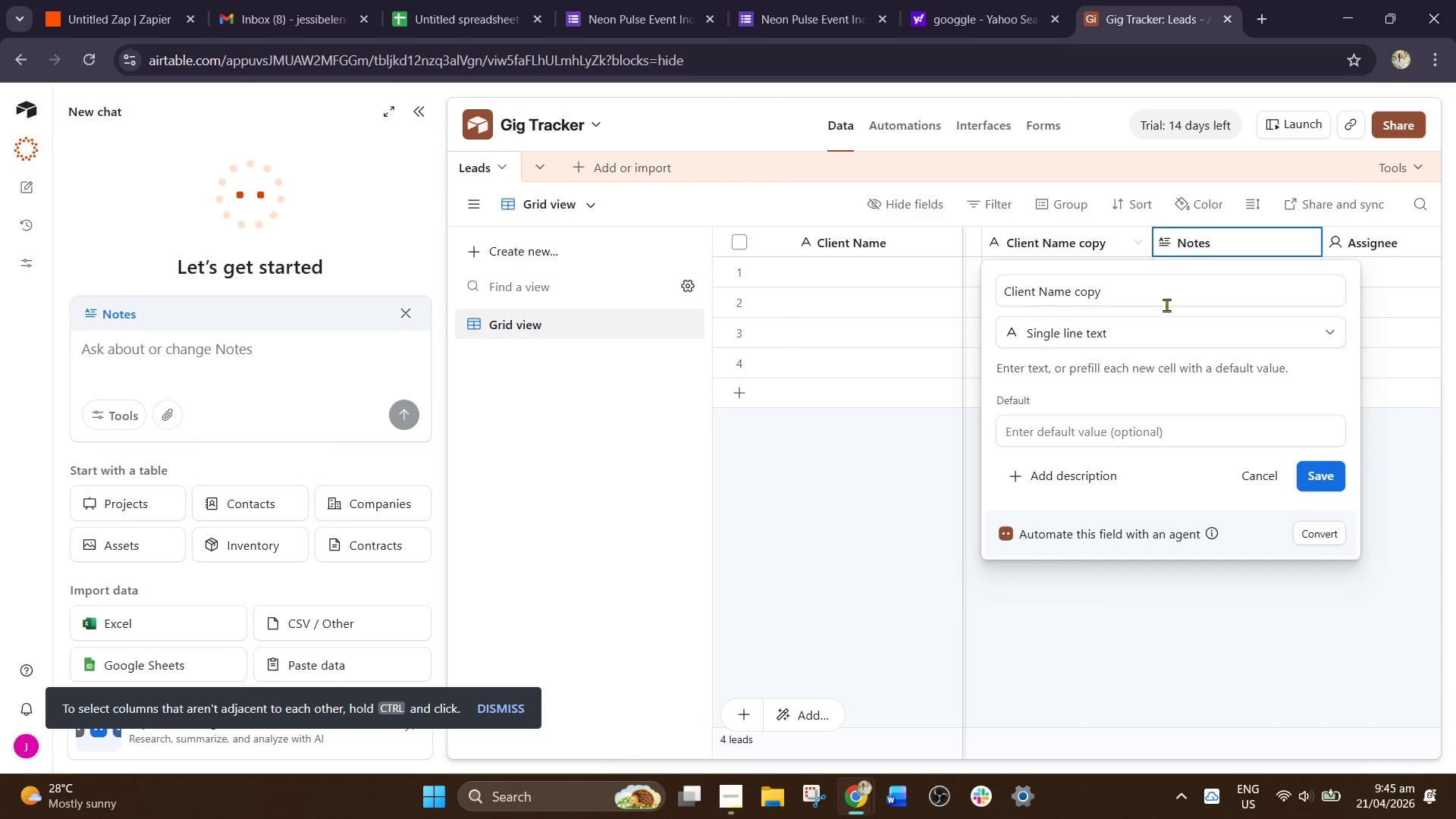 
left_click_drag(start_coordinate=[1150, 285], to_coordinate=[941, 253])
 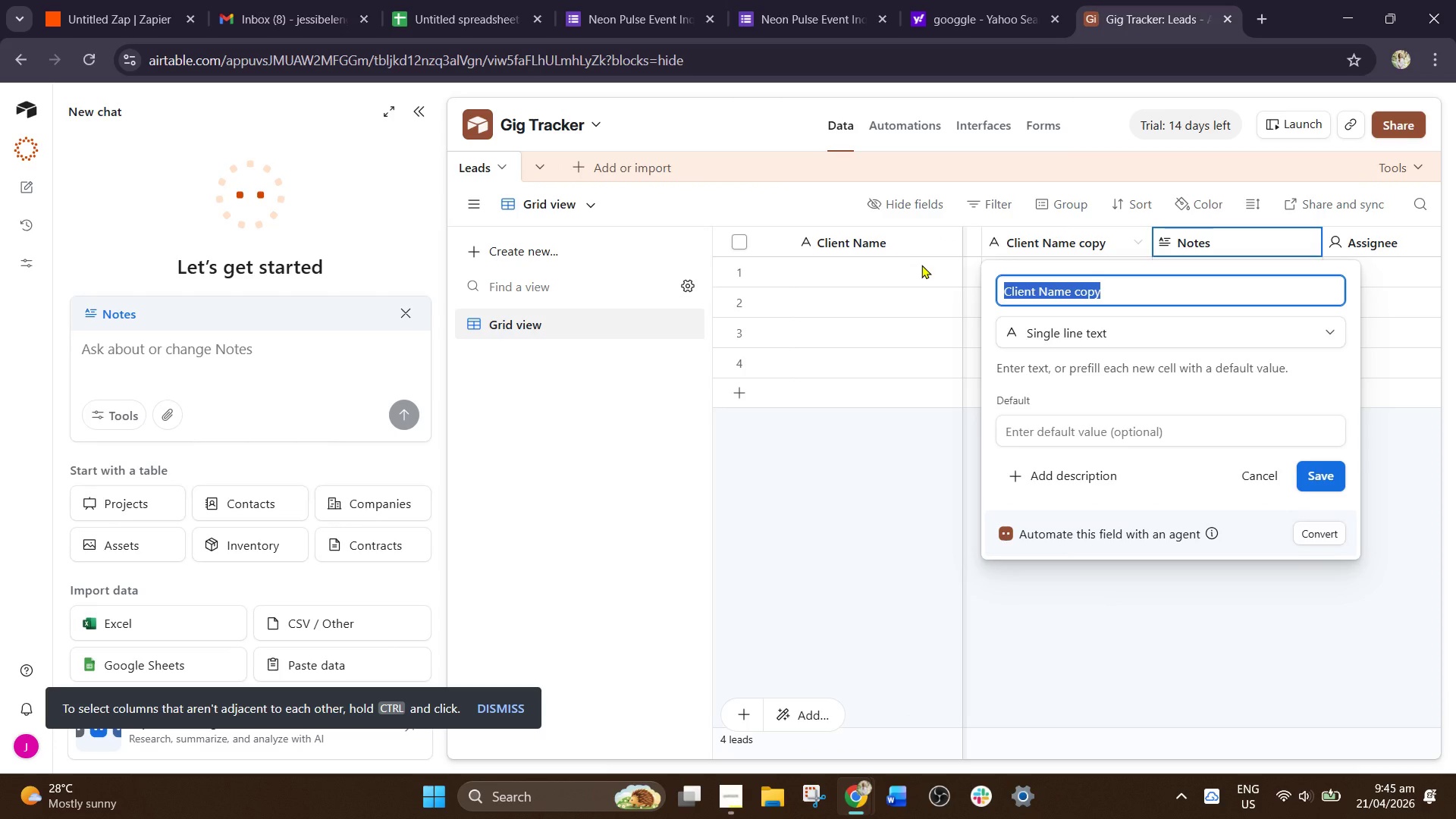 
type(Budget)
 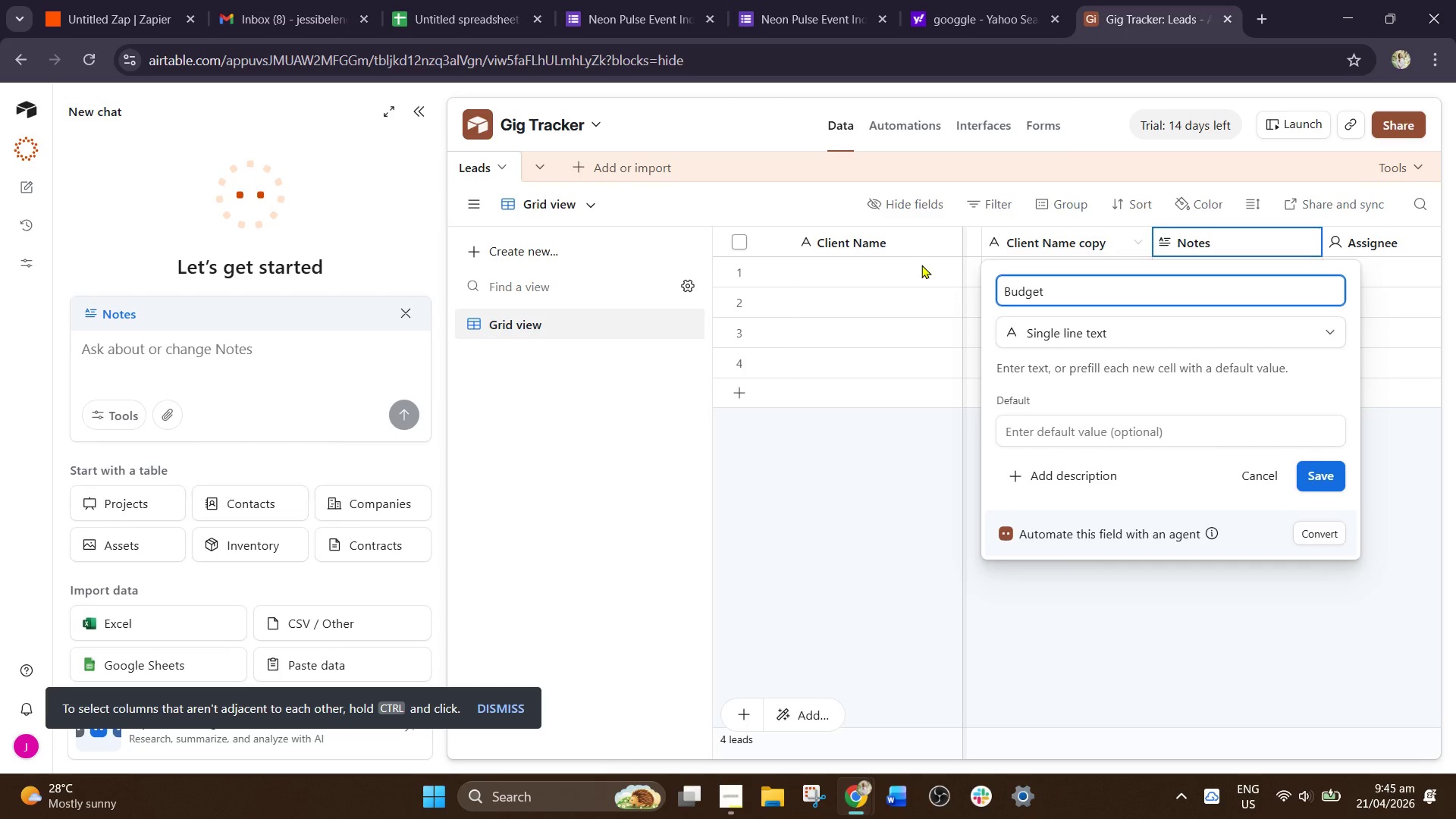 
key(Enter)
 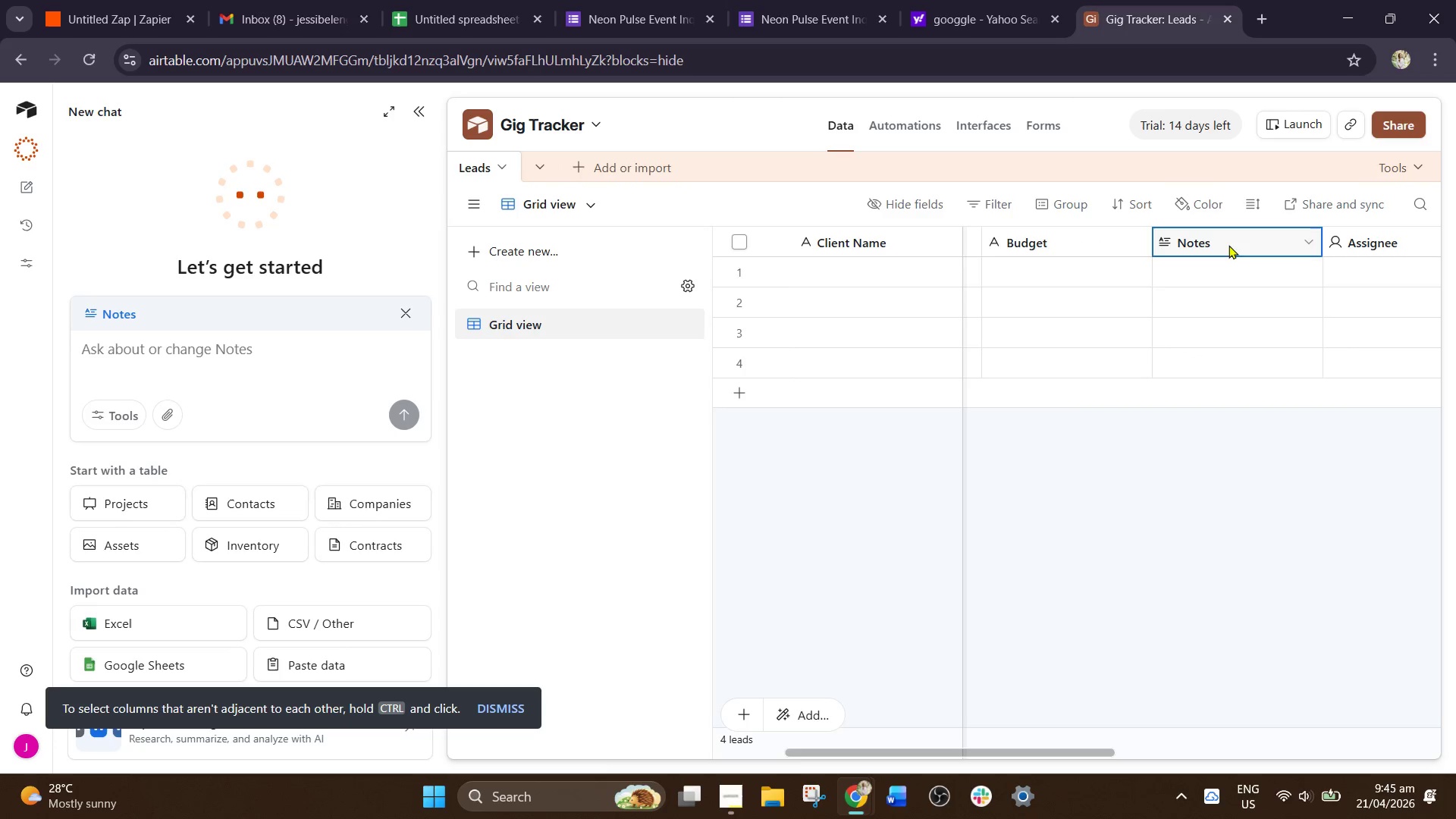 
scroll: coordinate [1129, 293], scroll_direction: up, amount: 1.0
 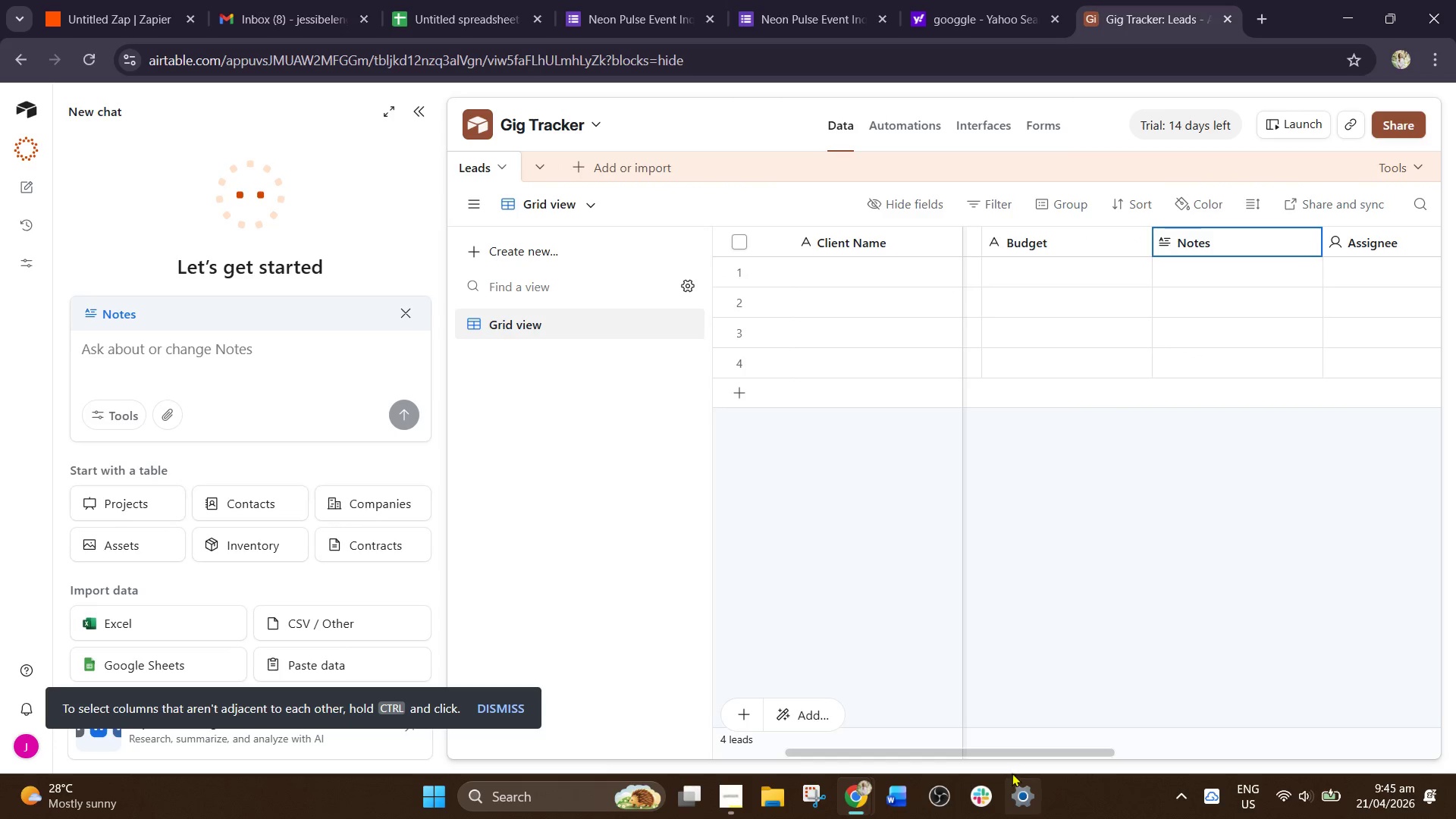 
left_click_drag(start_coordinate=[1018, 758], to_coordinate=[1172, 758])
 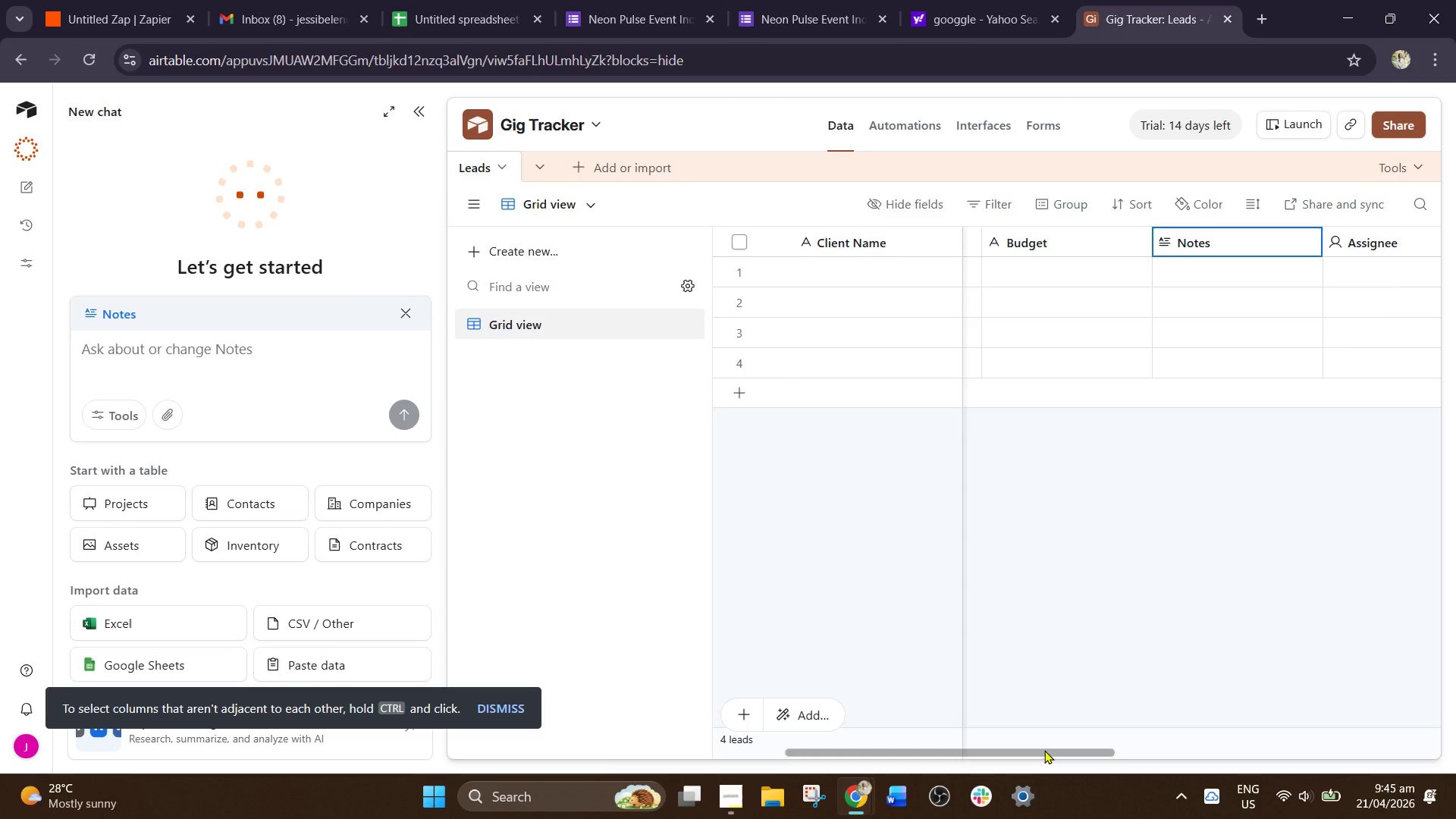 
left_click_drag(start_coordinate=[1044, 750], to_coordinate=[832, 764])
 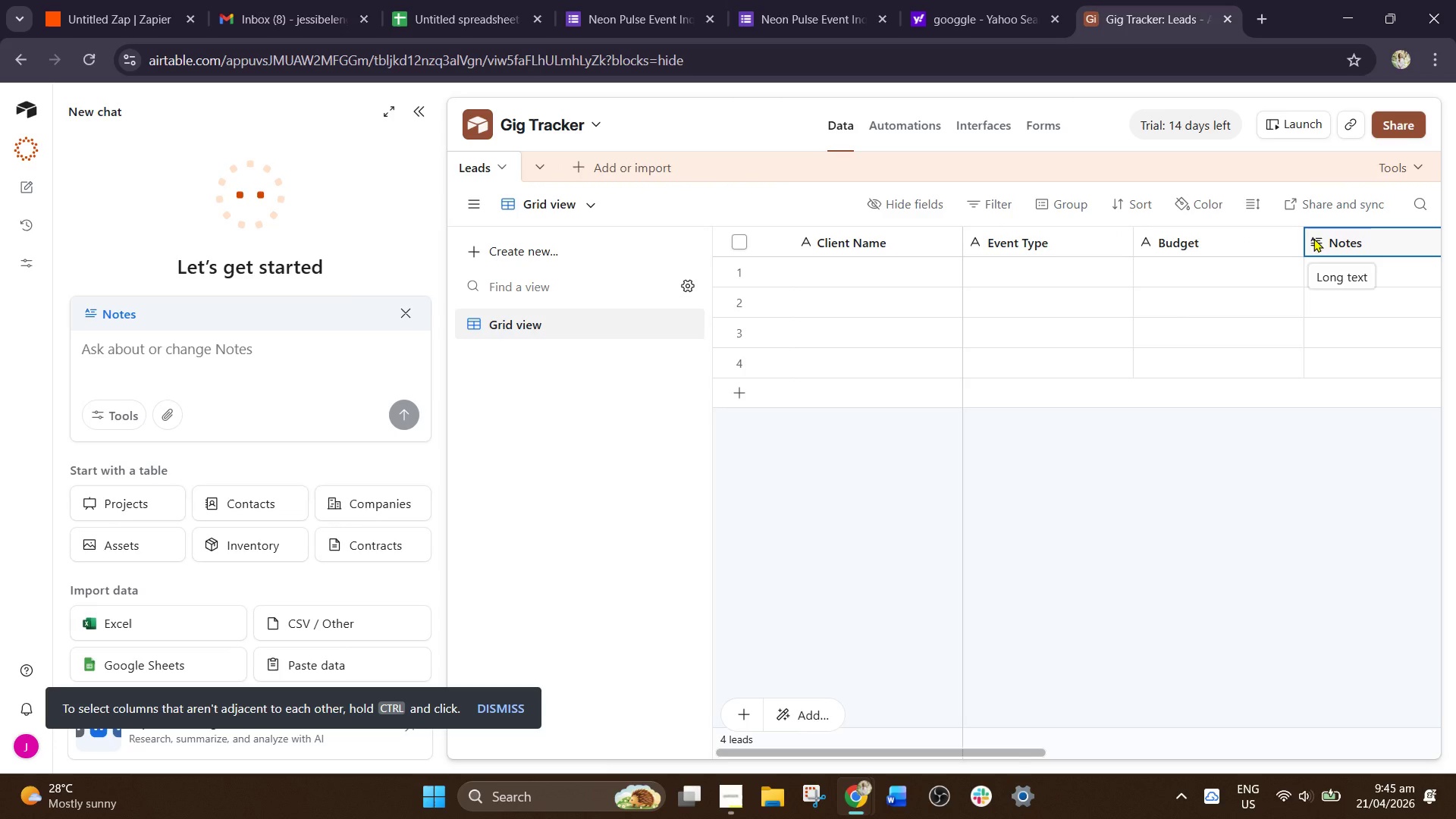 
right_click([1313, 236])
 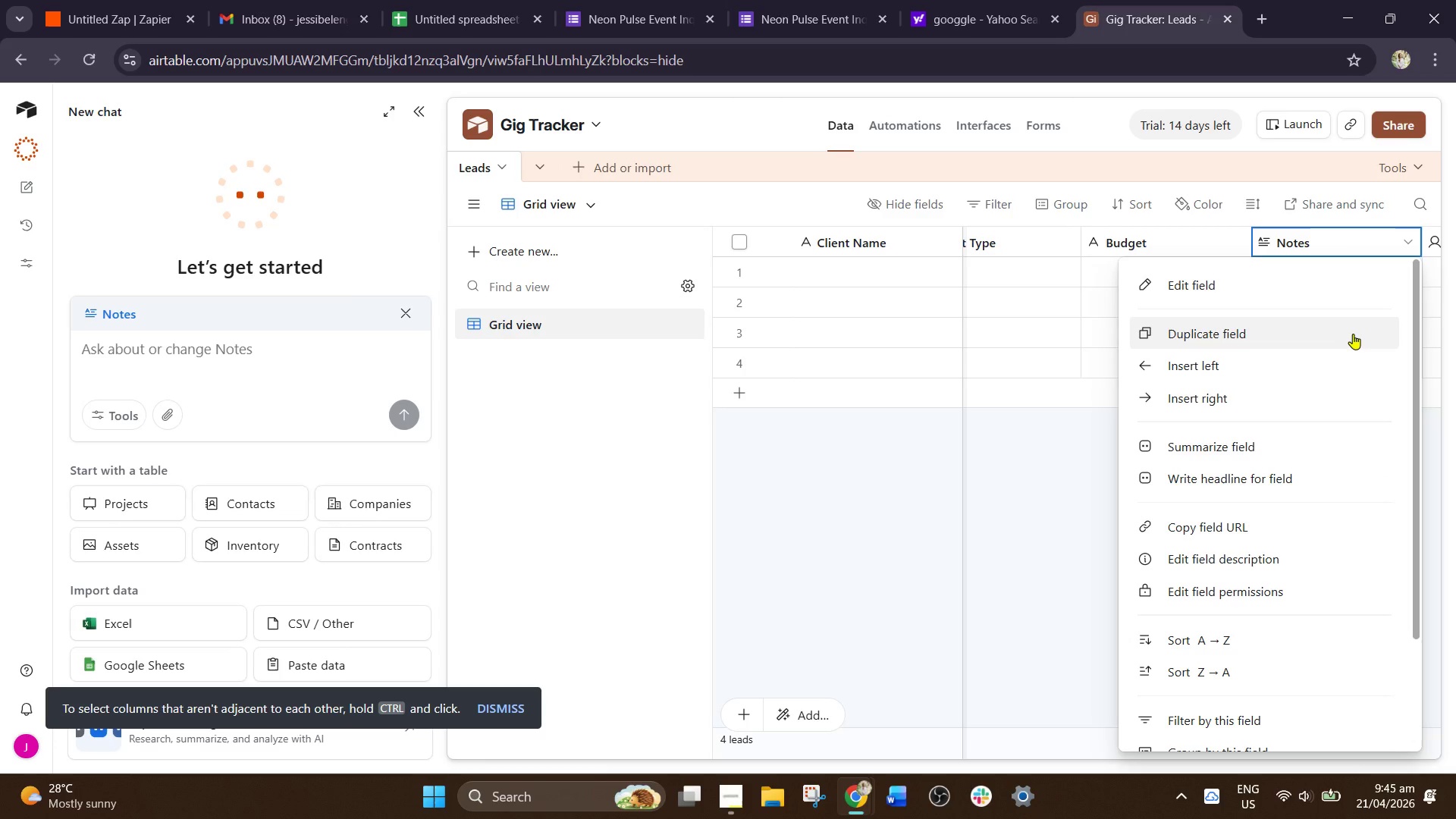 
scroll: coordinate [1330, 531], scroll_direction: down, amount: 4.0
 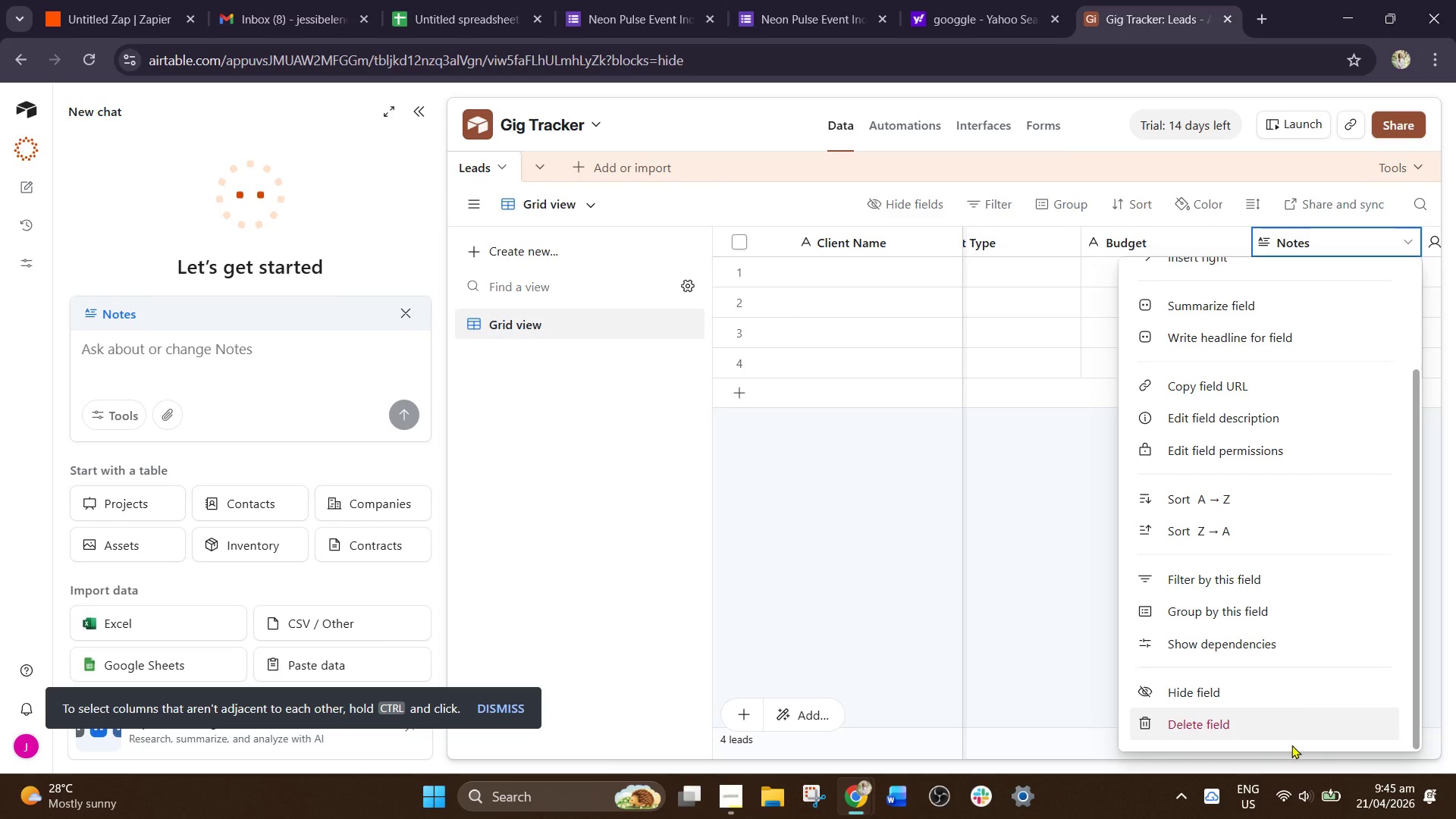 
left_click([1291, 745])
 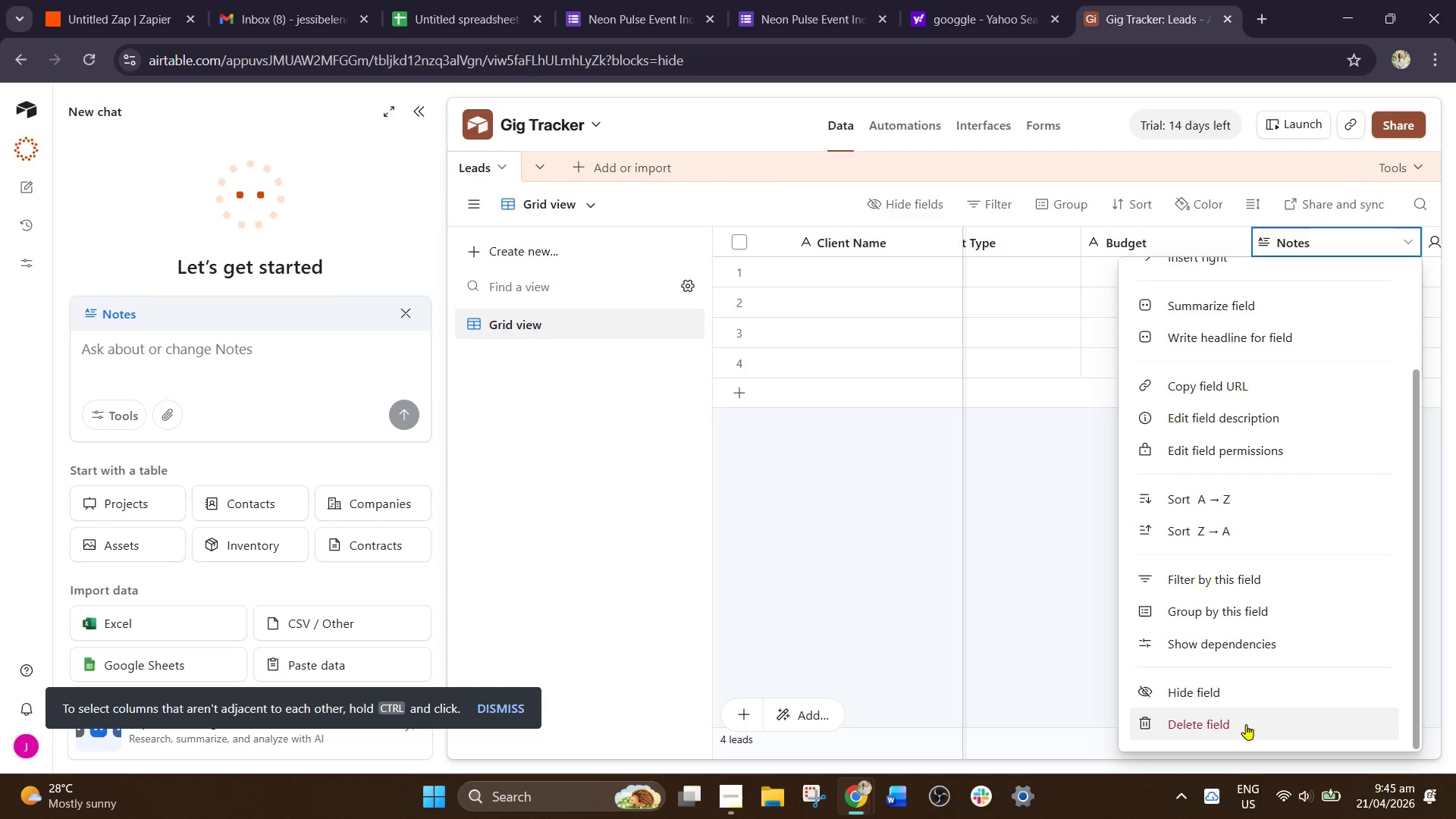 
left_click([1246, 724])
 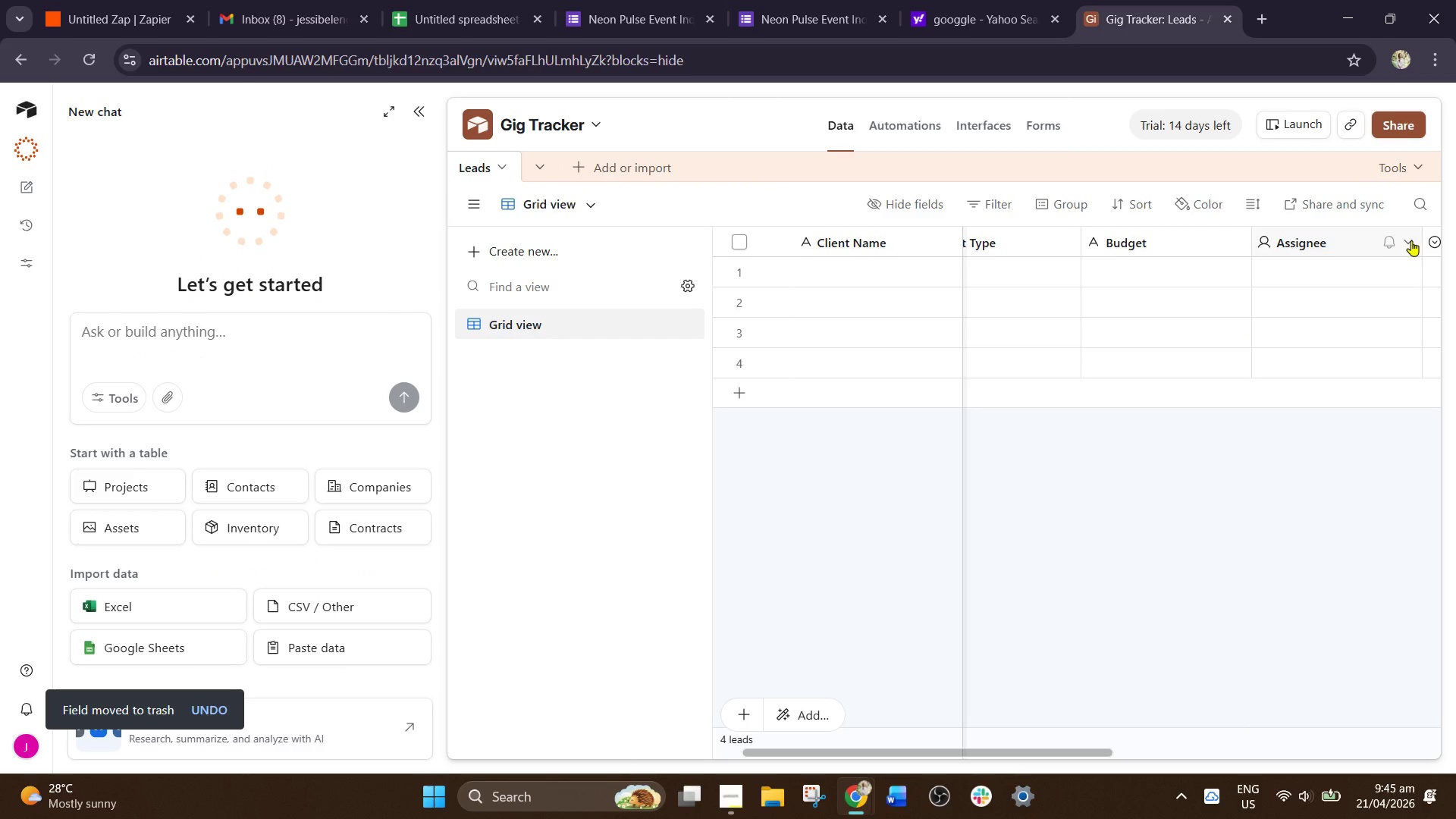 
left_click([1411, 240])
 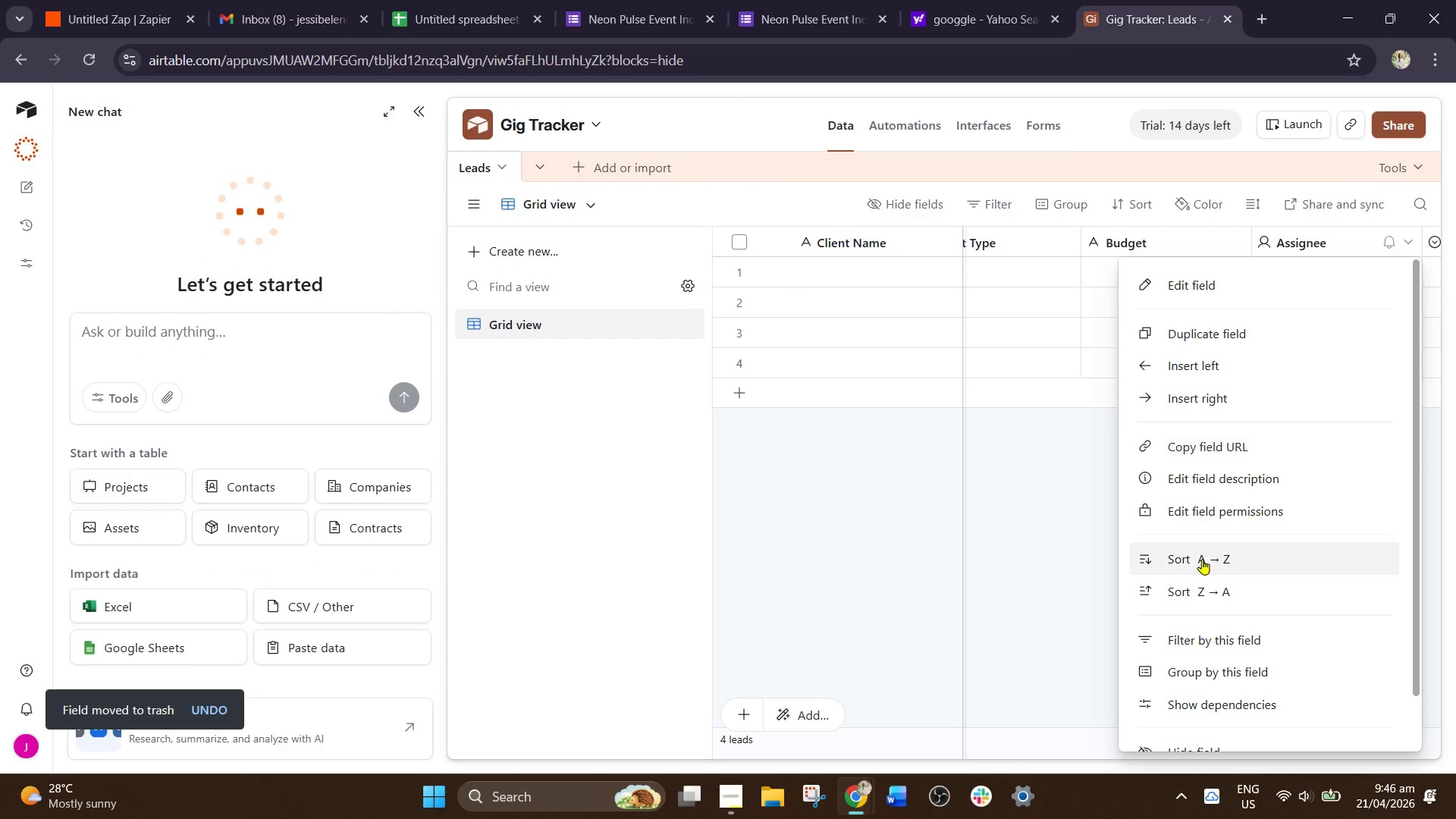 
scroll: coordinate [1181, 596], scroll_direction: down, amount: 10.0
 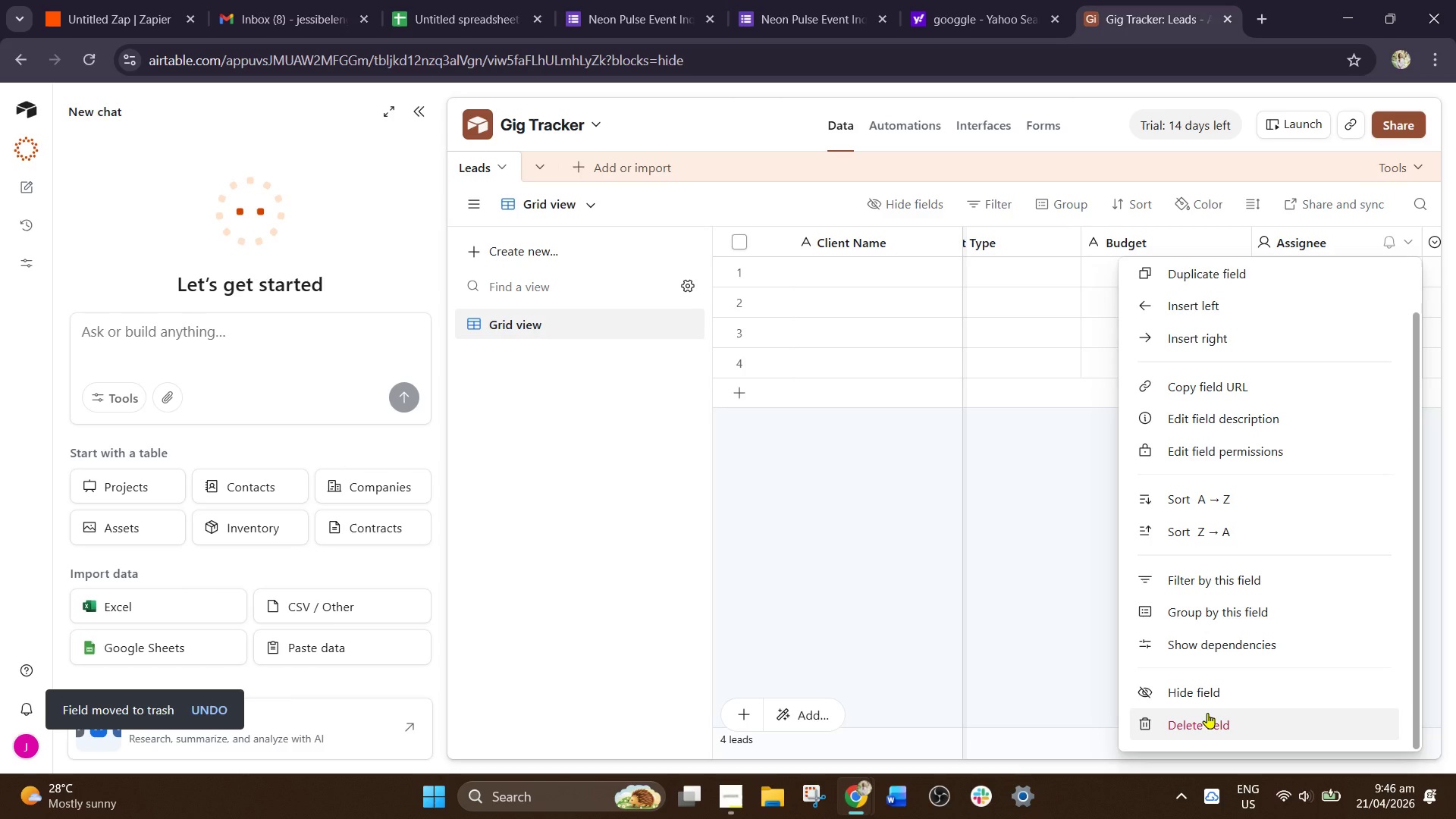 
left_click([1207, 713])
 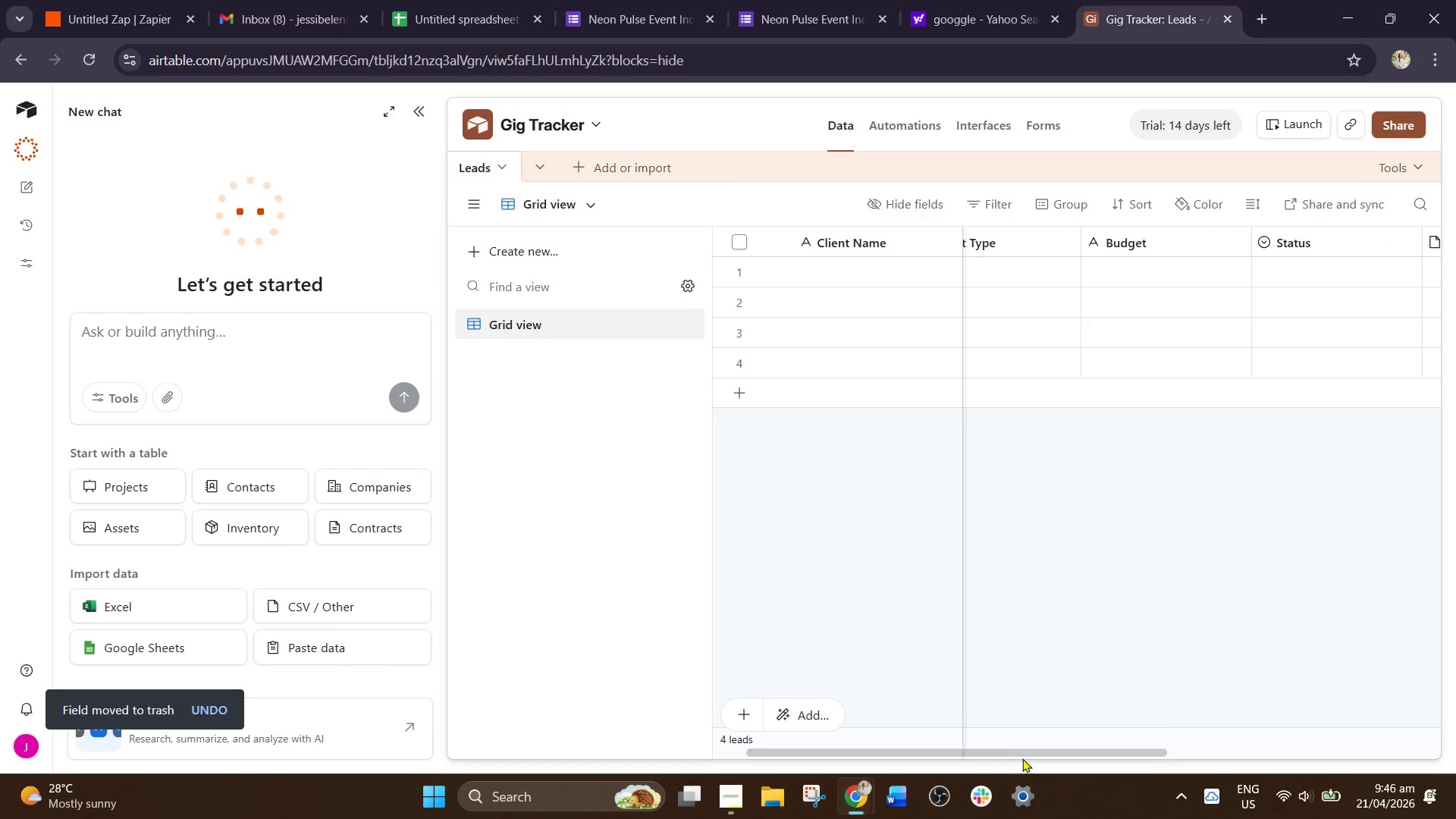 
left_click_drag(start_coordinate=[1021, 752], to_coordinate=[1154, 751])
 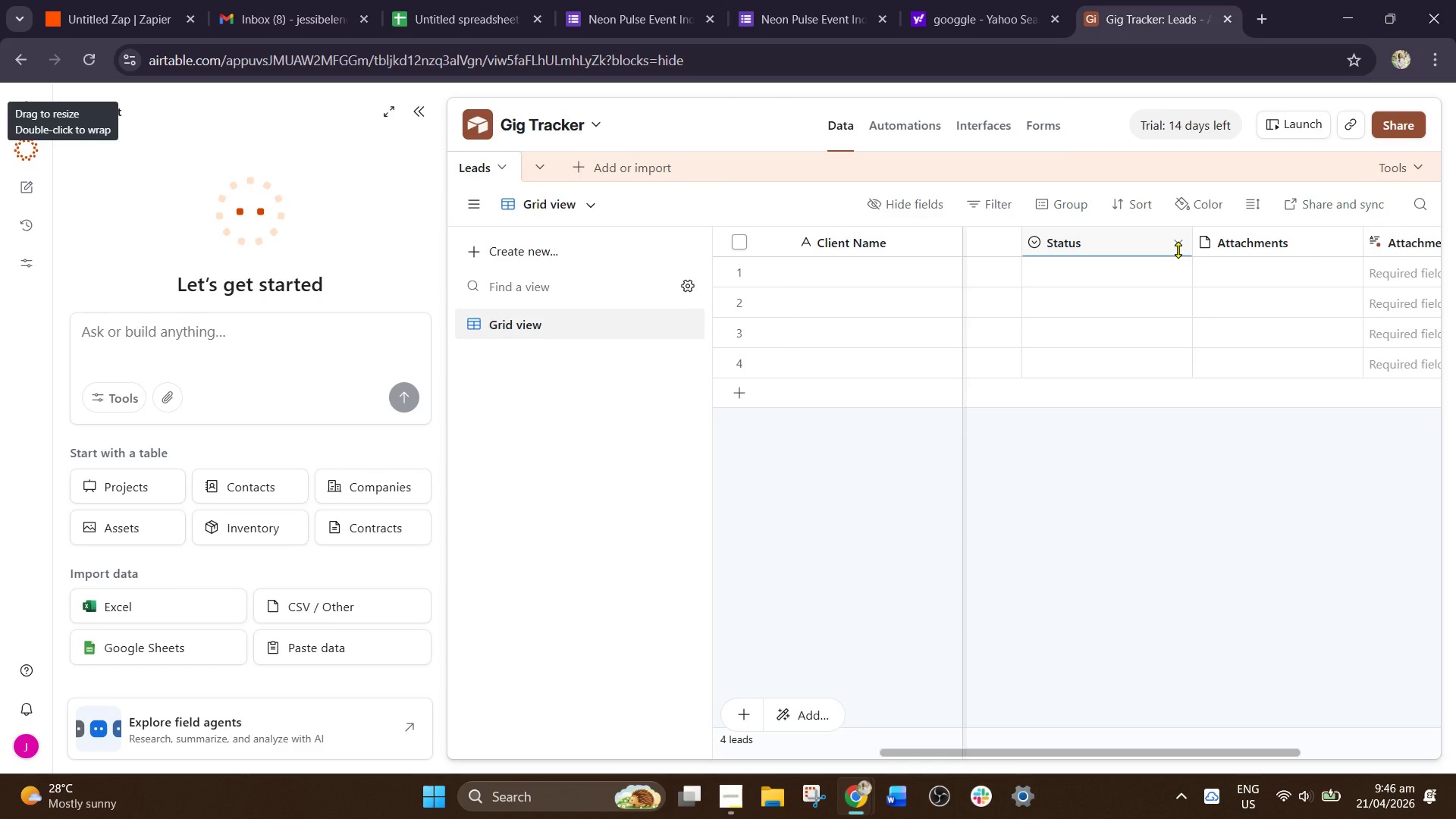 
wait(25.36)
 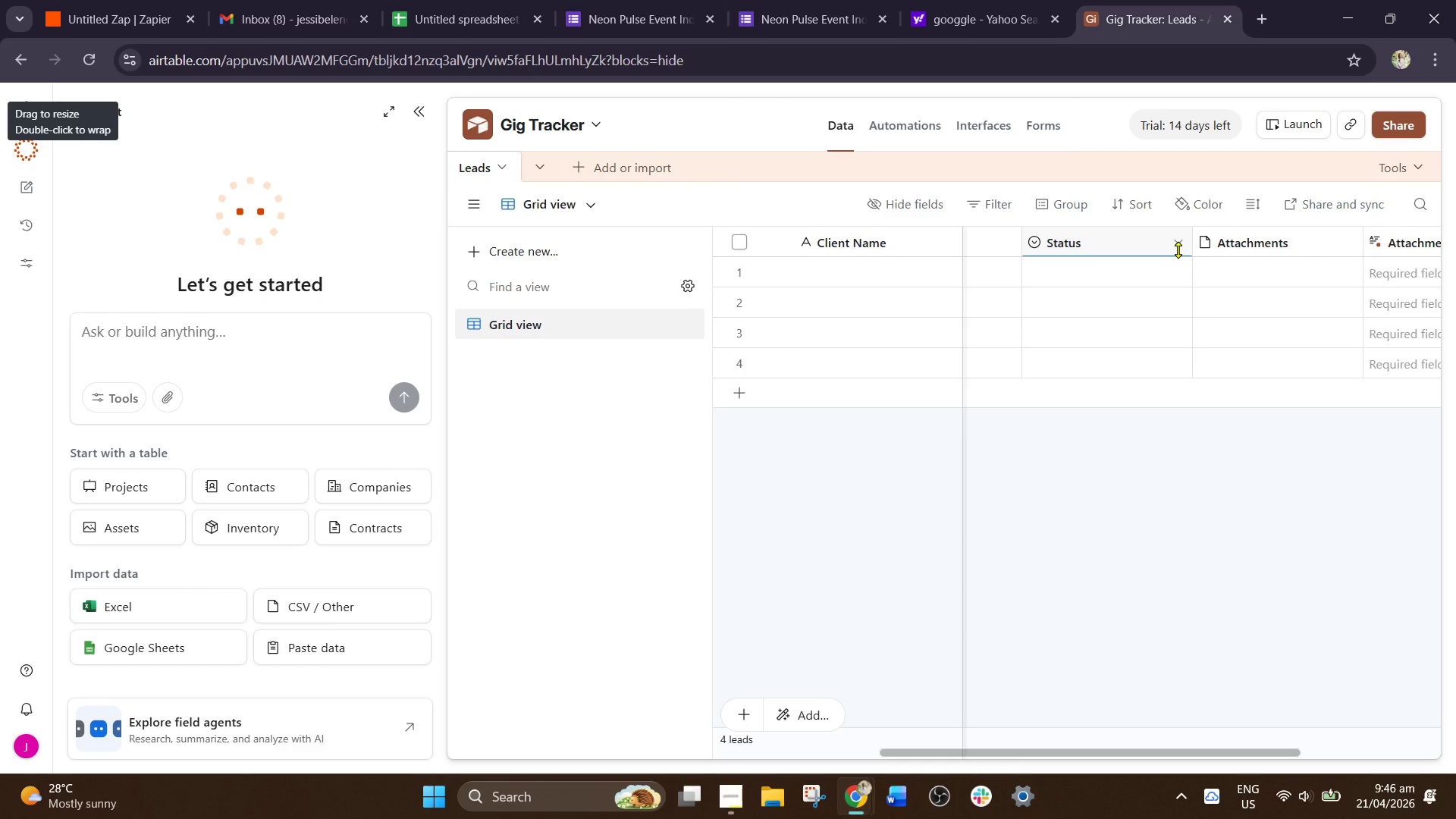 
left_click([1173, 243])
 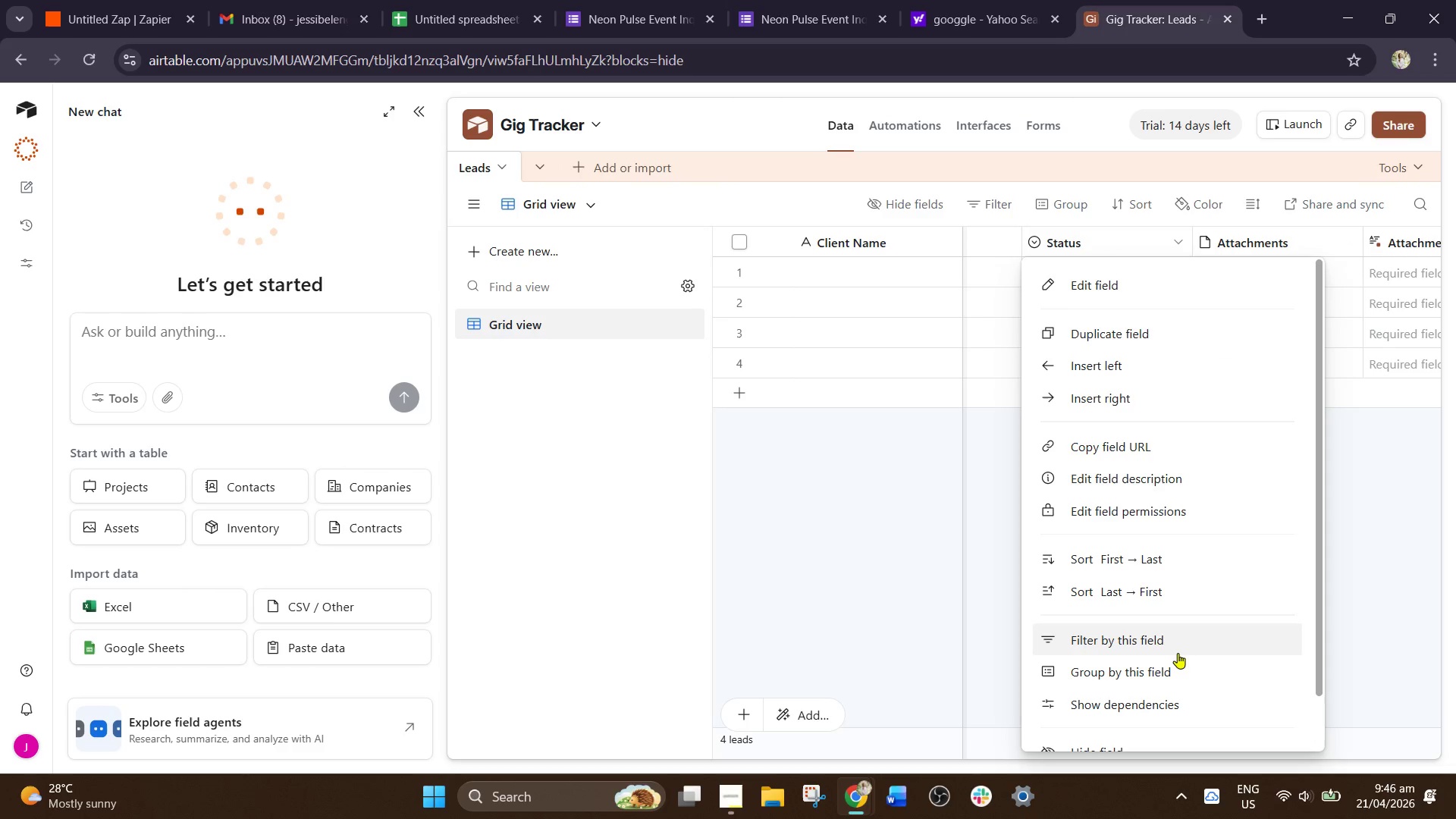 
scroll: coordinate [1160, 664], scroll_direction: down, amount: 5.0
 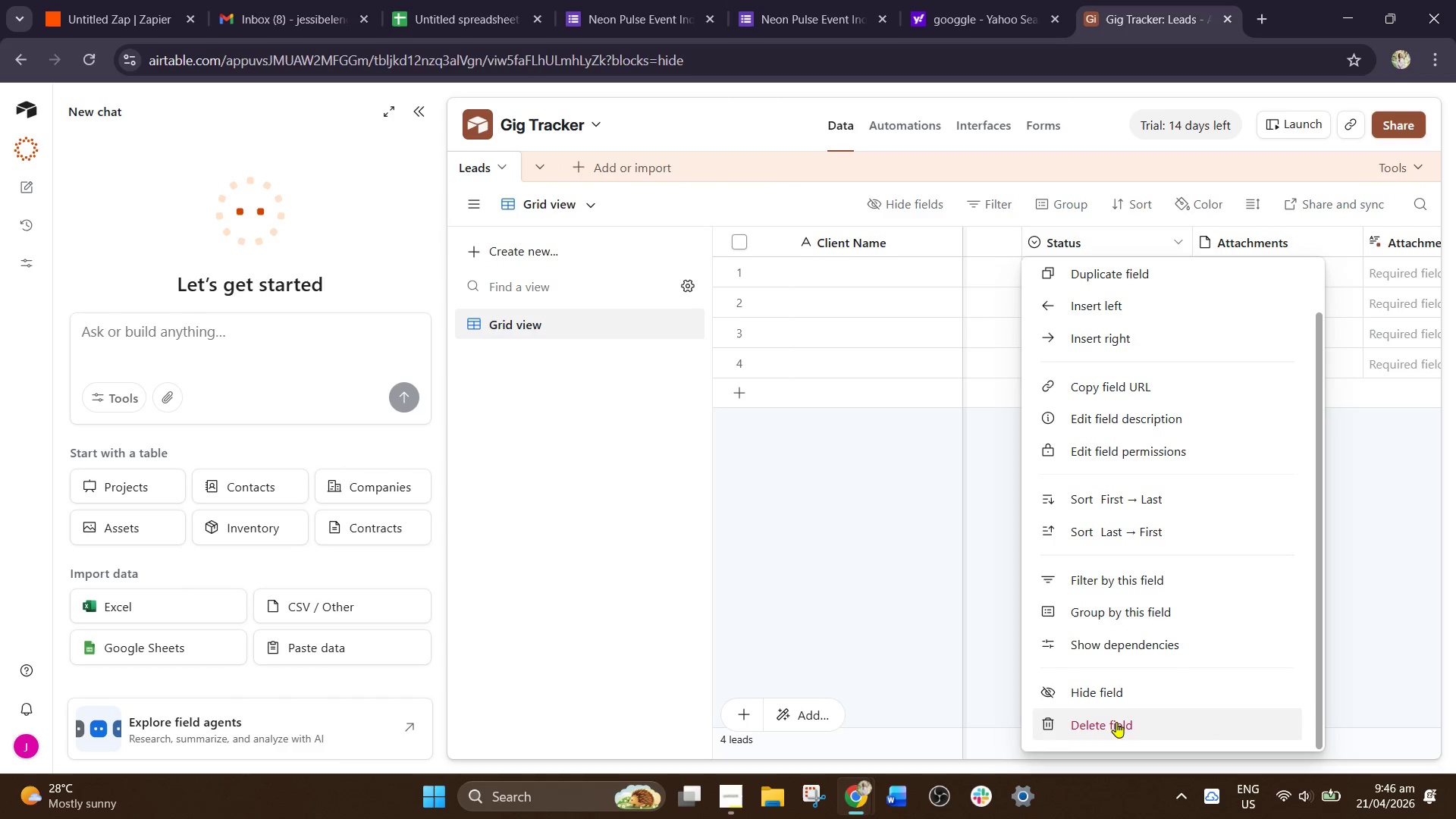 
left_click([1116, 722])
 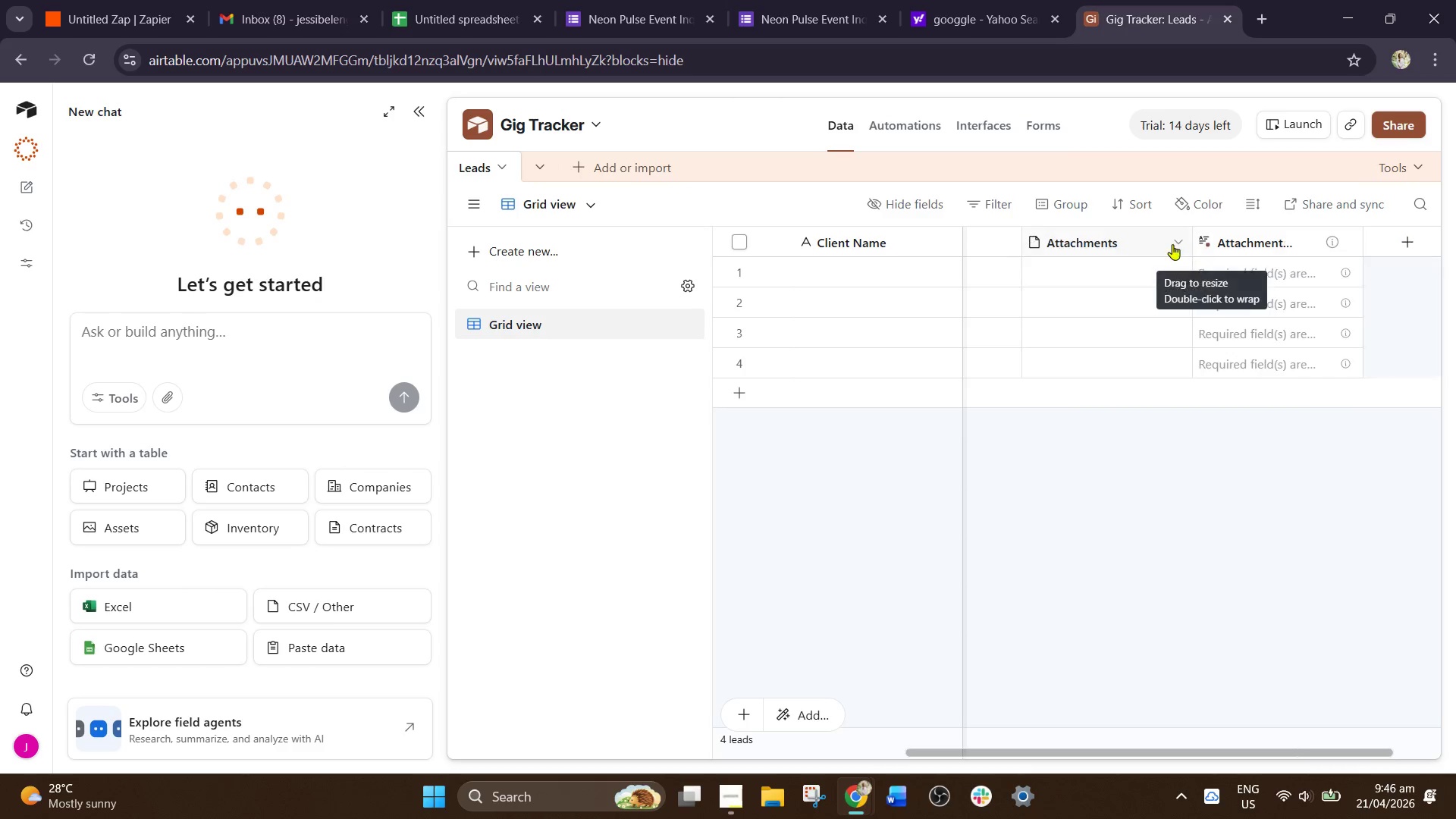 
left_click([1183, 241])
 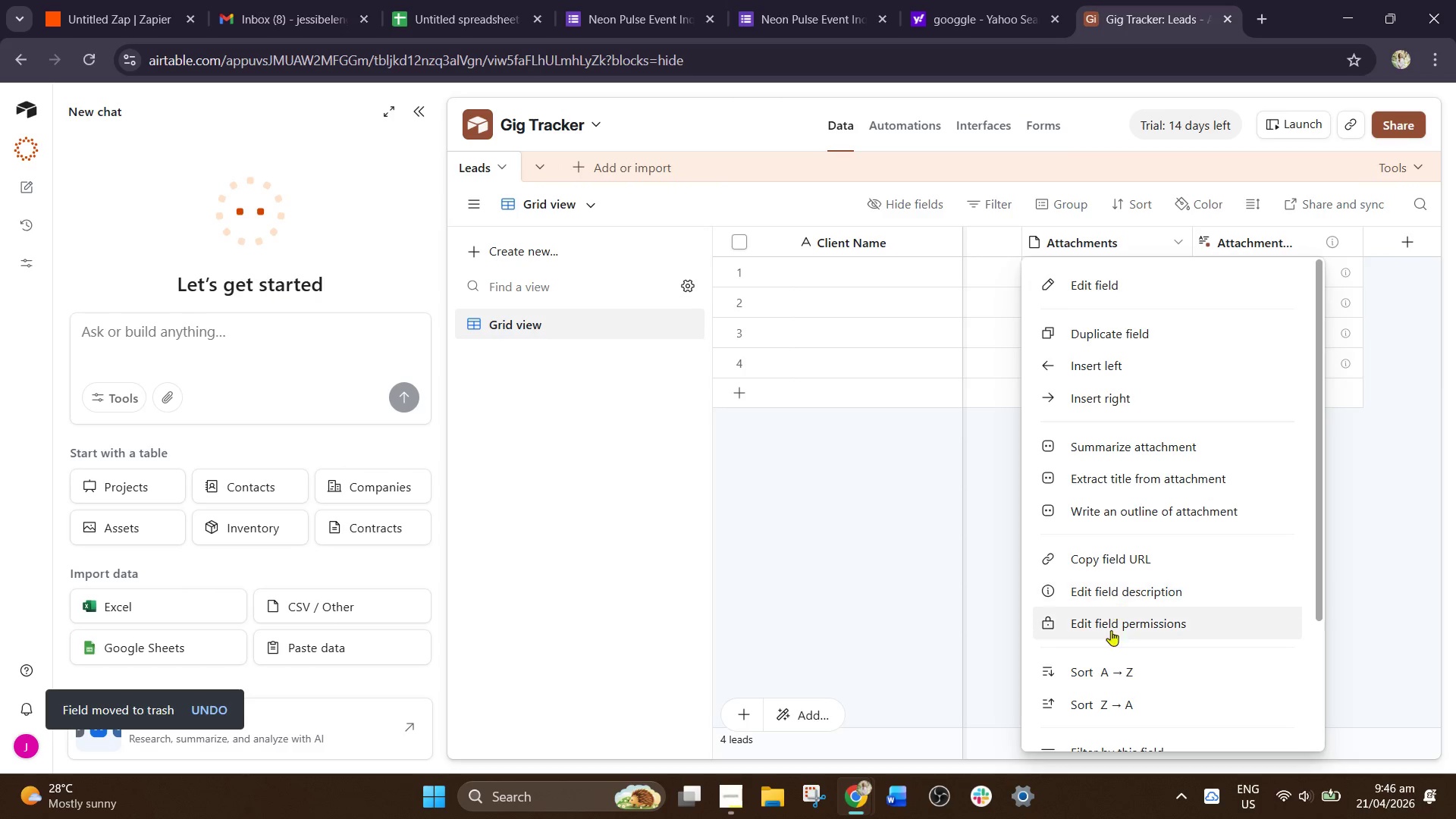 
scroll: coordinate [1113, 651], scroll_direction: down, amount: 5.0
 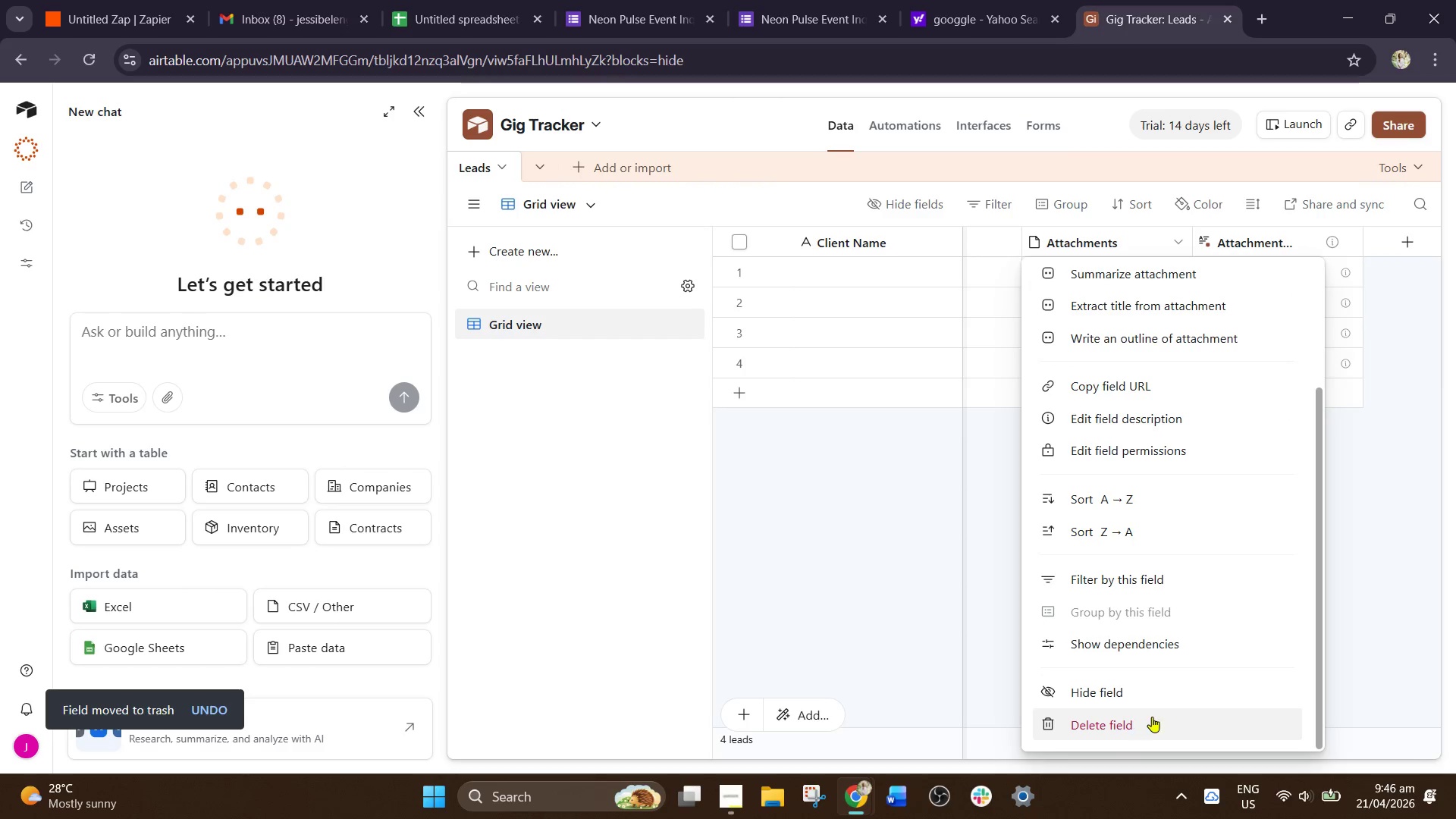 
left_click([1152, 717])
 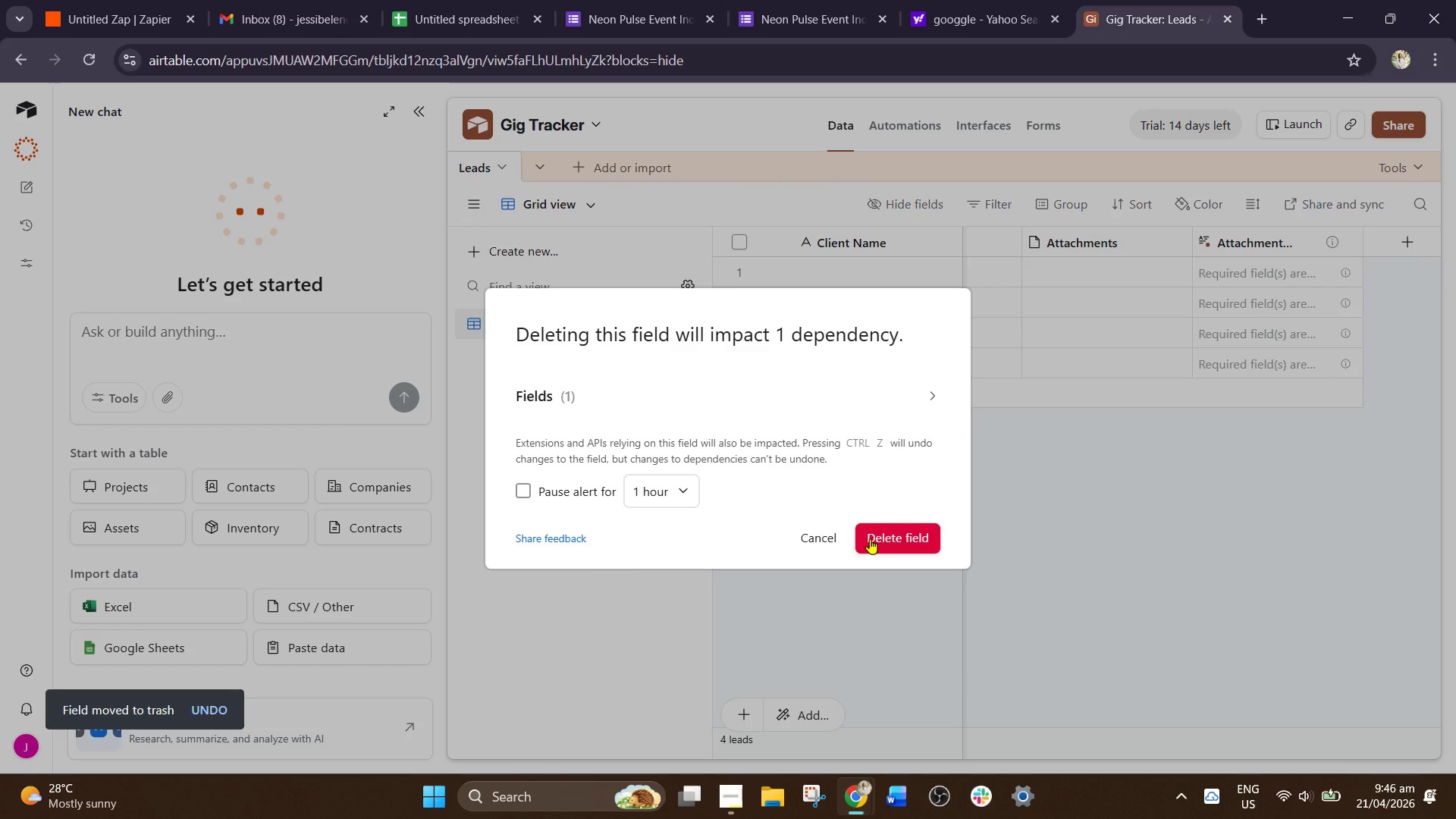 
wait(6.11)
 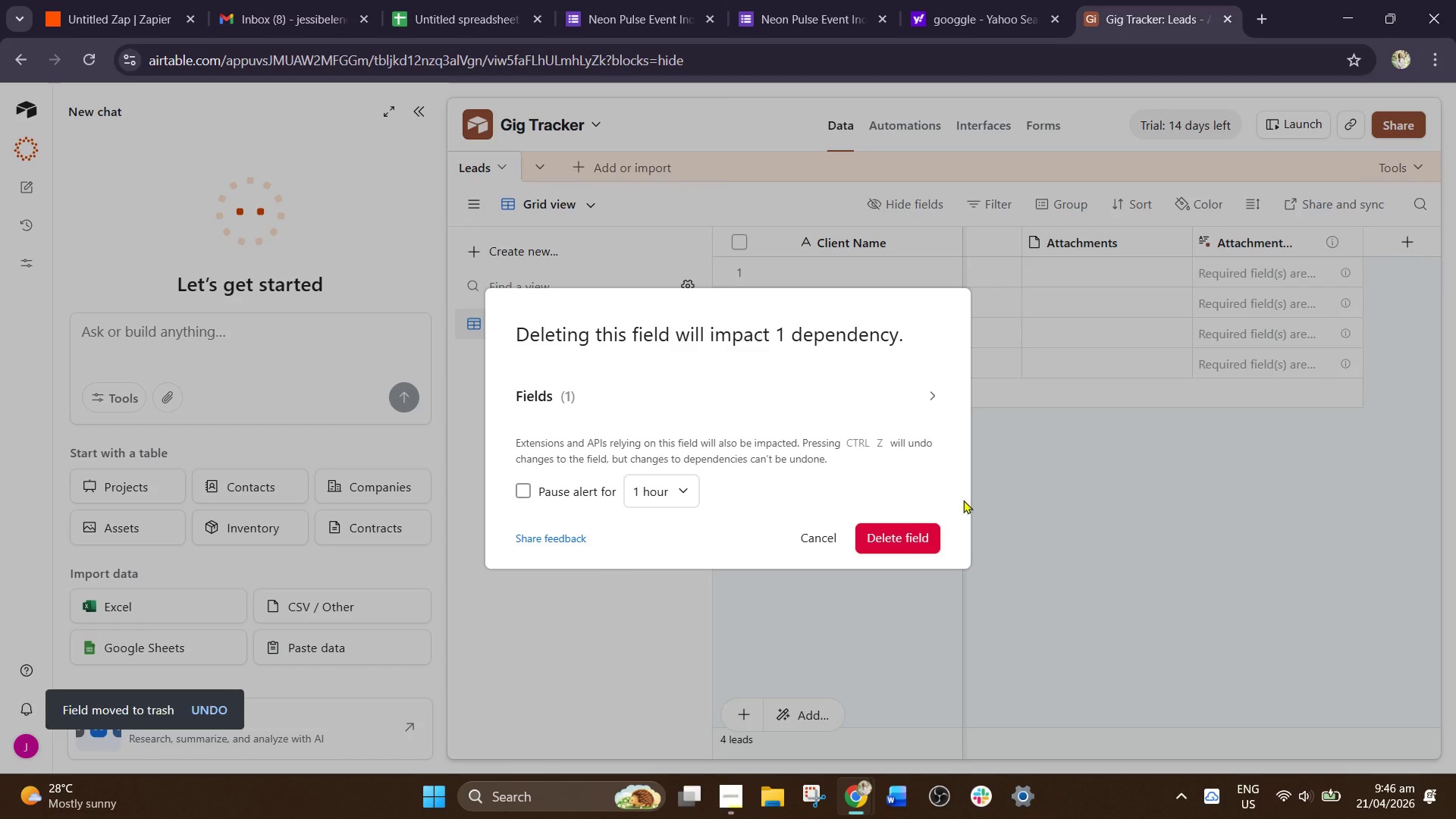 
scroll: coordinate [912, 290], scroll_direction: none, amount: 0.0
 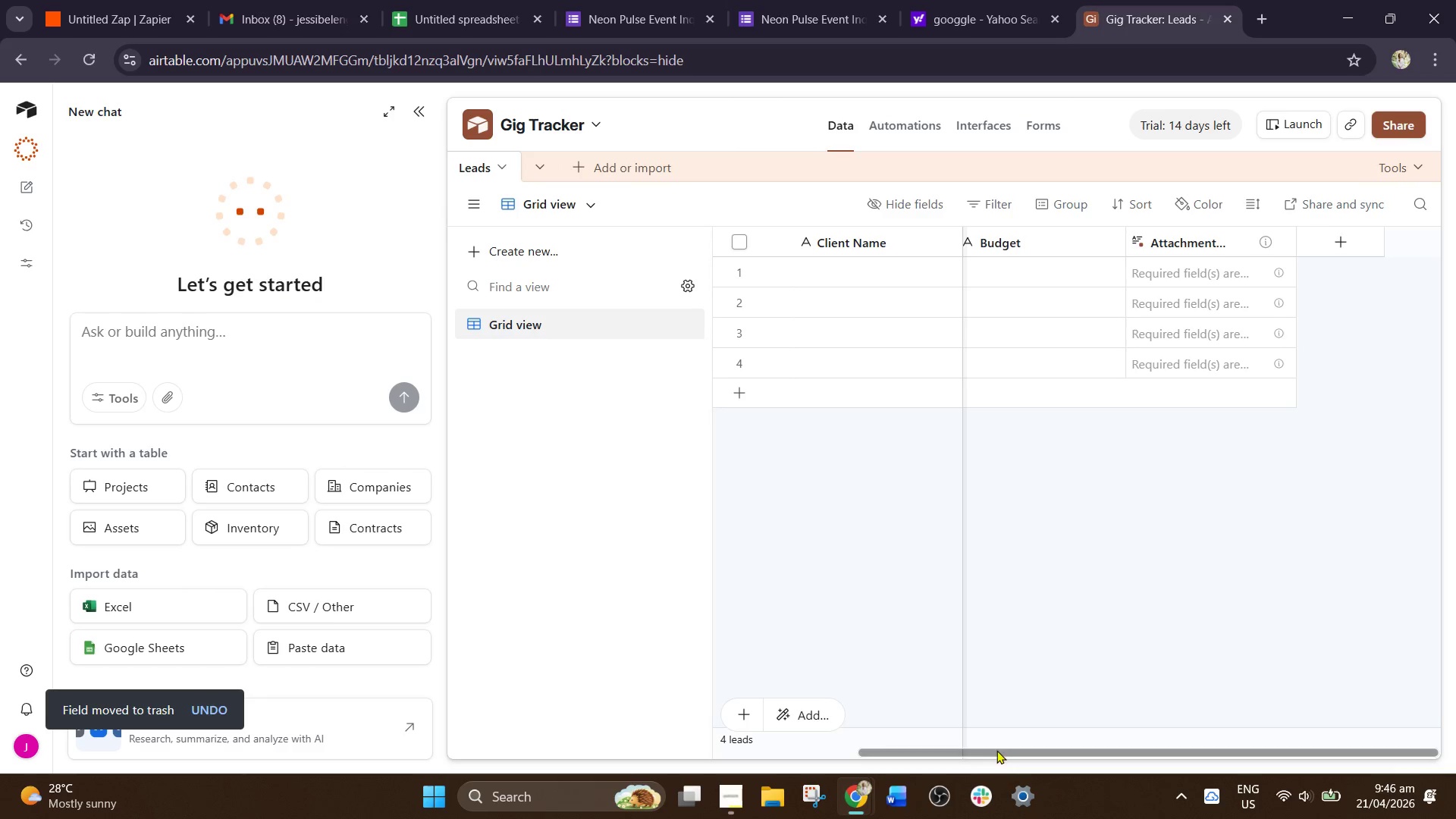 
left_click_drag(start_coordinate=[996, 750], to_coordinate=[1060, 742])
 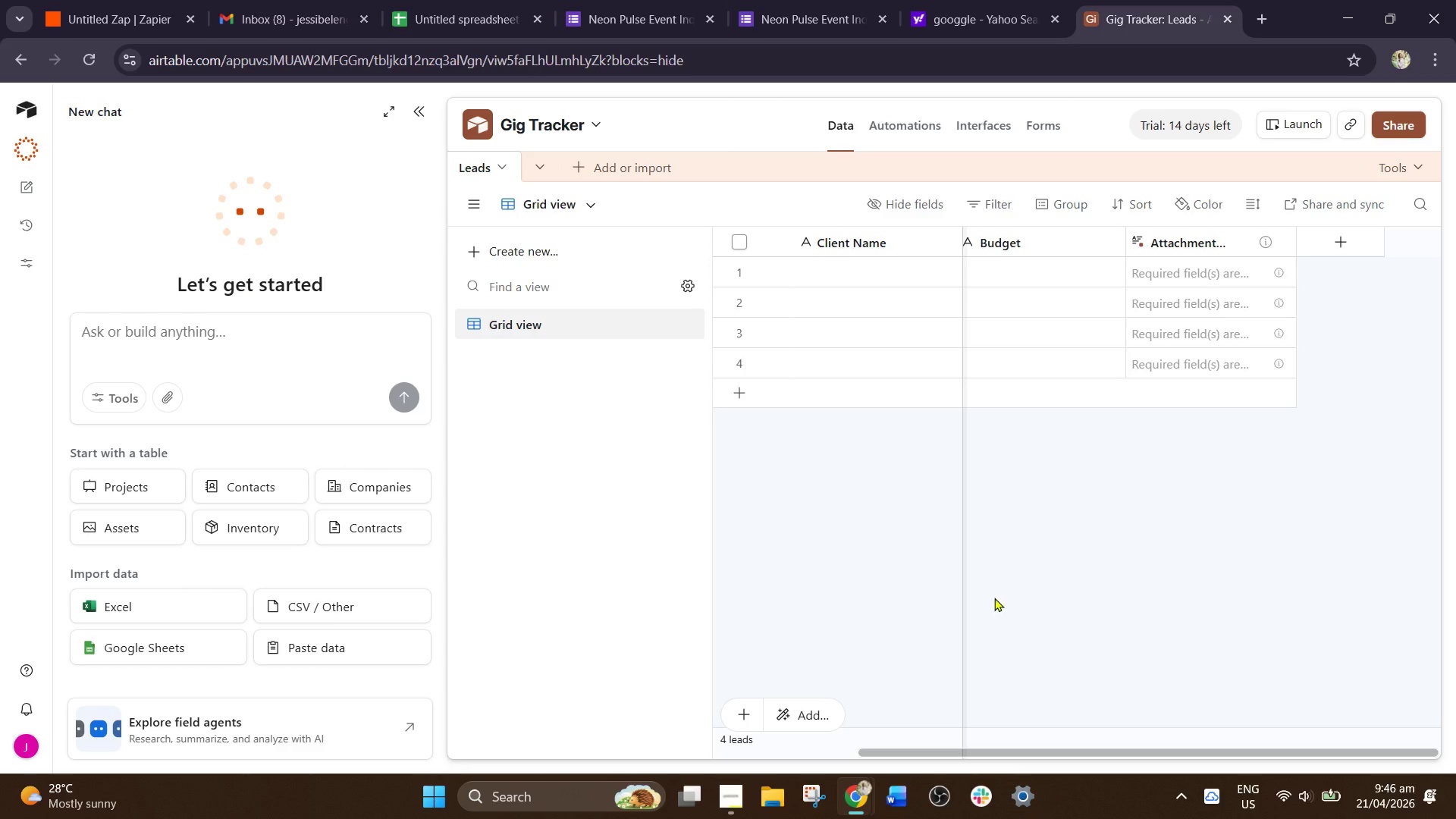 
wait(6.34)
 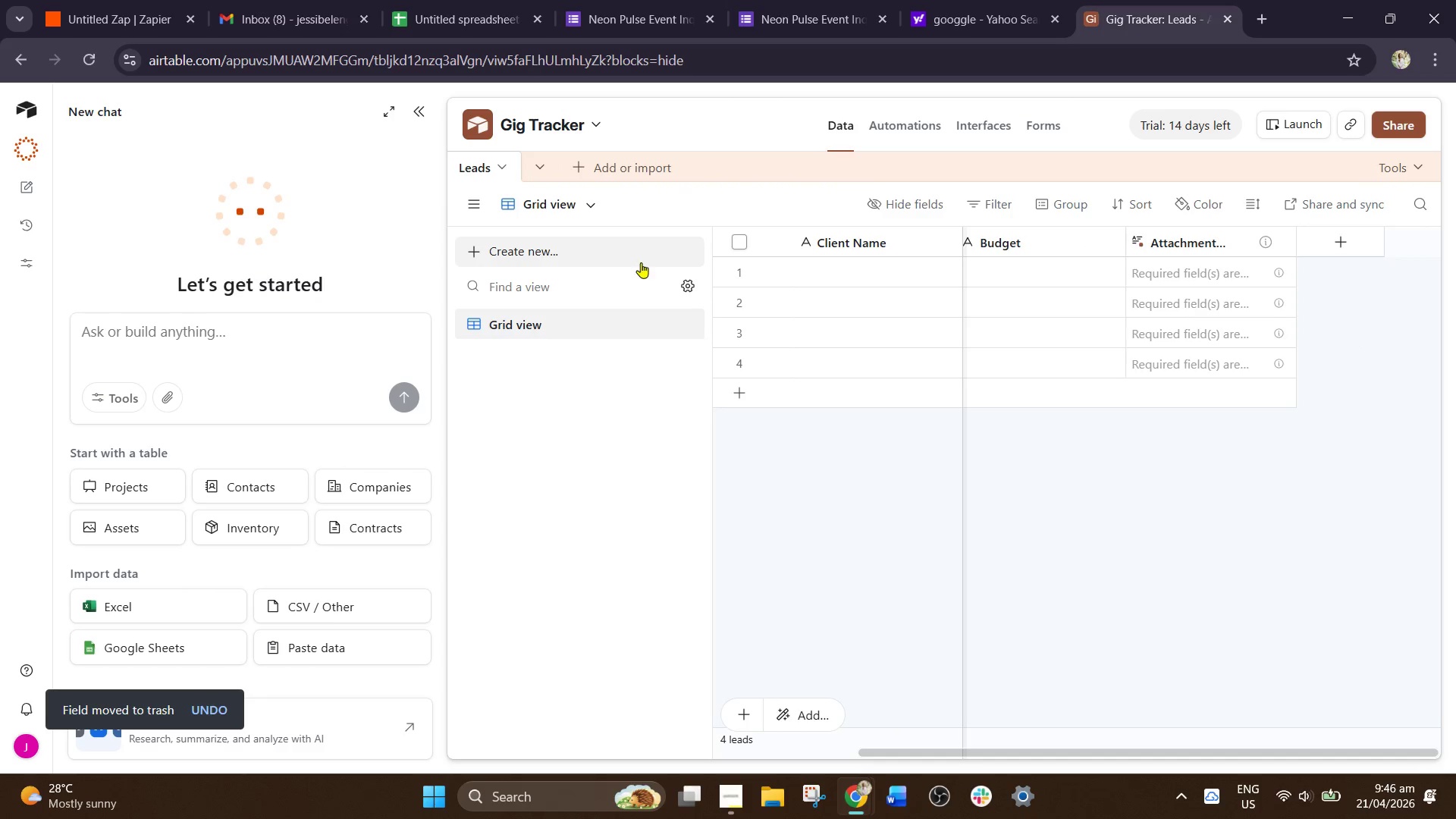 
left_click([940, 198])
 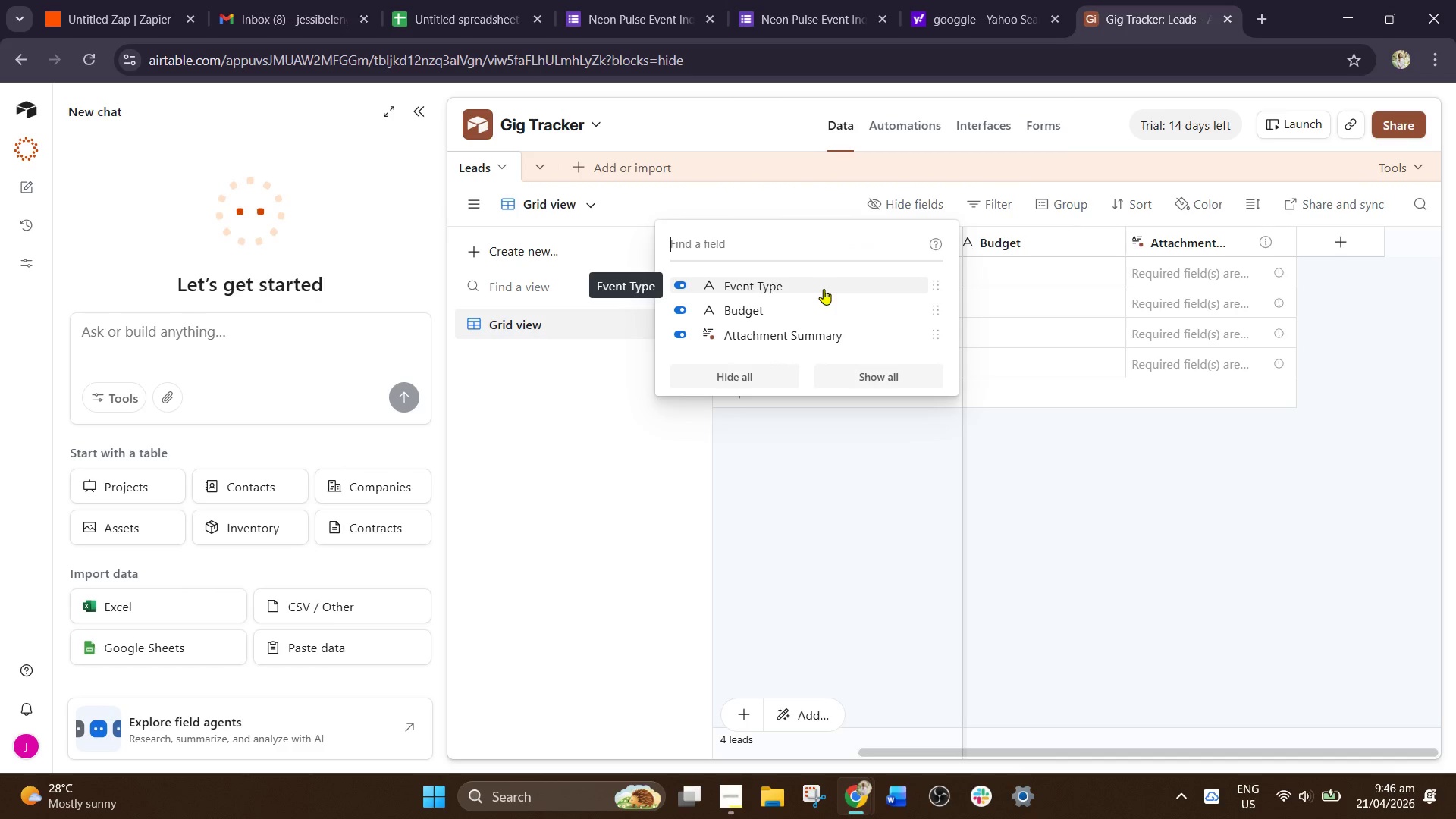 
wait(8.81)
 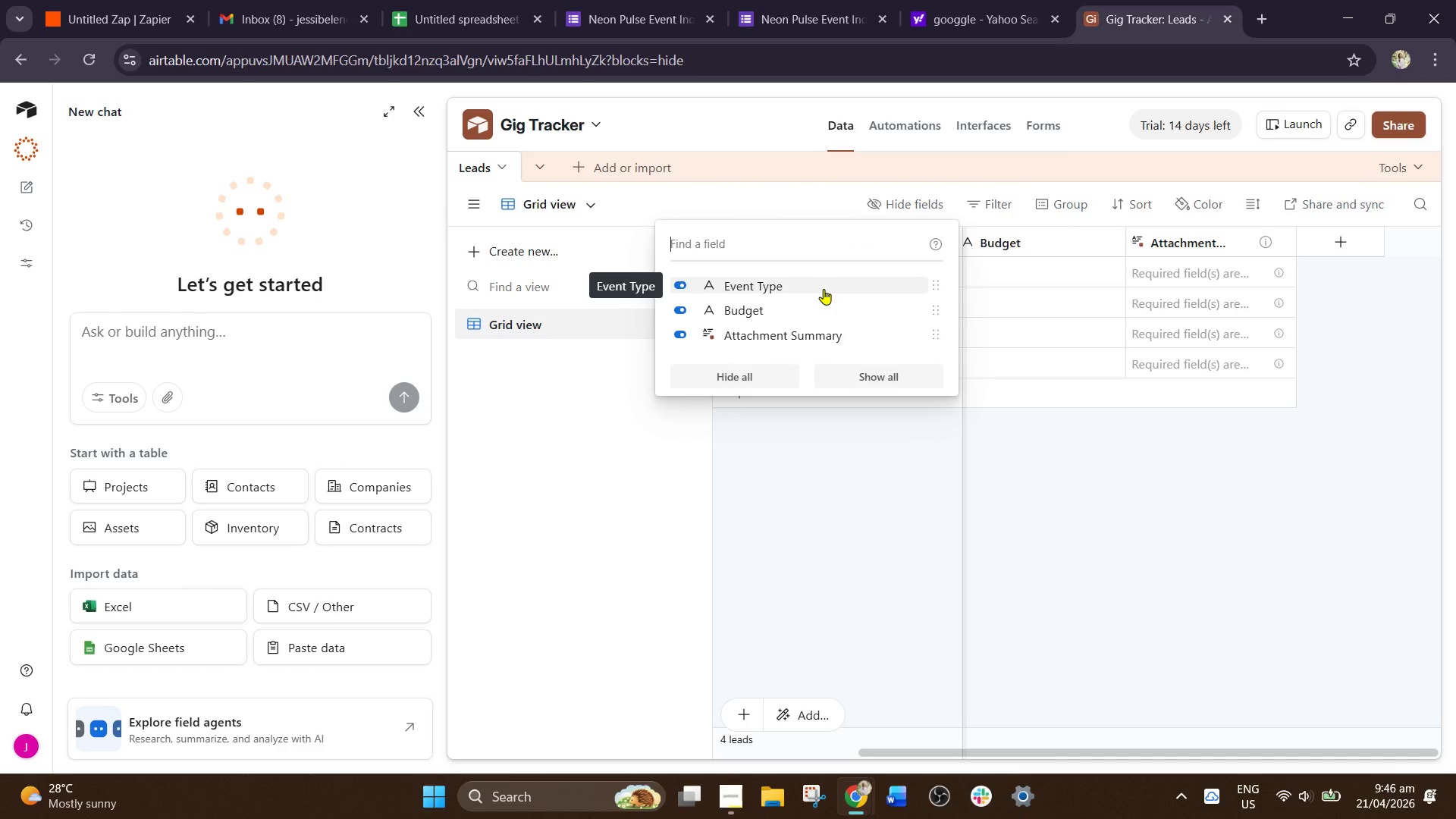 
left_click([739, 283])
 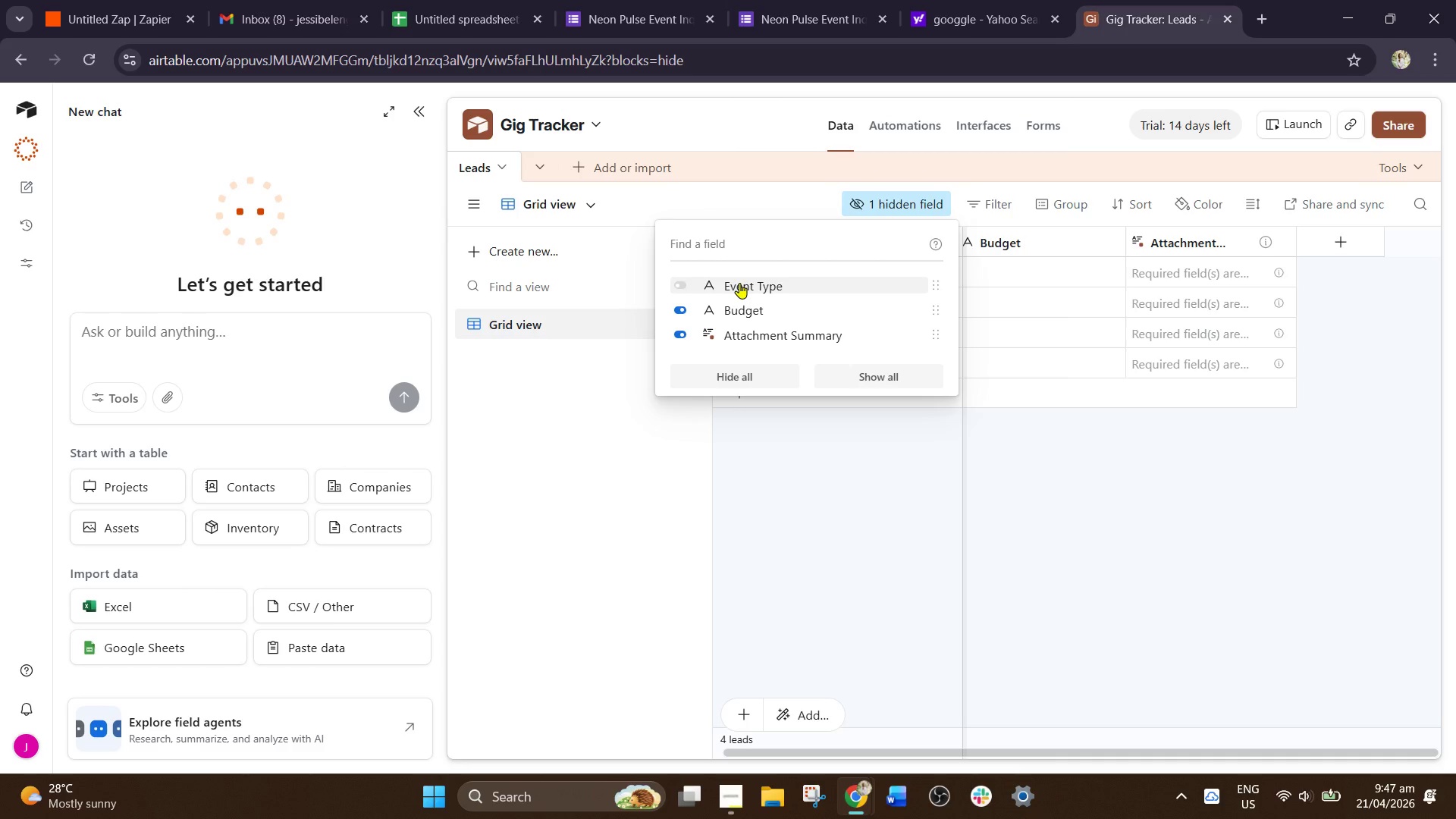 
left_click([739, 283])
 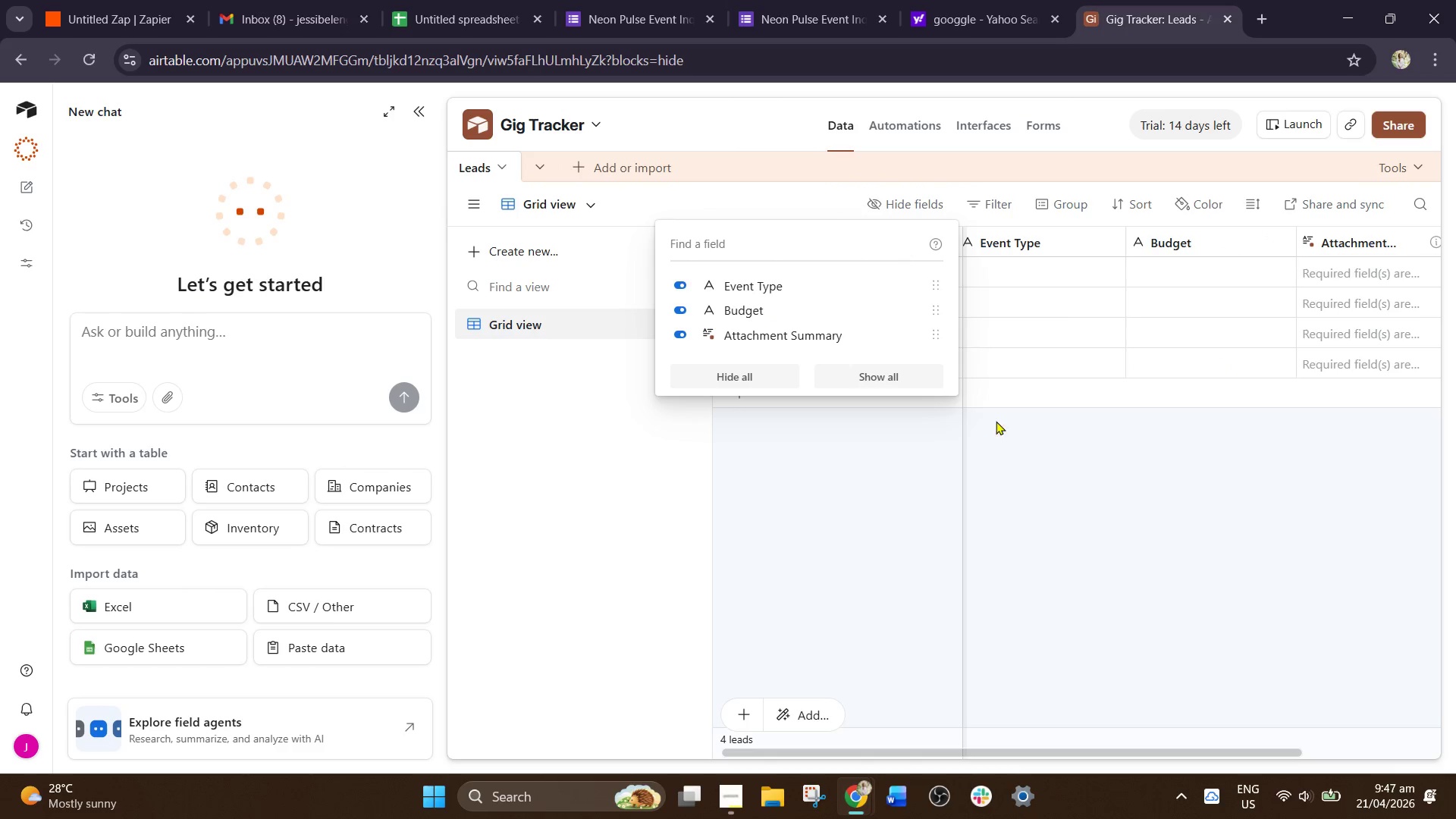 
left_click([1015, 465])
 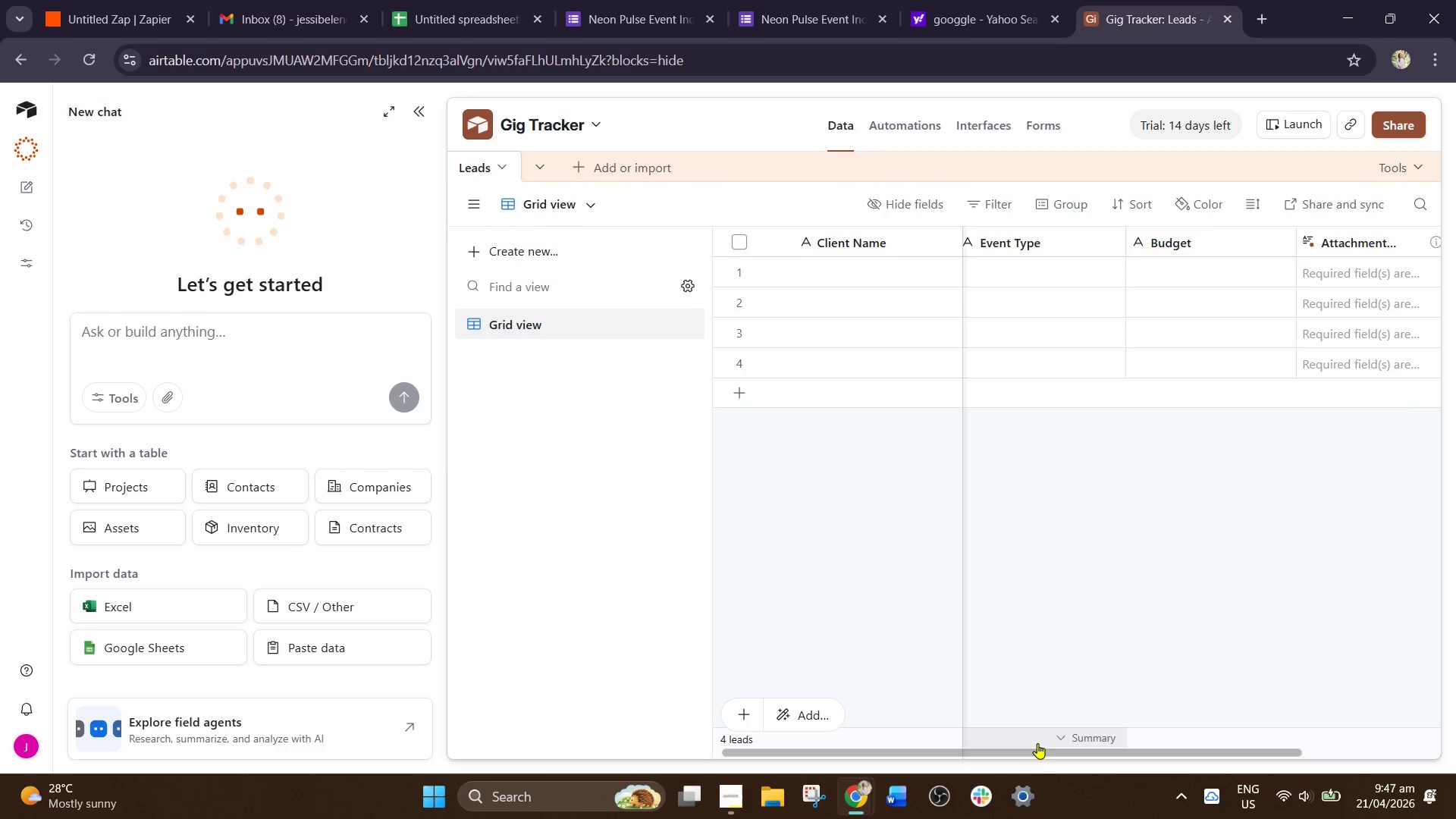 
left_click_drag(start_coordinate=[1040, 755], to_coordinate=[860, 715])
 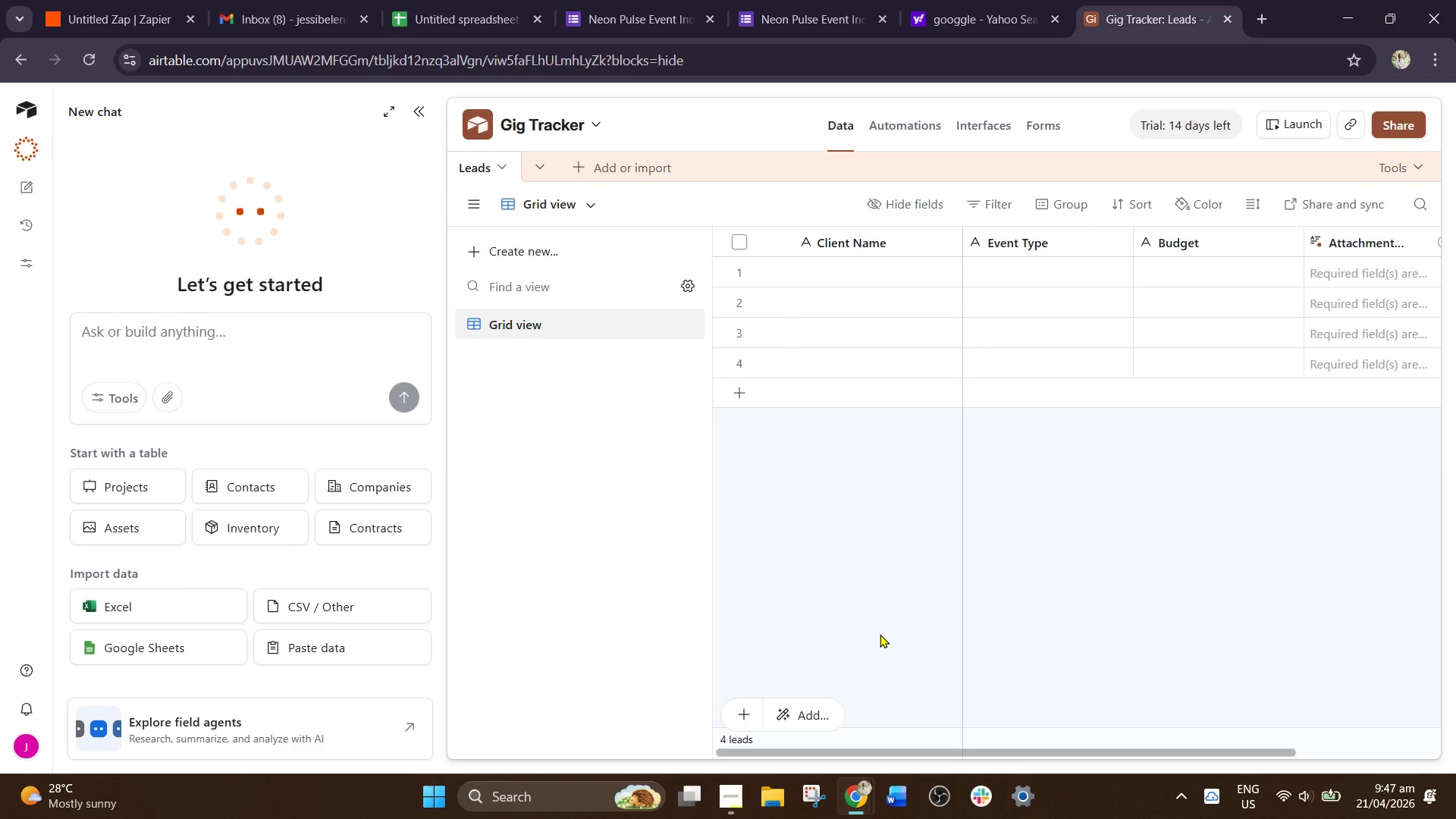 
wait(13.91)
 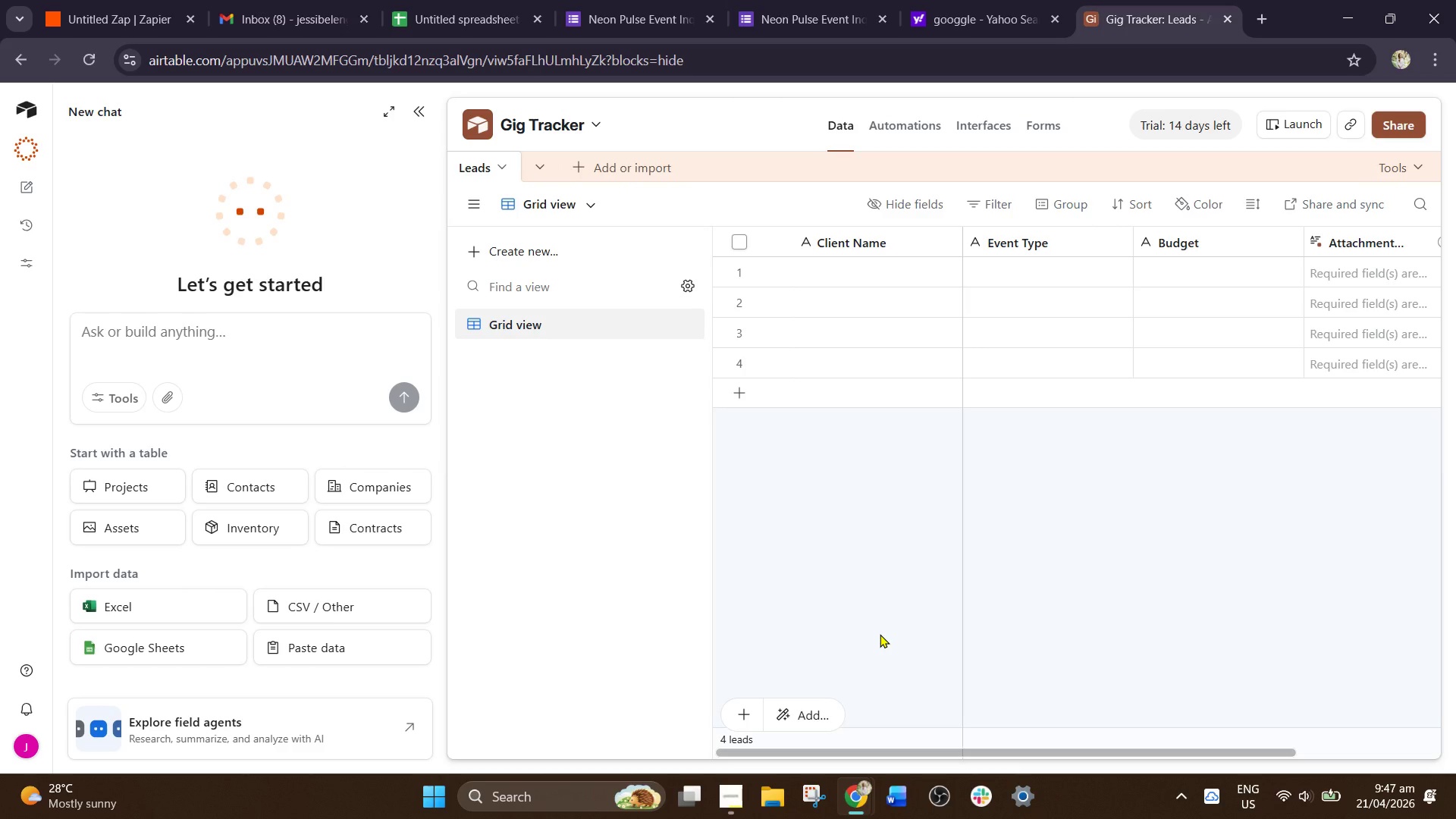 
left_click([954, 242])
 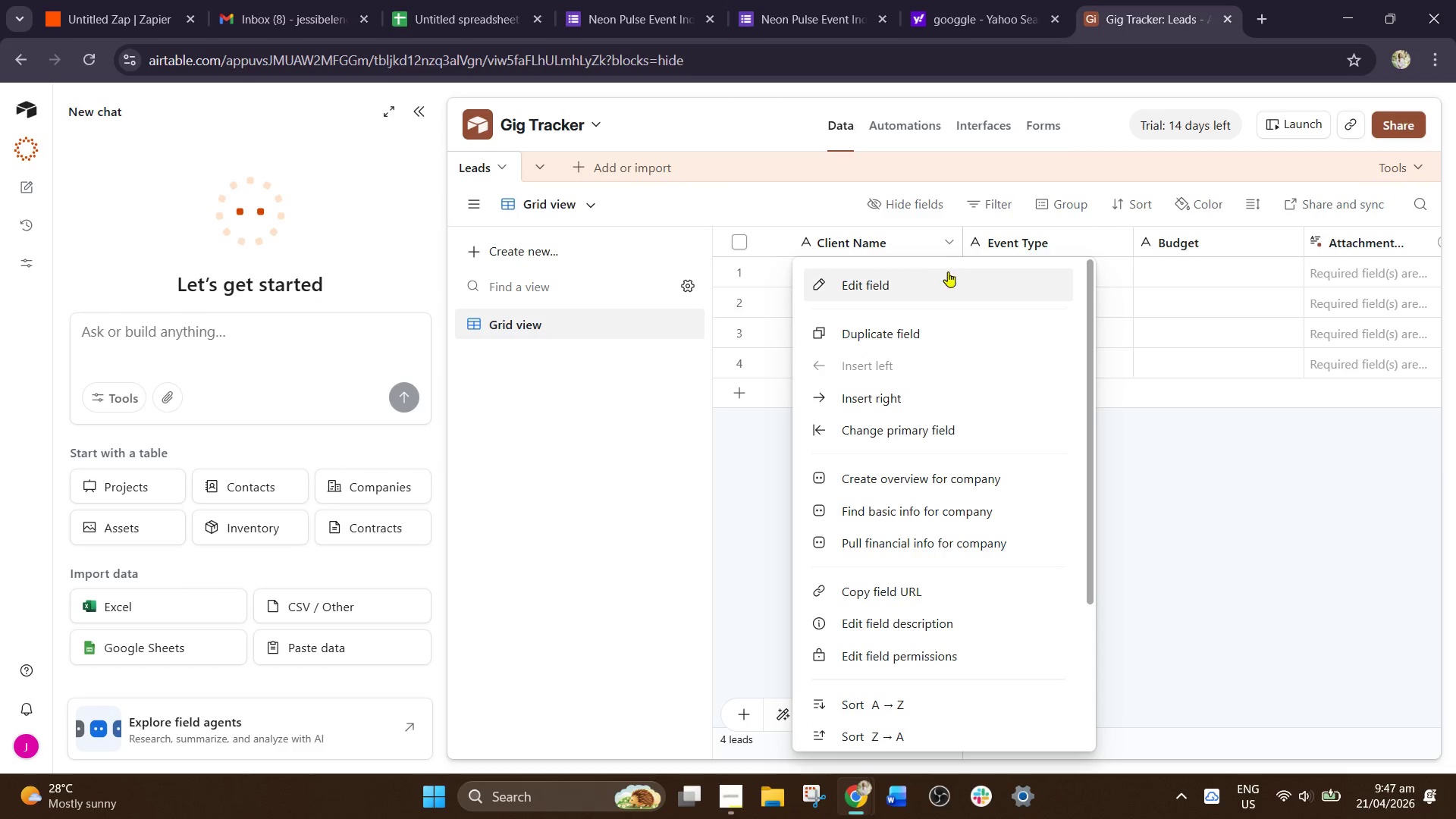 
left_click([940, 285])
 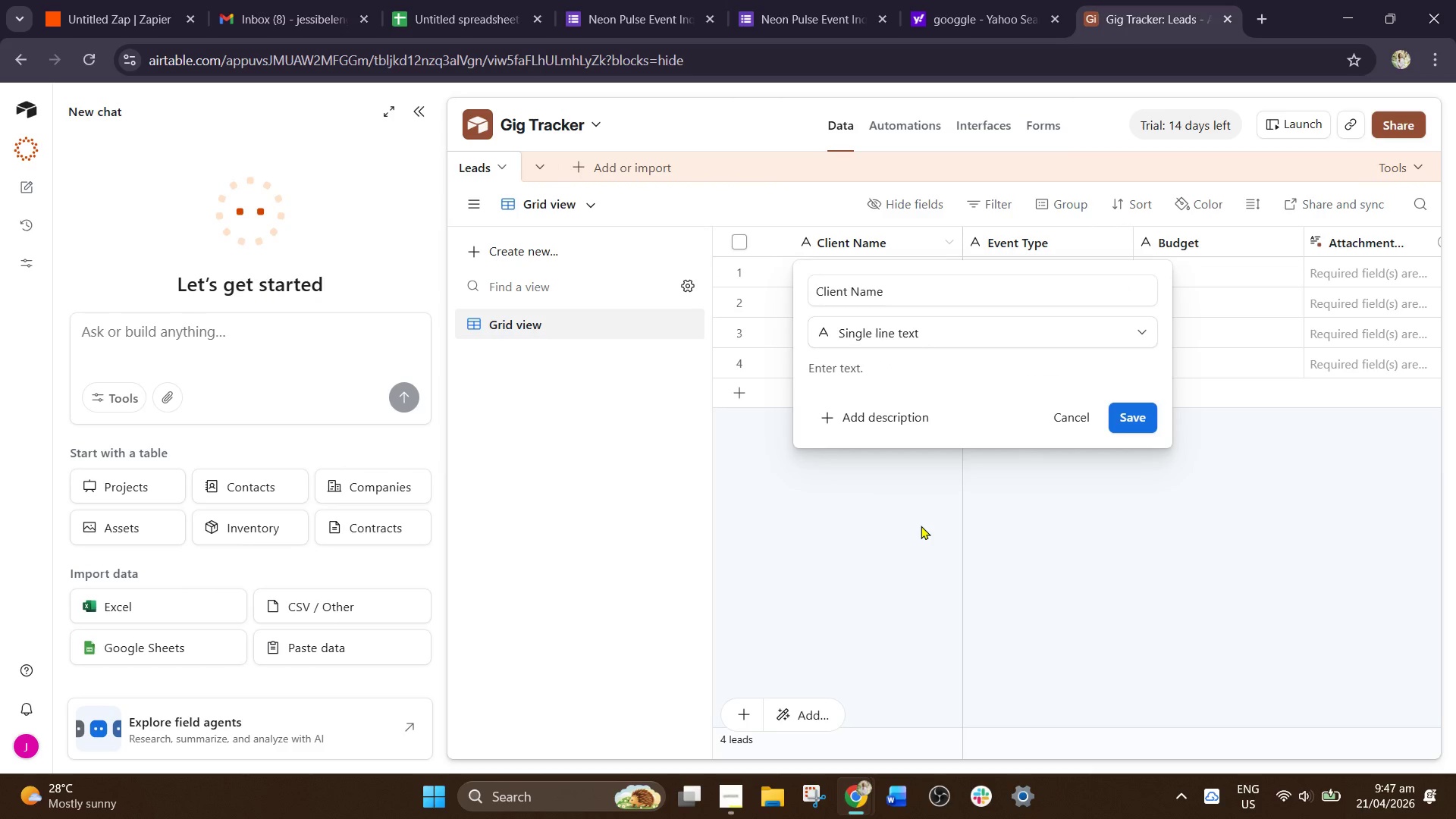 
left_click([918, 526])
 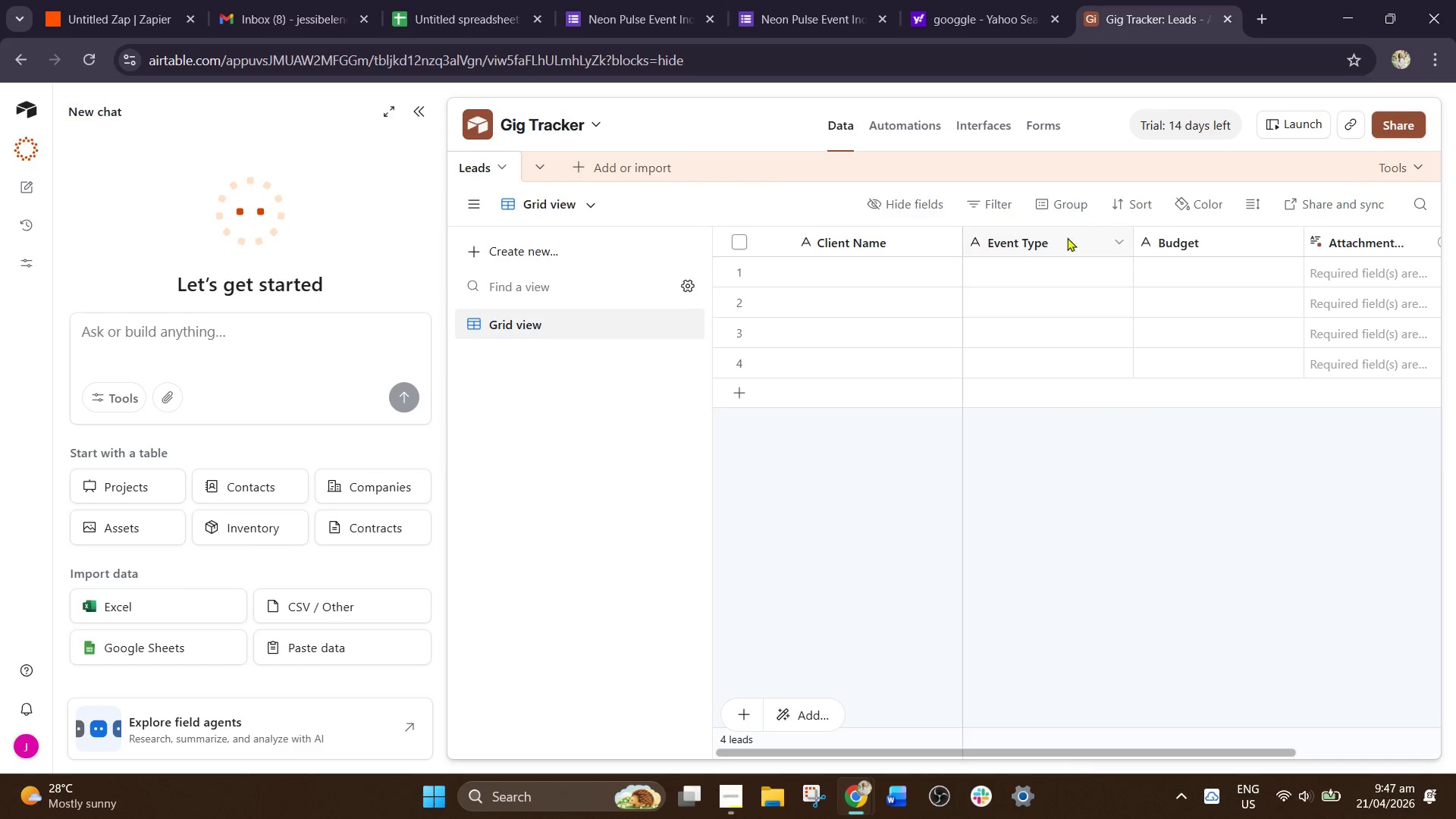 
left_click([1111, 231])
 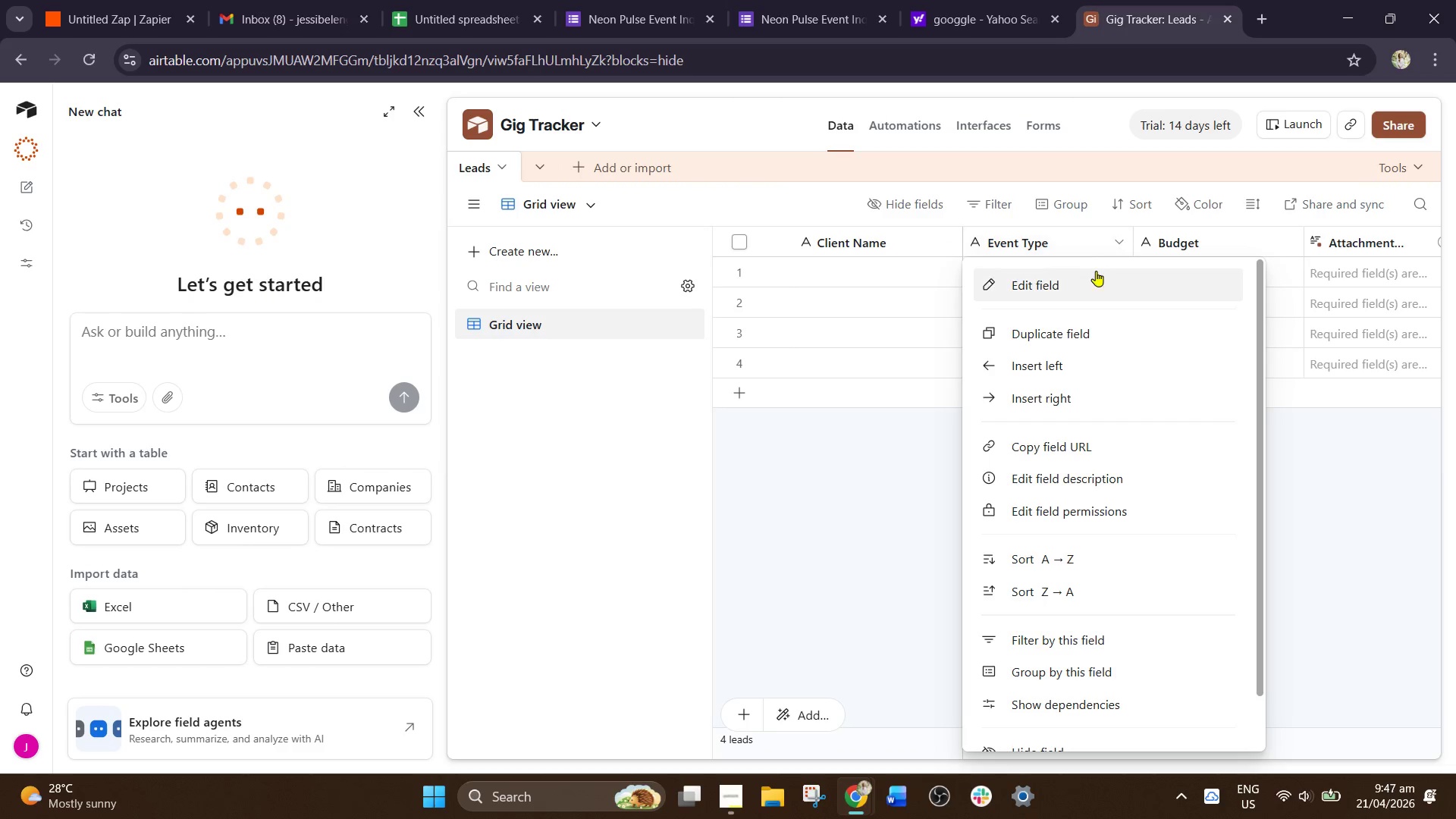 
left_click([1096, 271])
 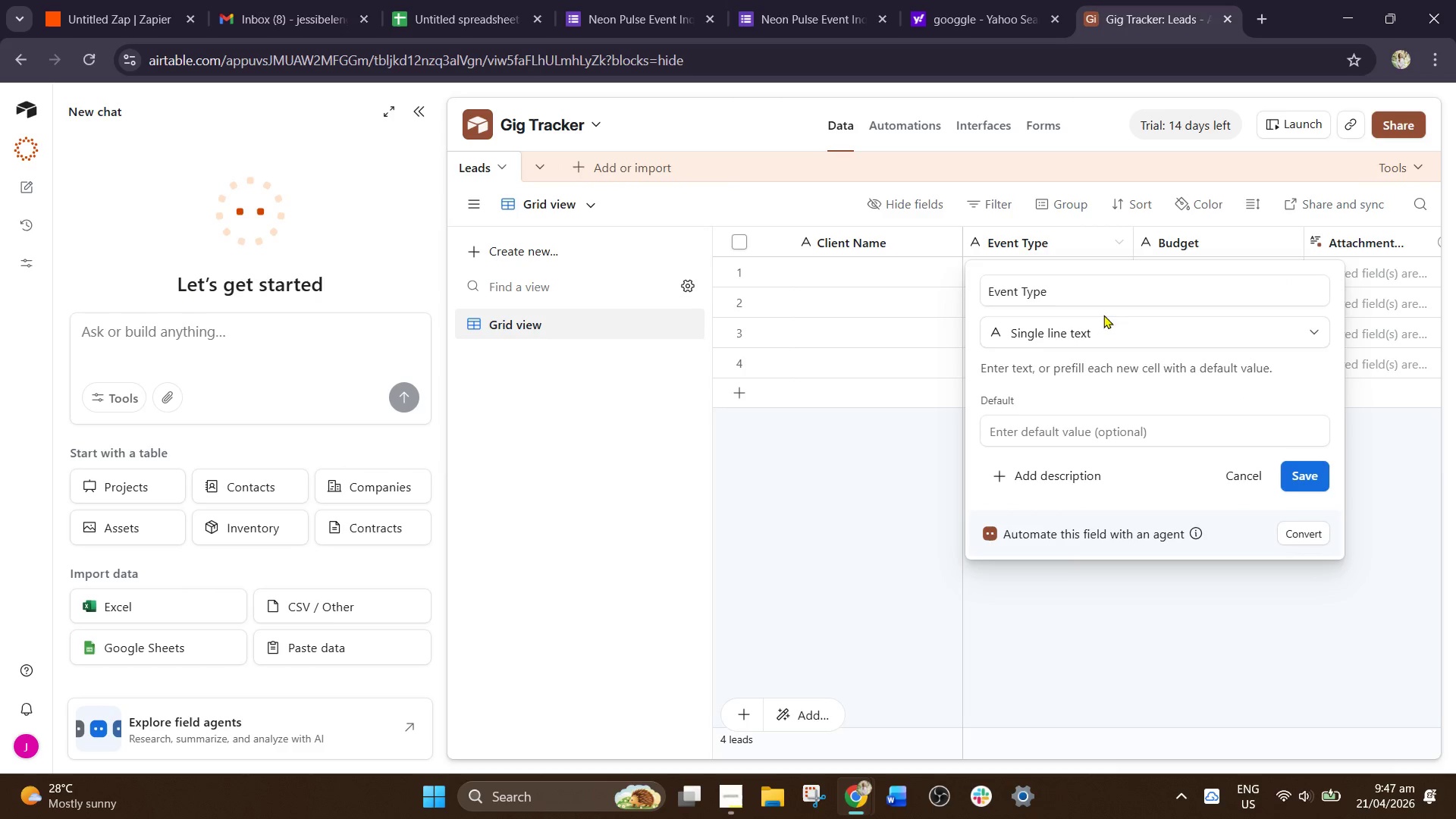 
left_click([1309, 324])
 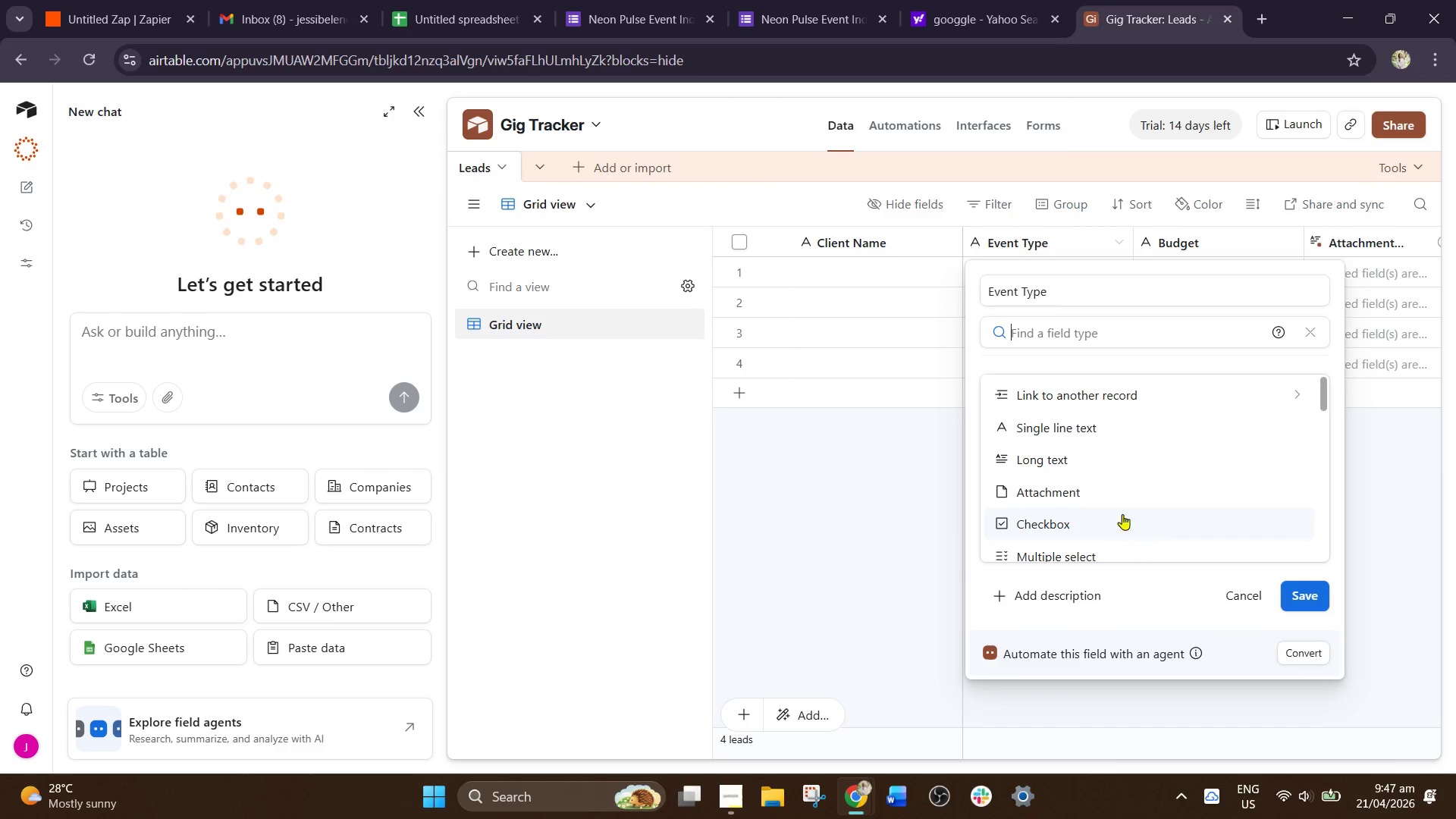 
scroll: coordinate [1107, 441], scroll_direction: down, amount: 11.0
 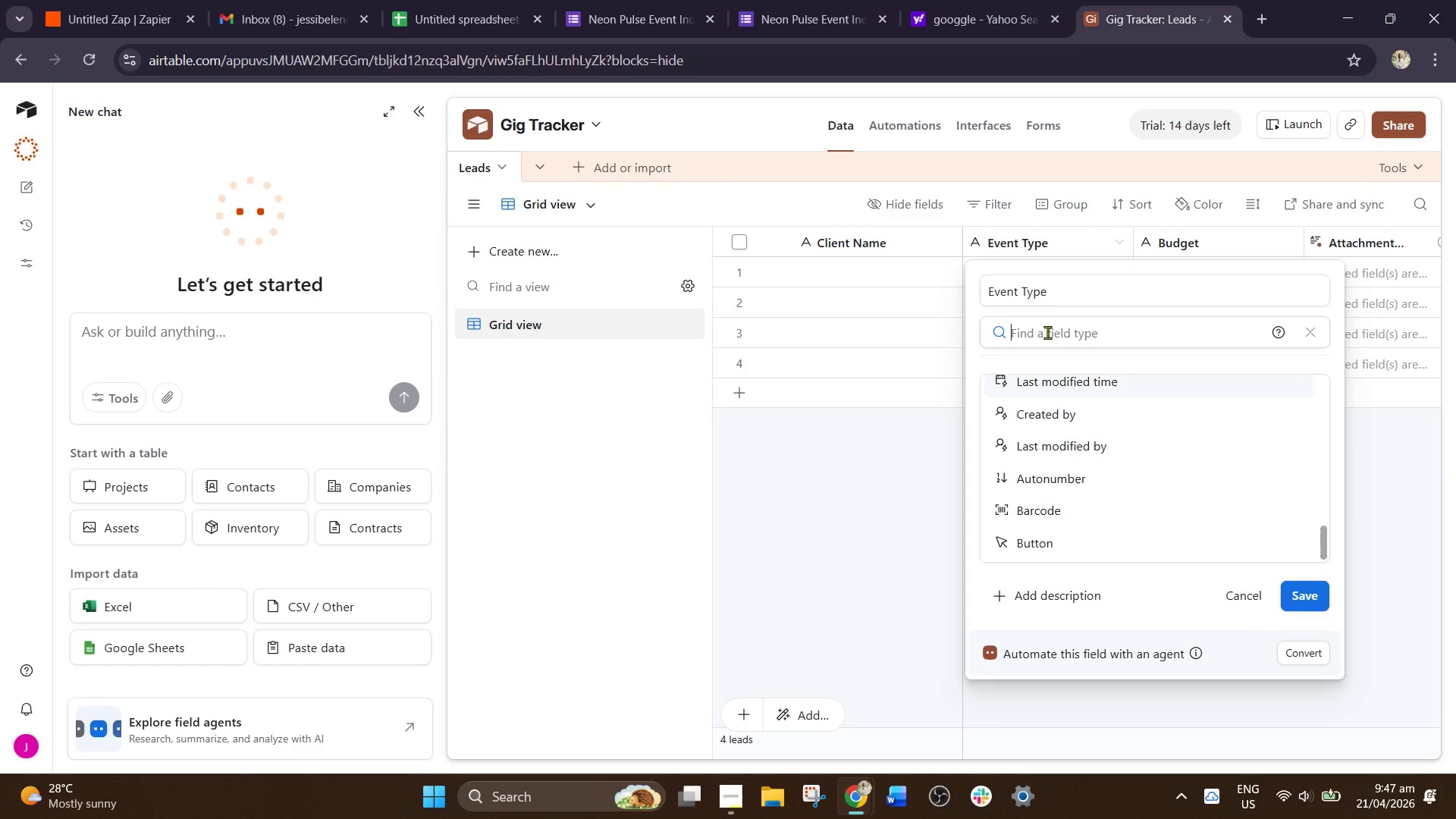 
left_click([1047, 332])
 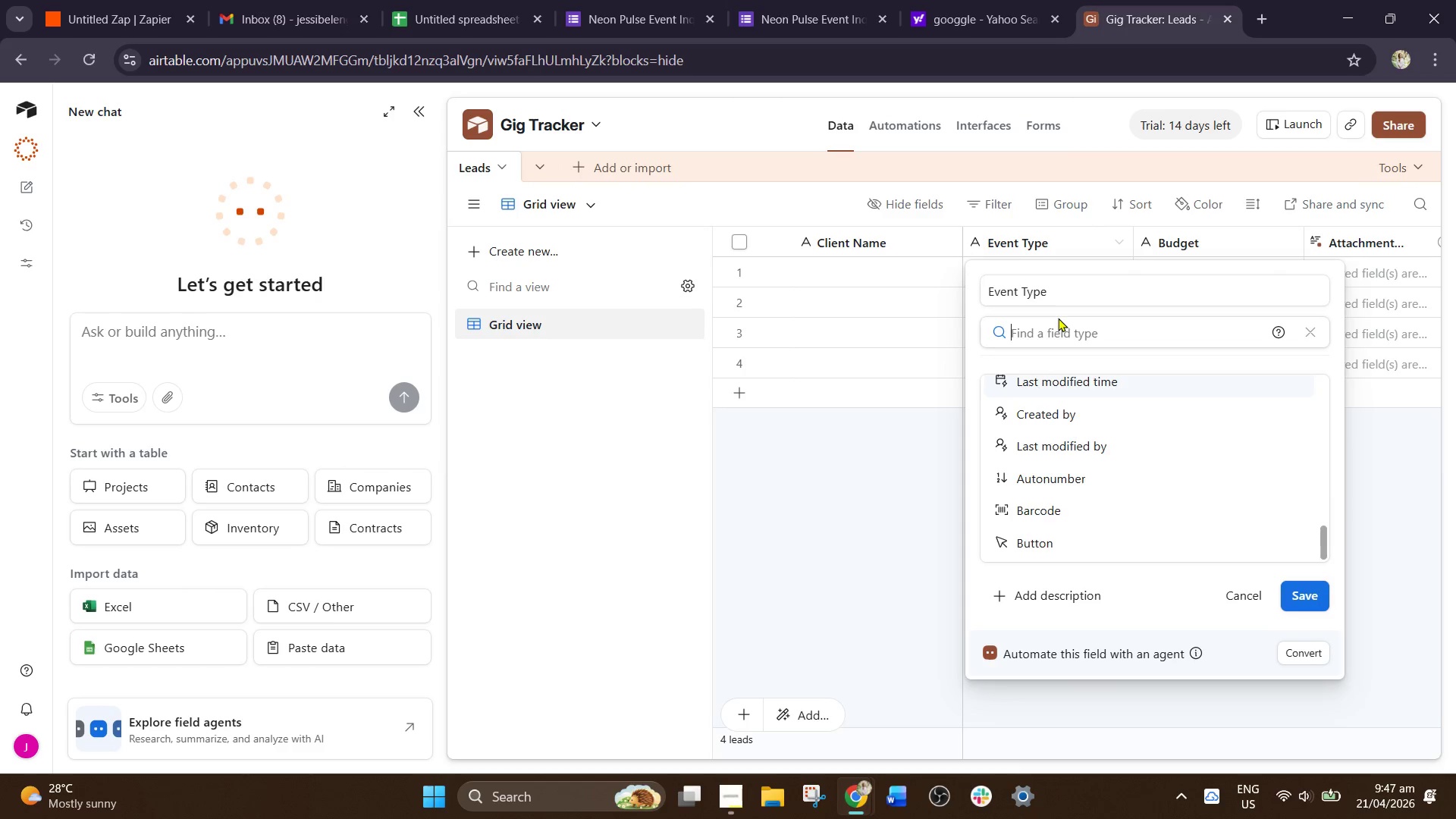 
type(sel)
 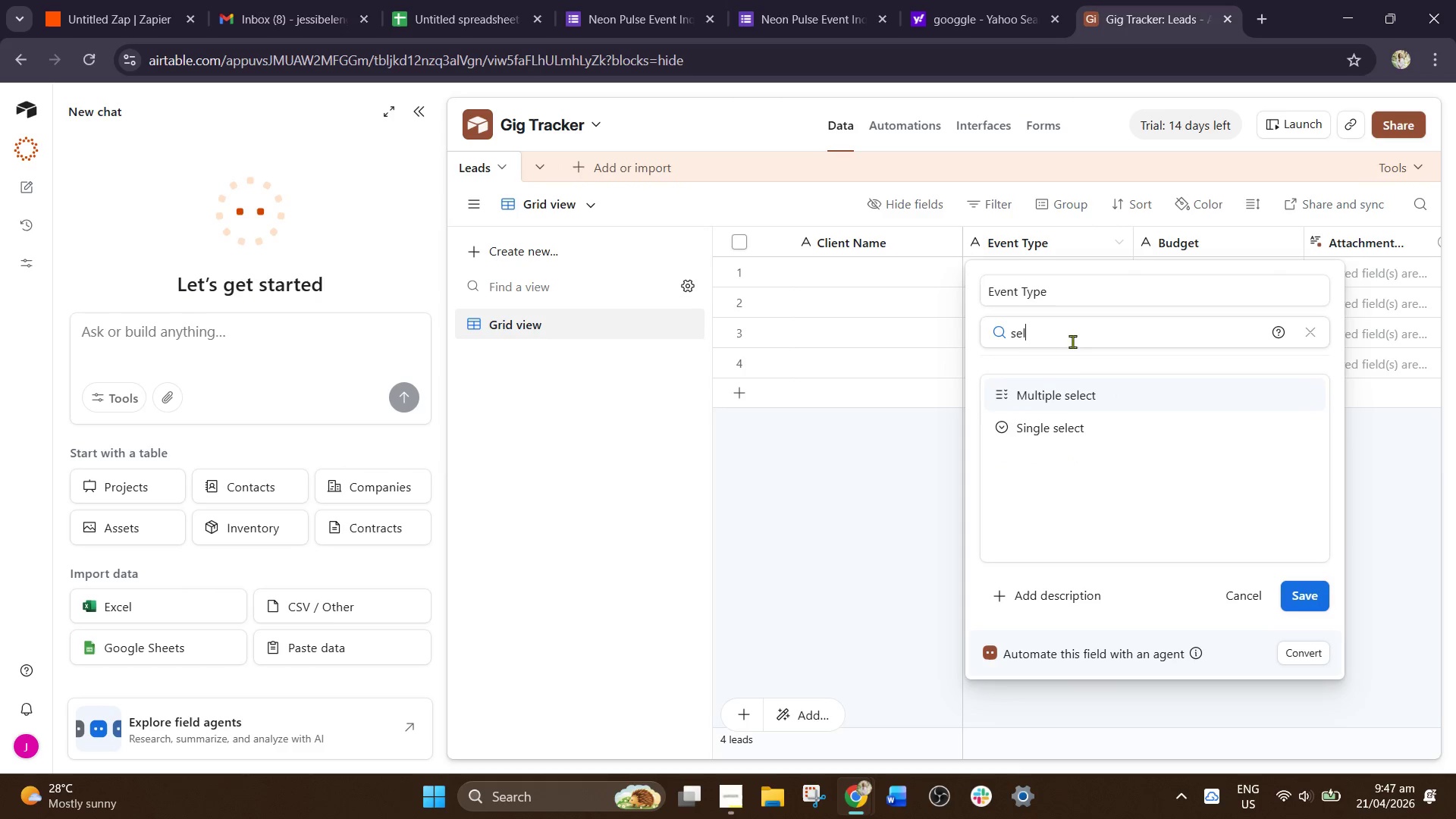 
left_click([1062, 420])
 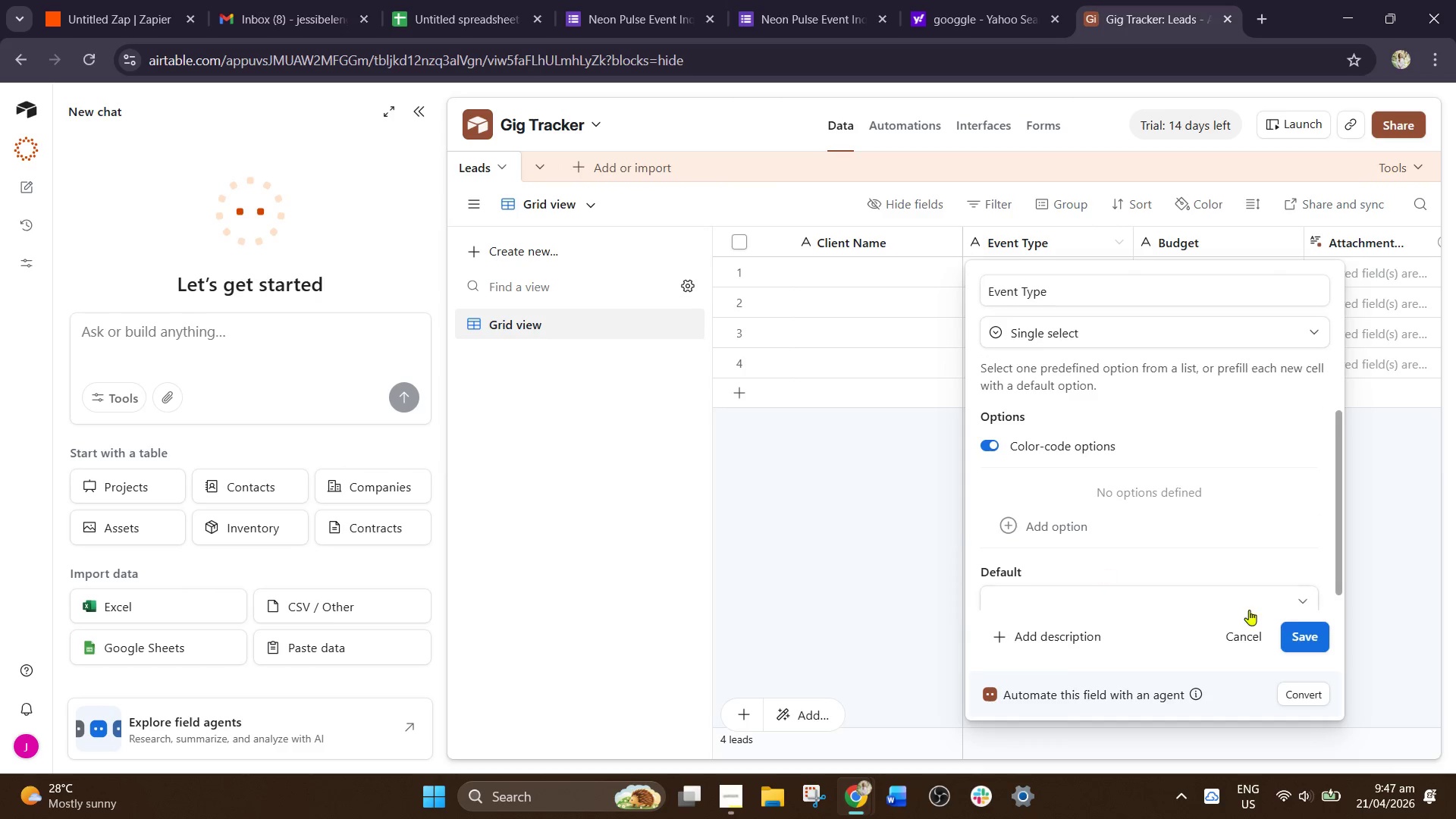 
left_click([1321, 645])
 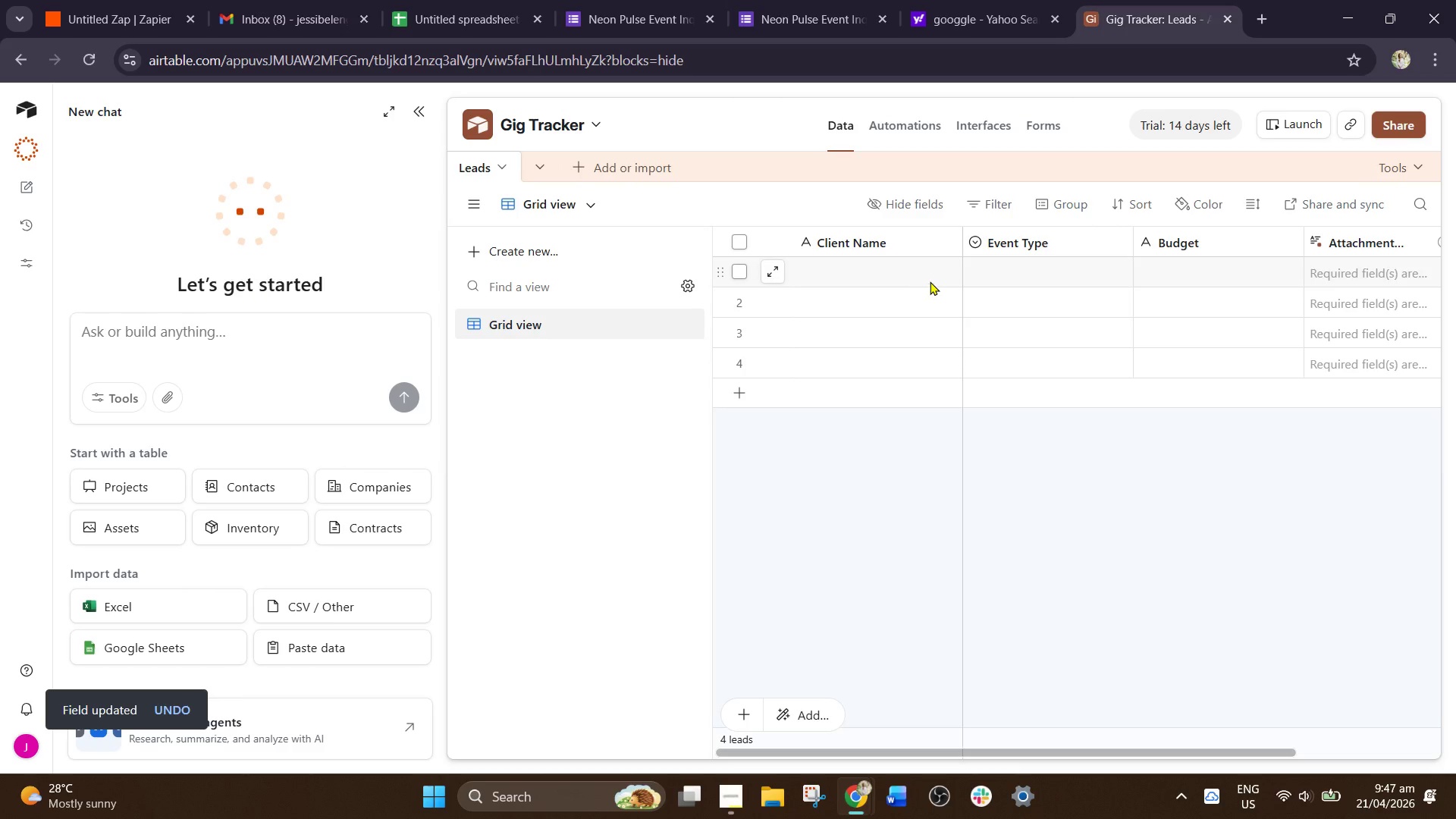 
mouse_move([1175, 224])
 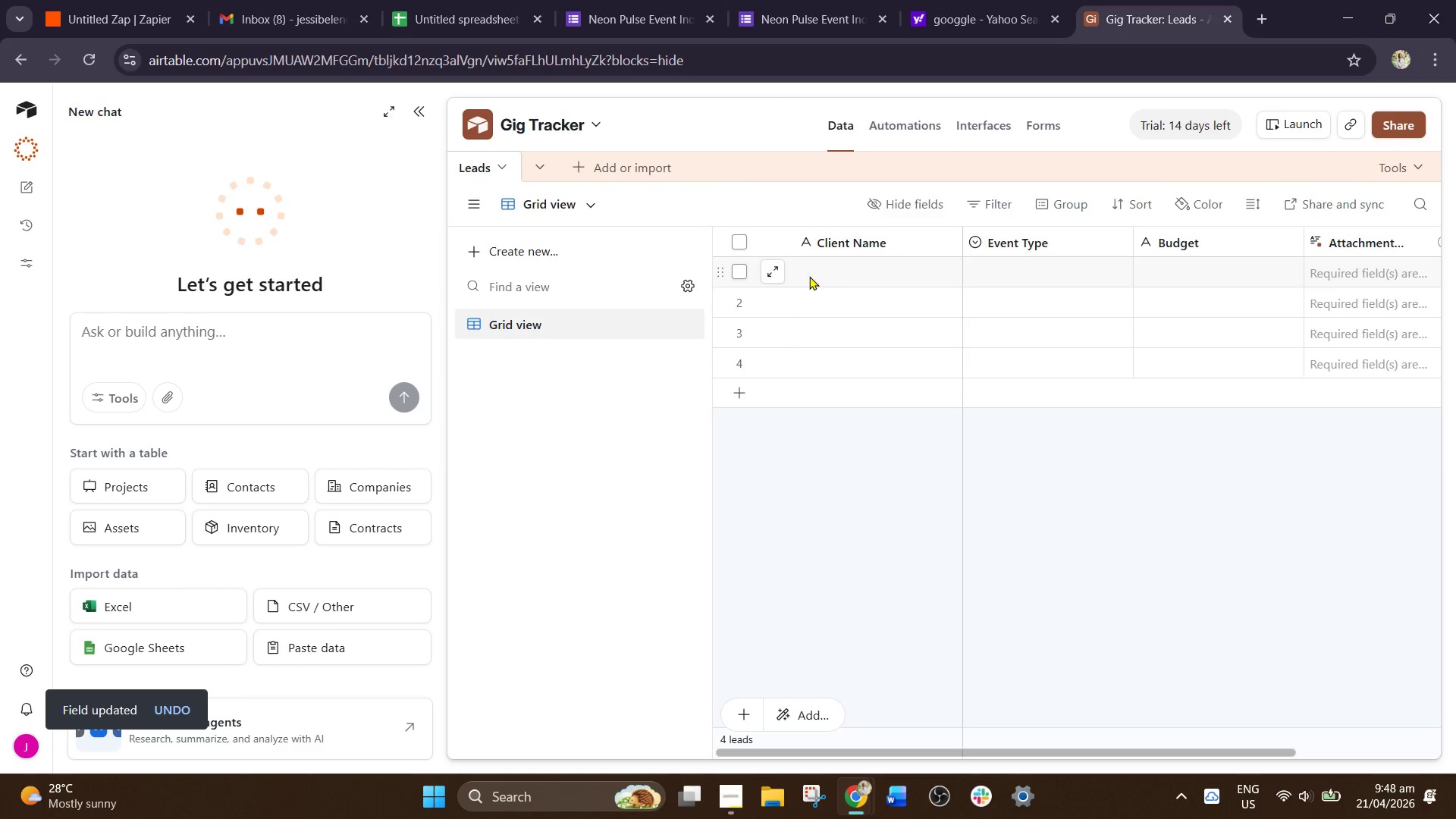 
mouse_move([812, 243])
 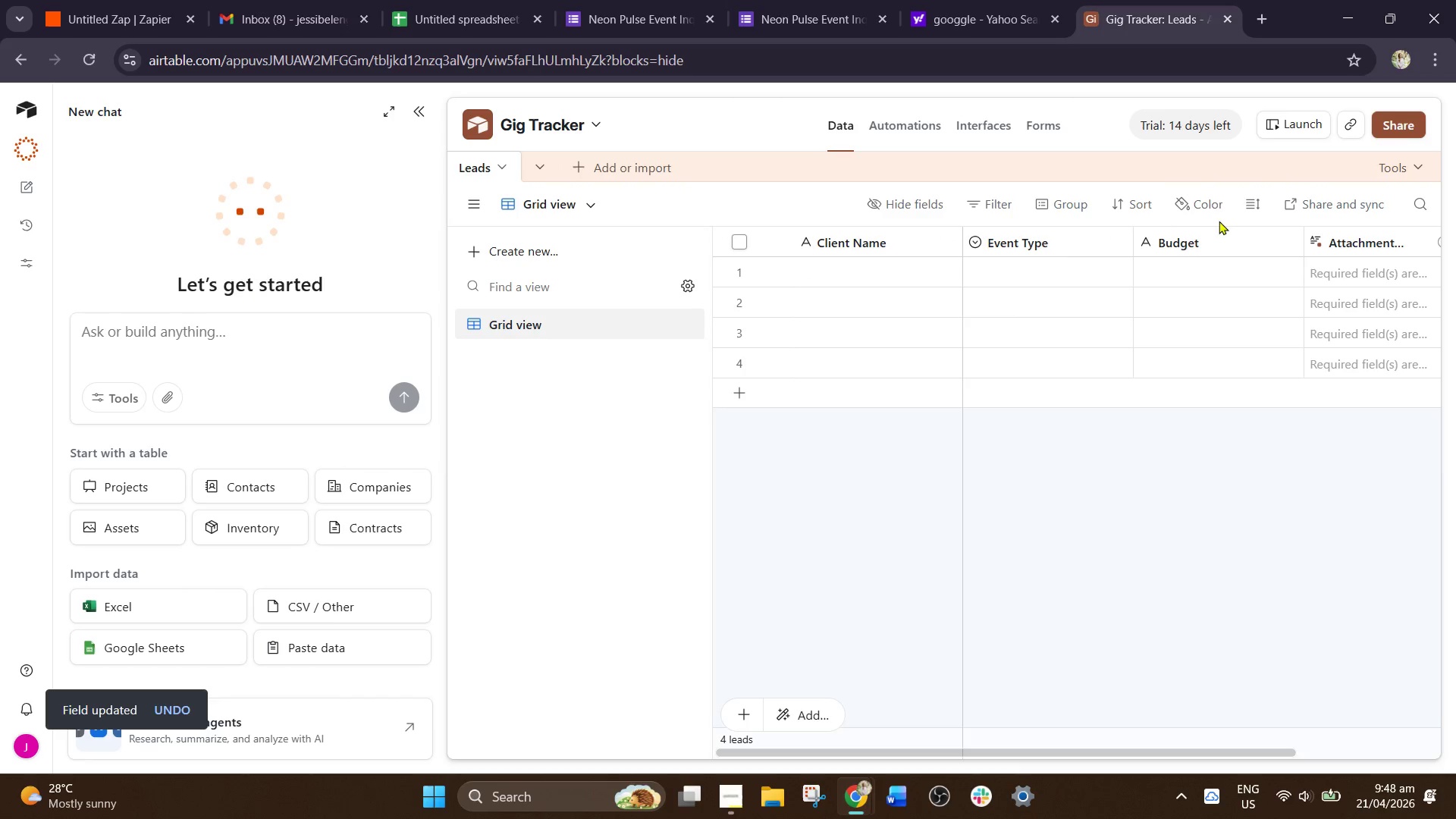 
left_click([1200, 234])
 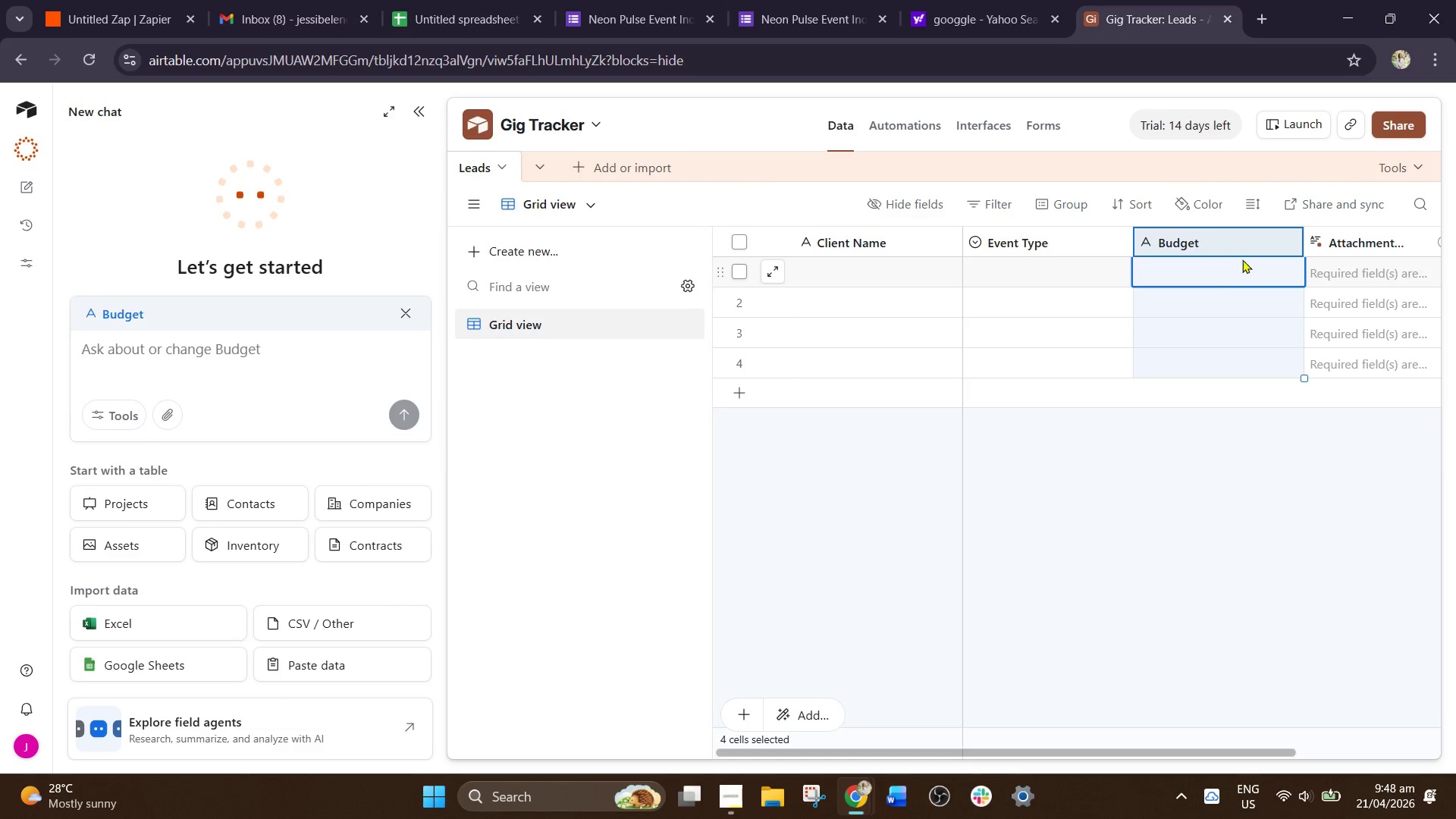 
left_click([1291, 237])
 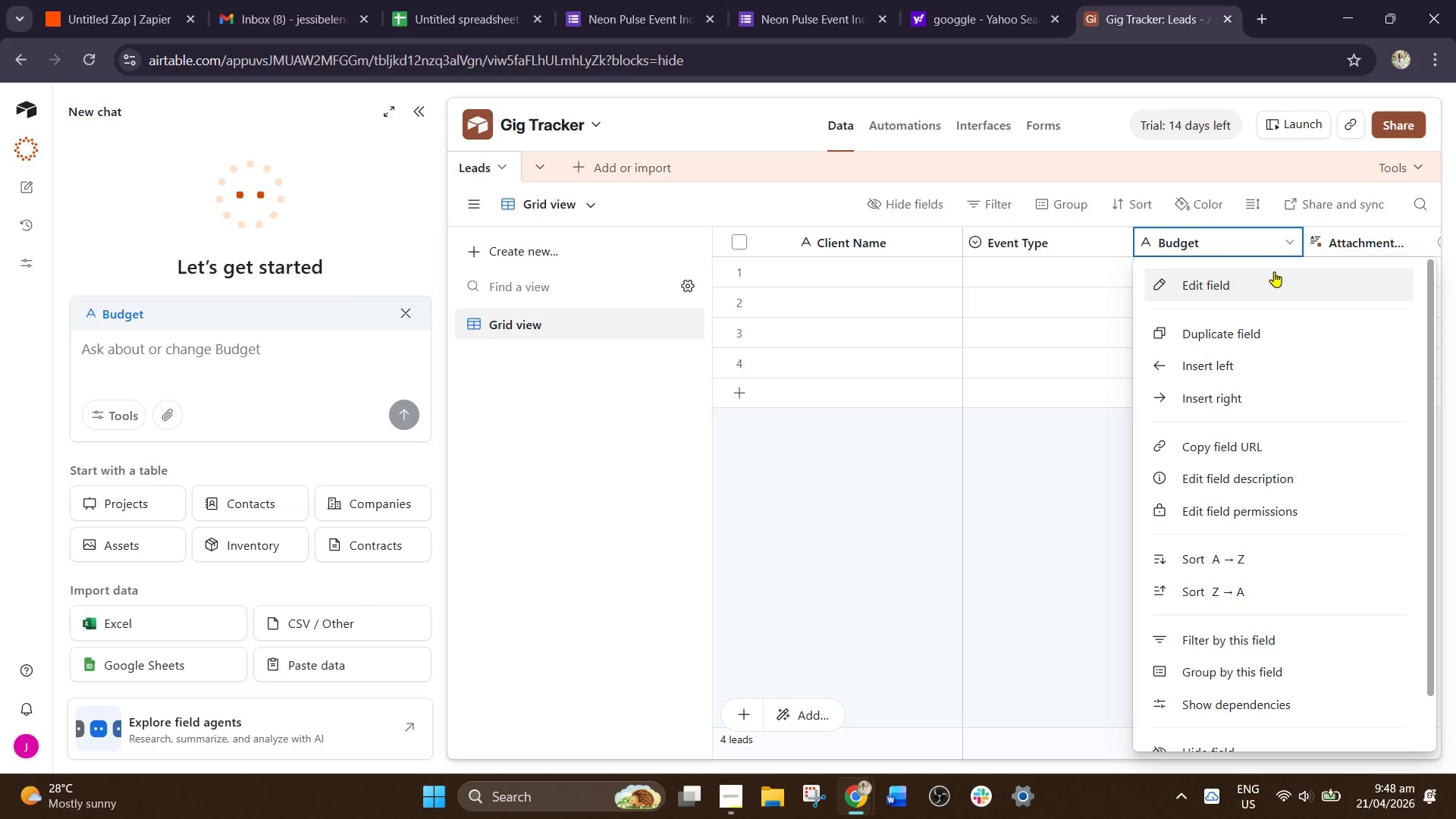 
left_click([1269, 280])
 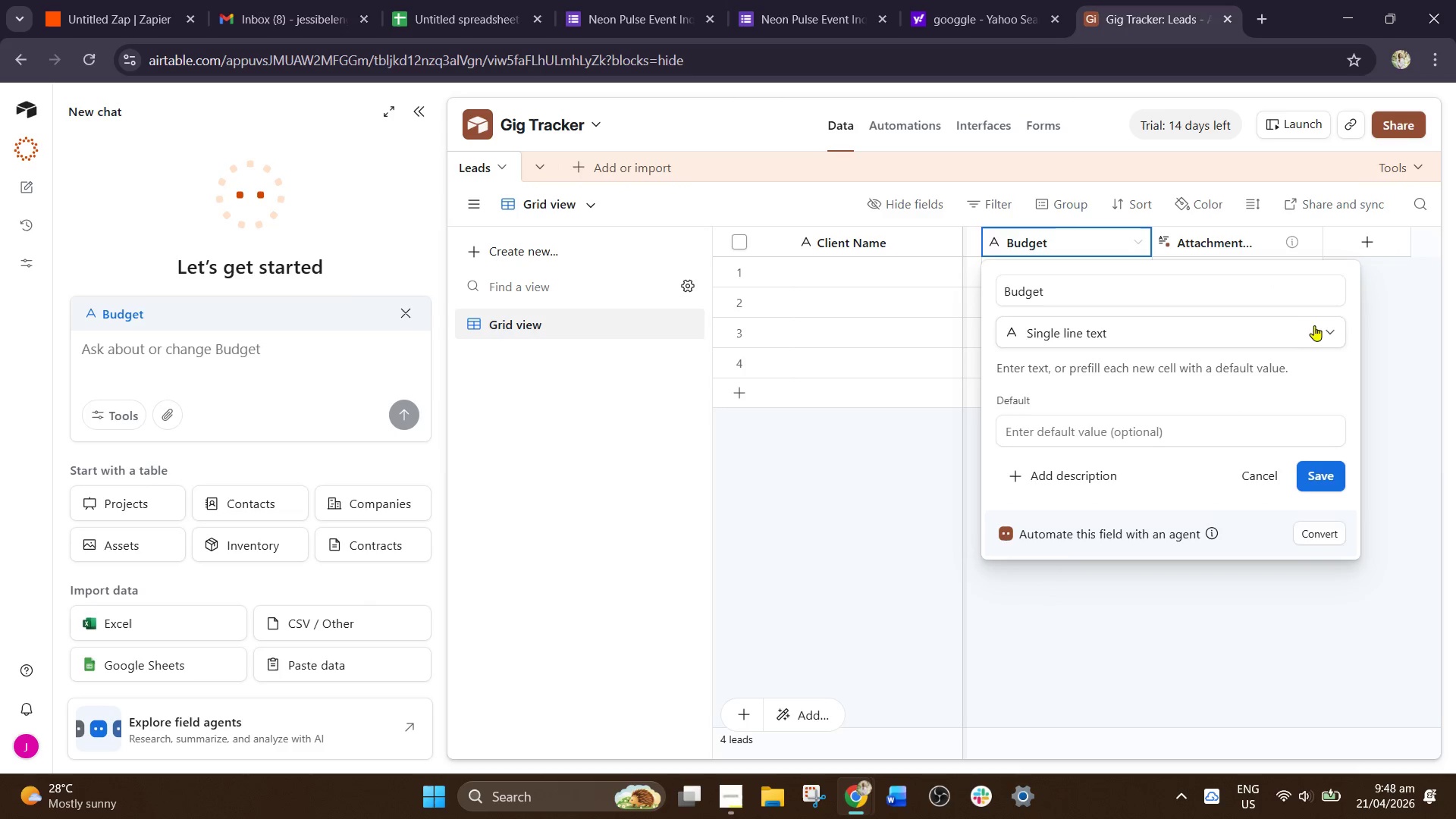 
left_click([1310, 328])
 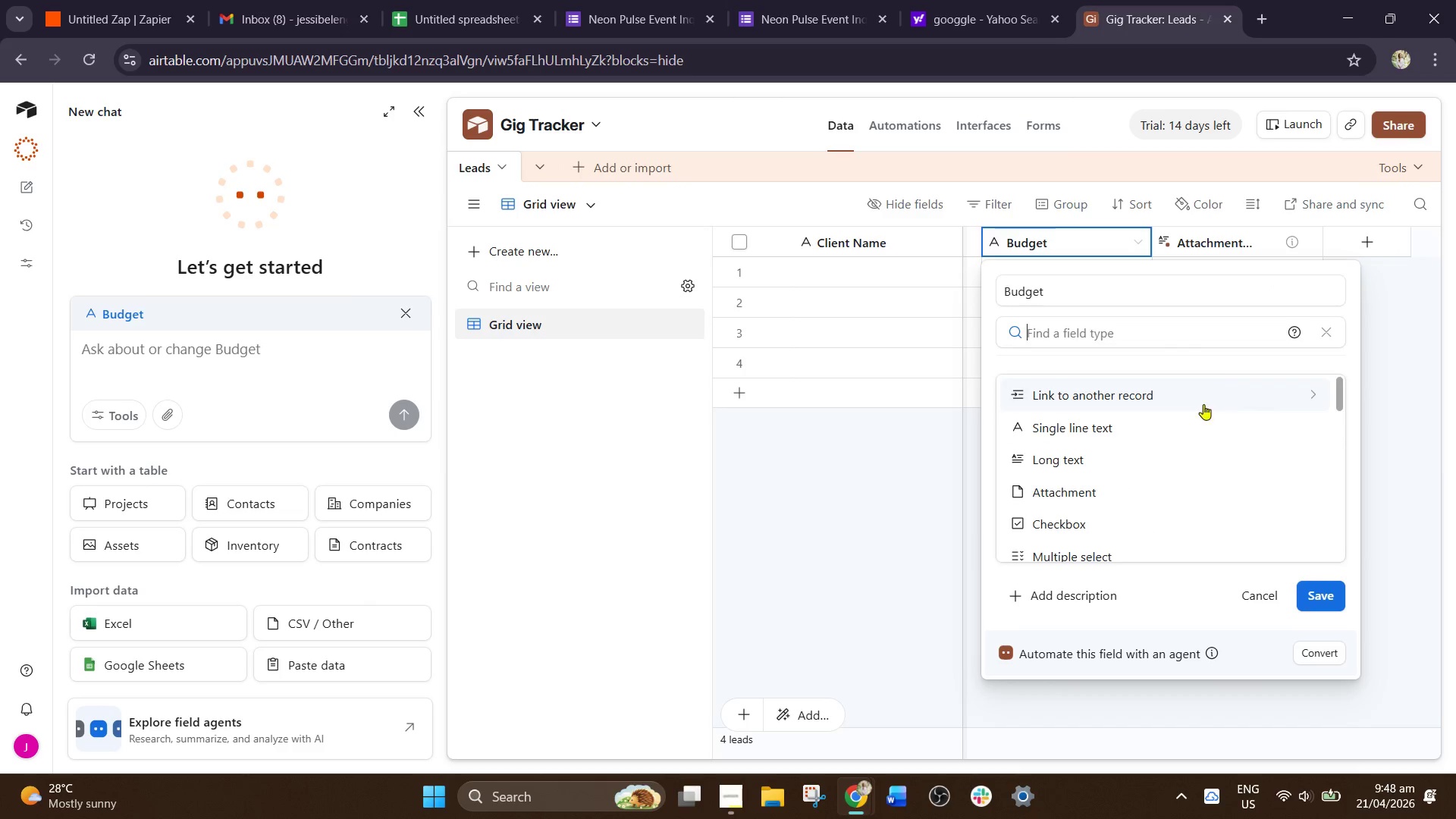 
scroll: coordinate [1046, 508], scroll_direction: down, amount: 2.0
 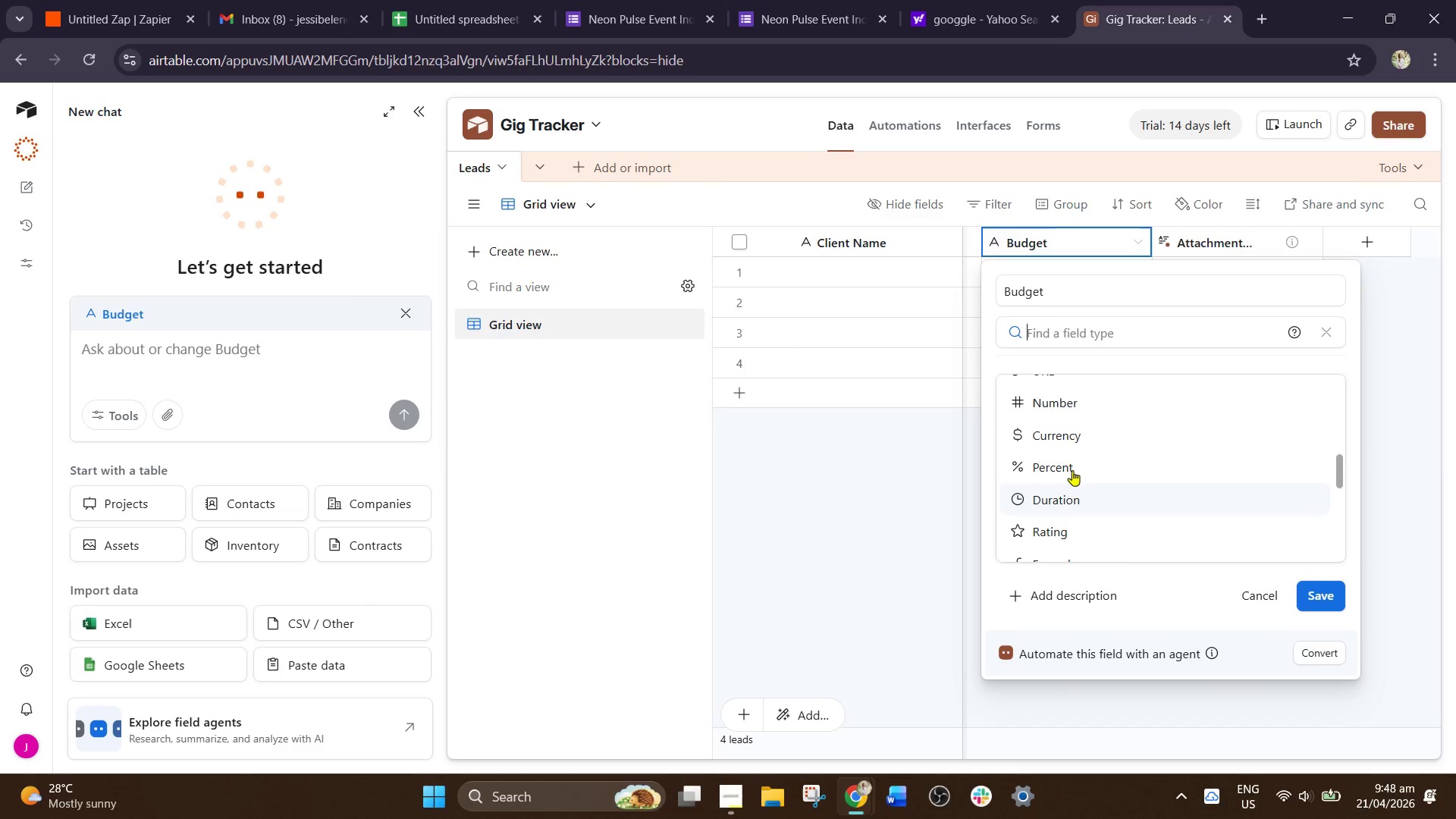 
left_click([1101, 405])
 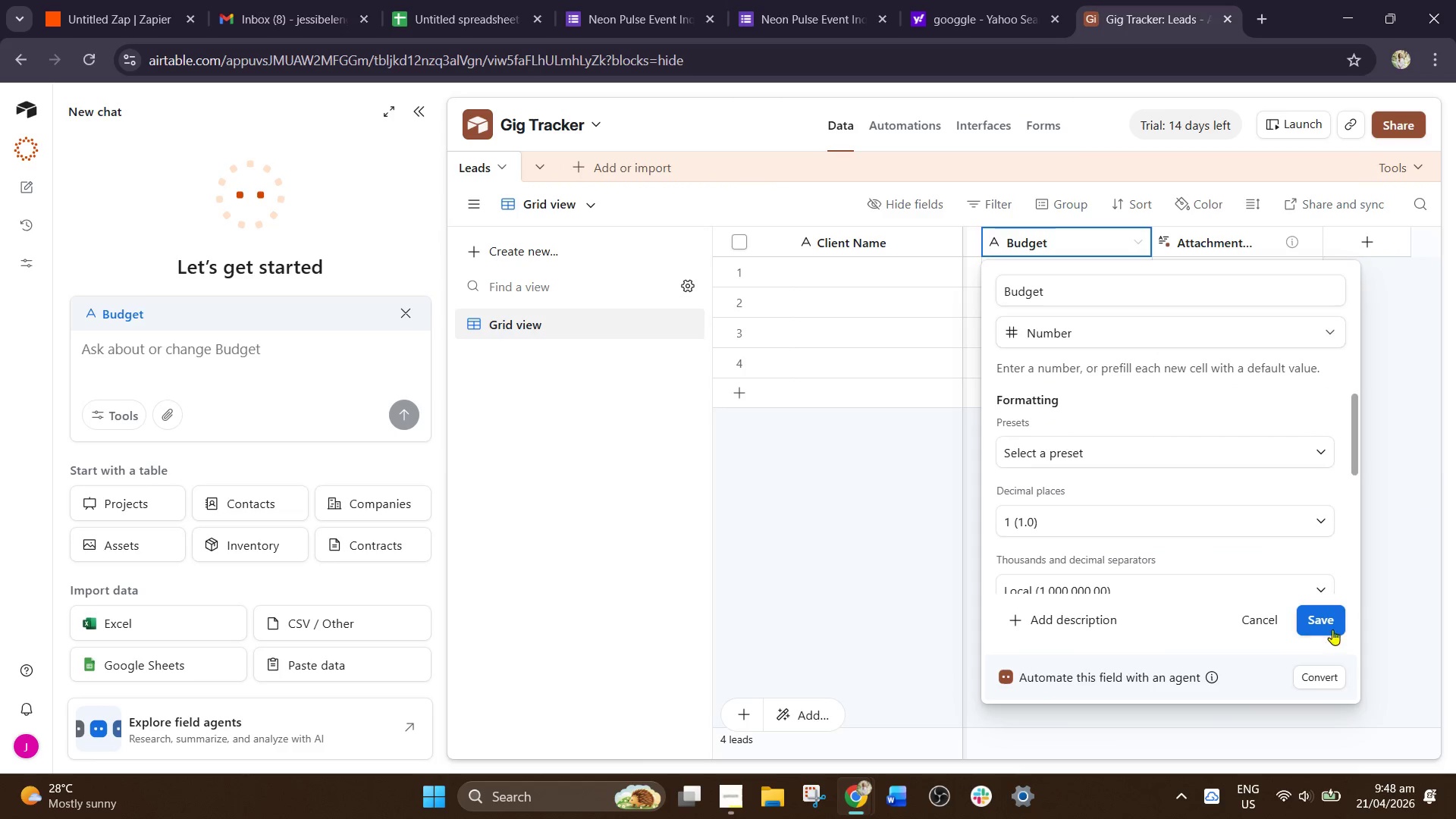 
left_click([1335, 622])
 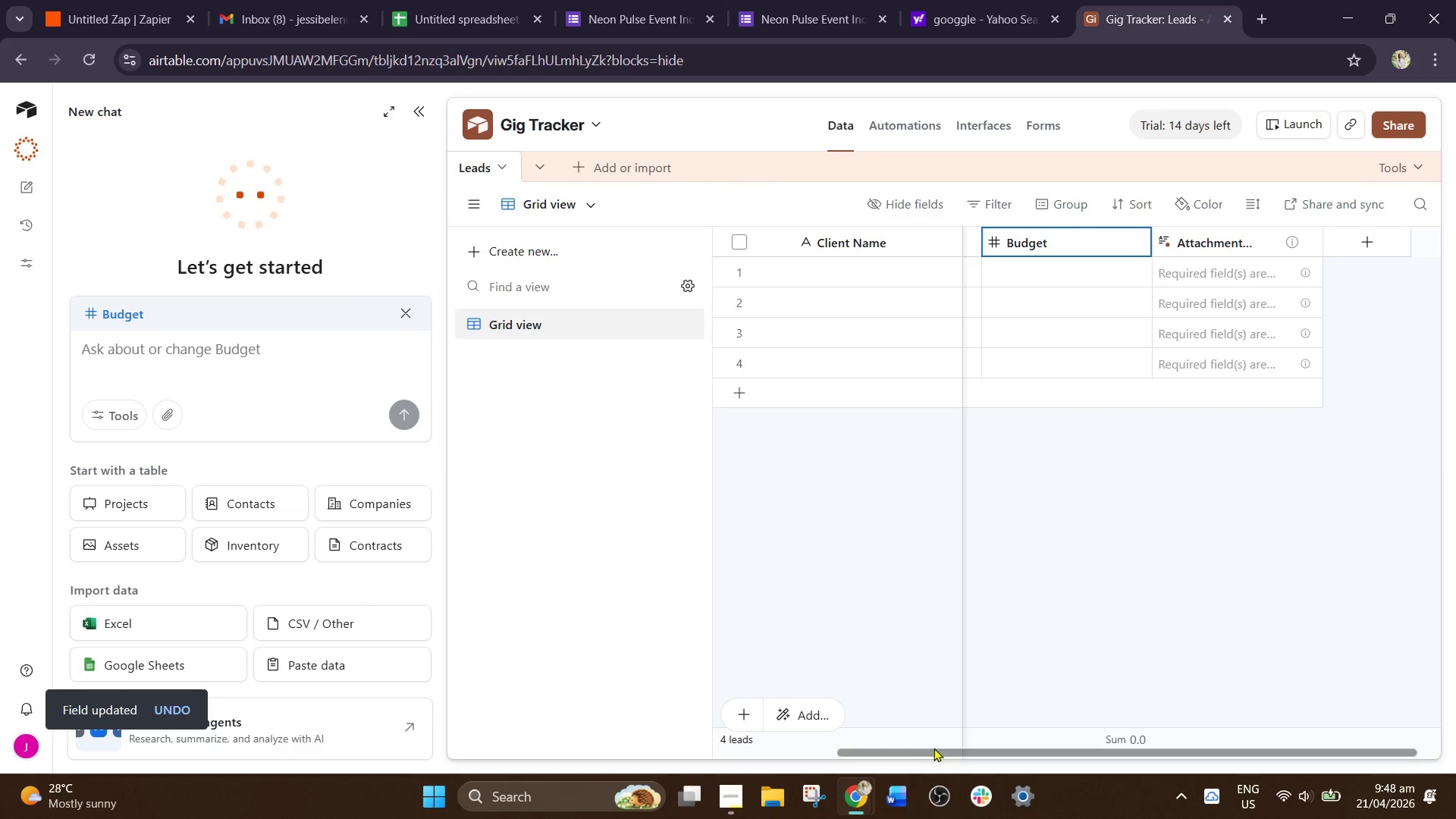 
wait(6.48)
 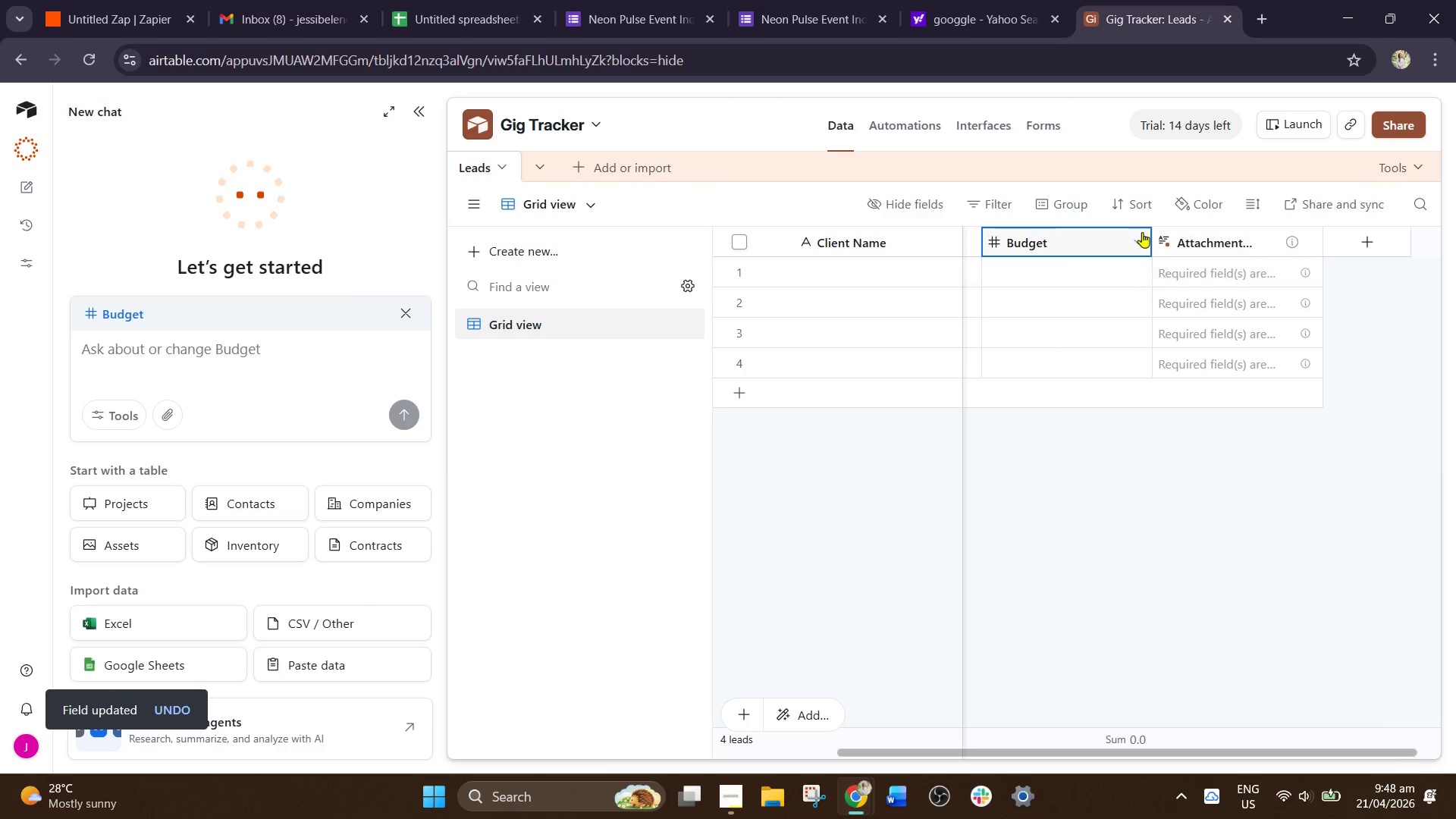 
left_click([401, 309])
 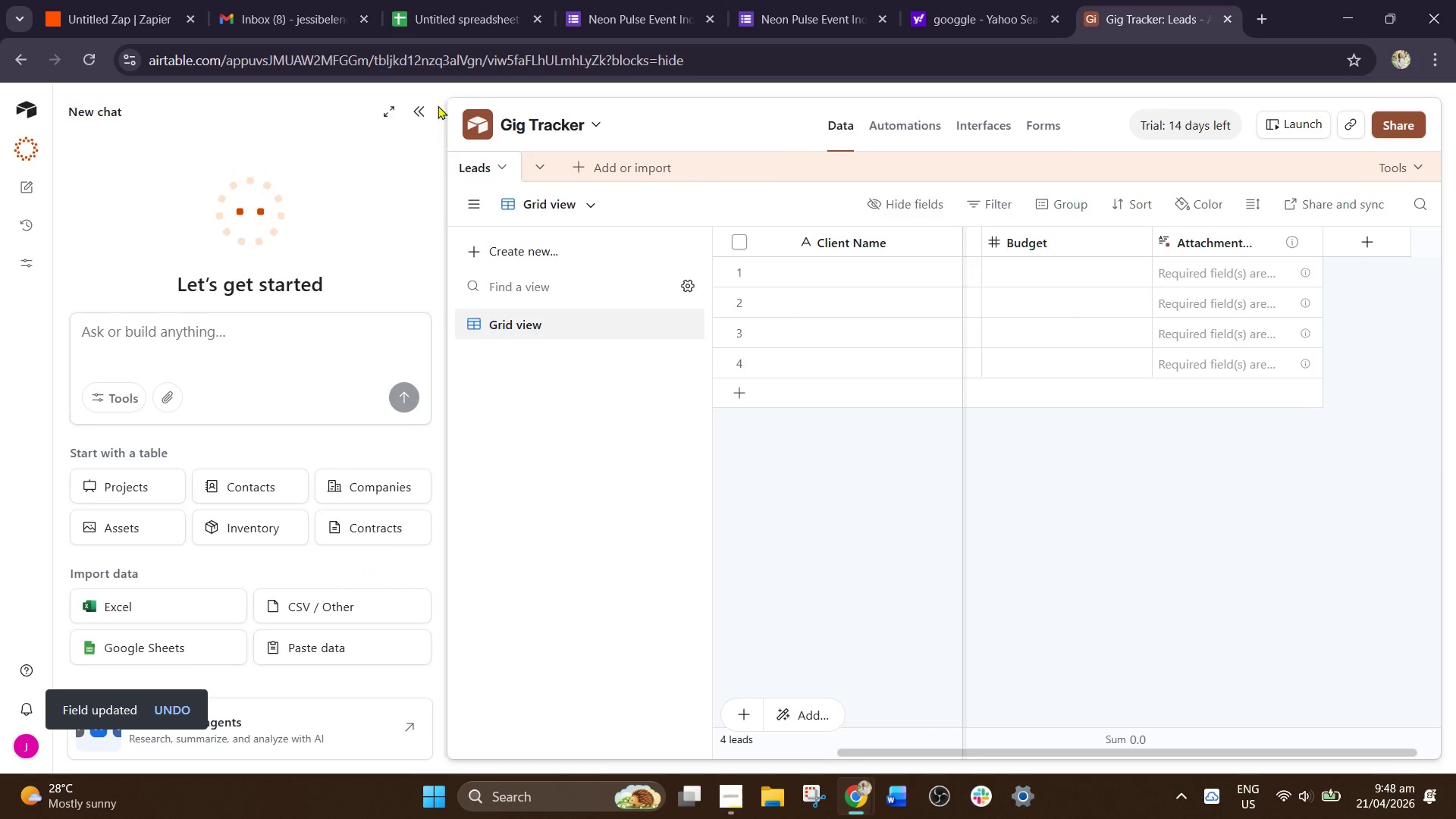 
left_click([426, 108])
 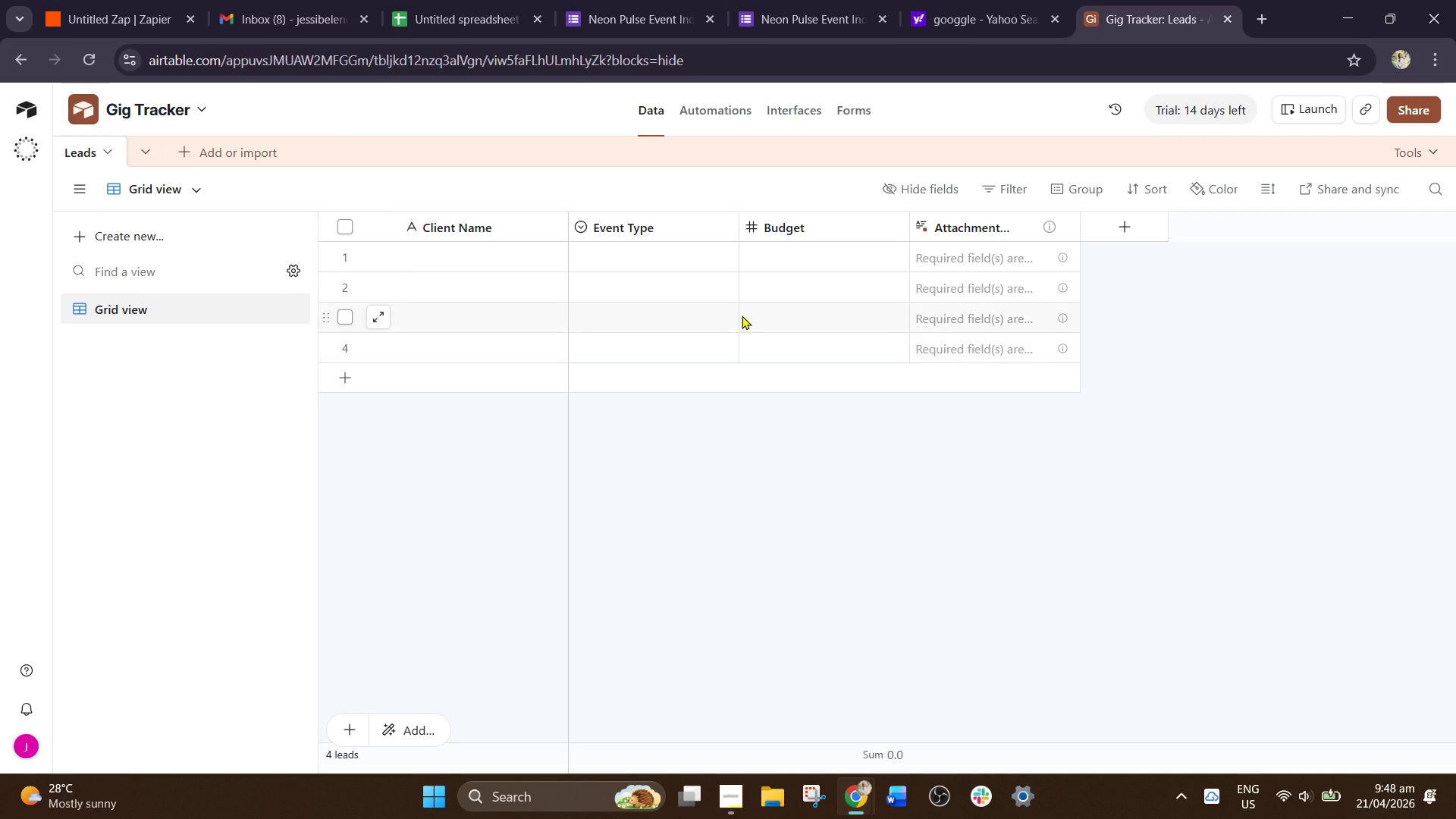 
wait(9.53)
 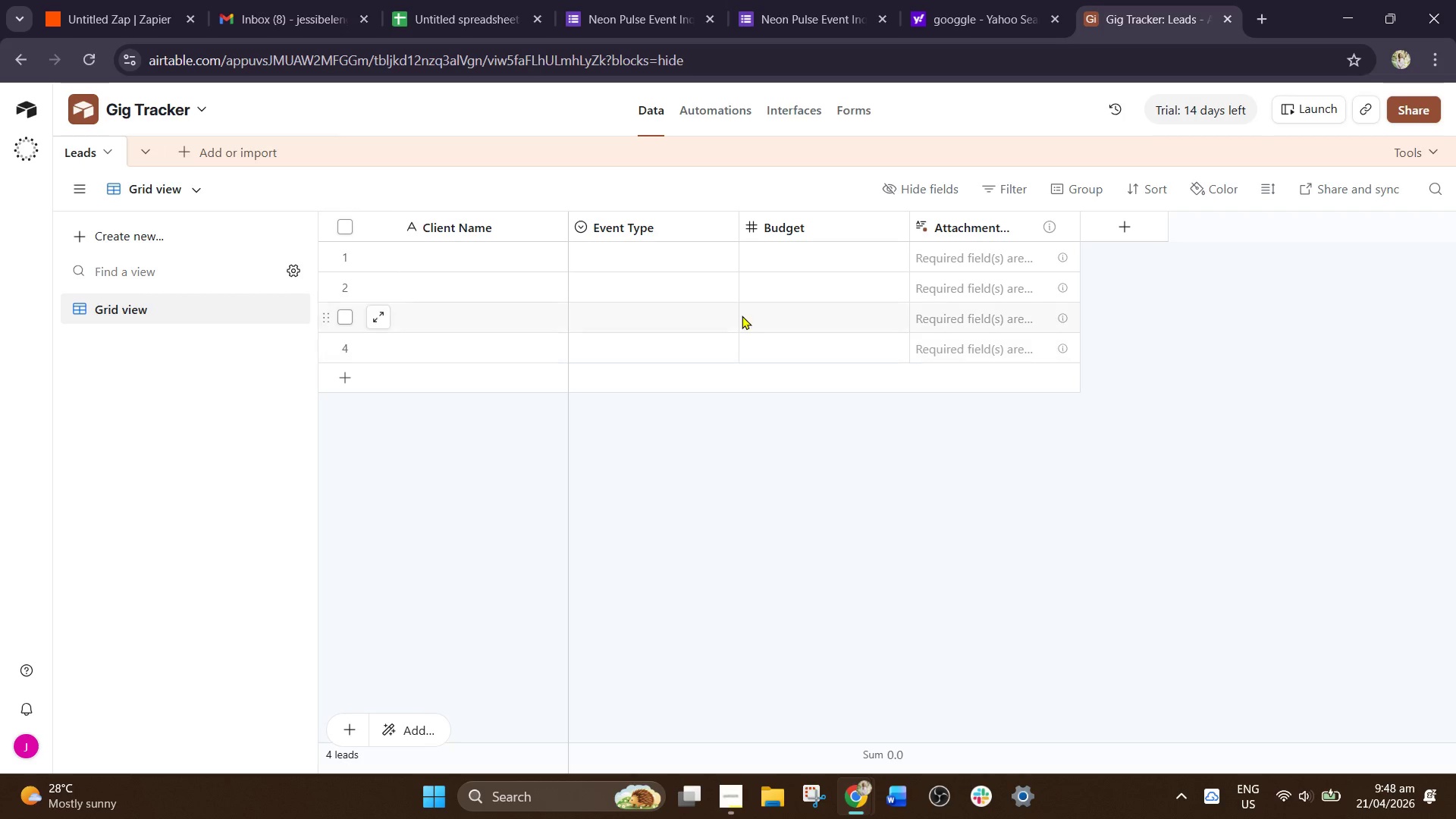 
right_click([889, 217])
 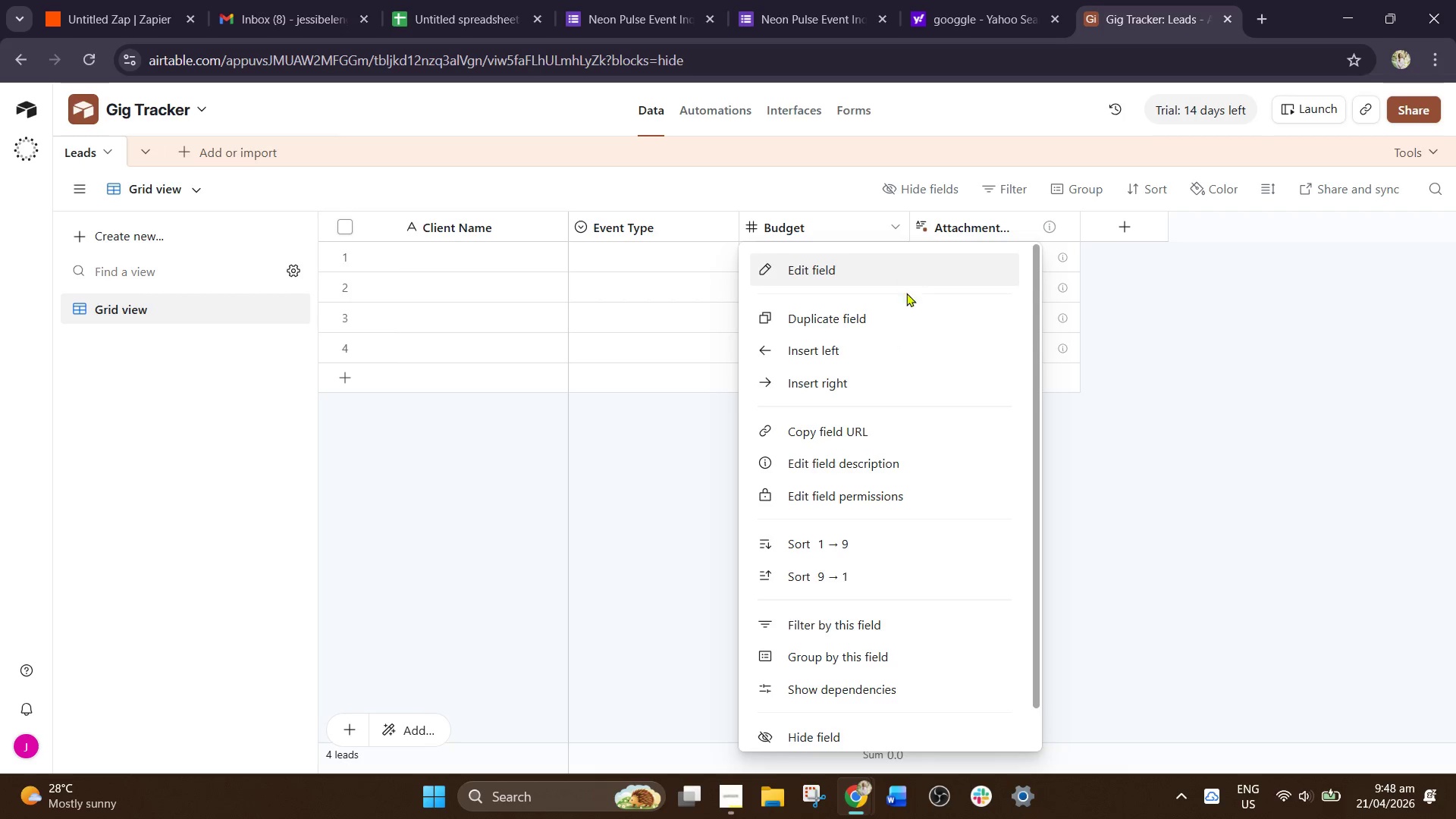 
left_click([908, 312])
 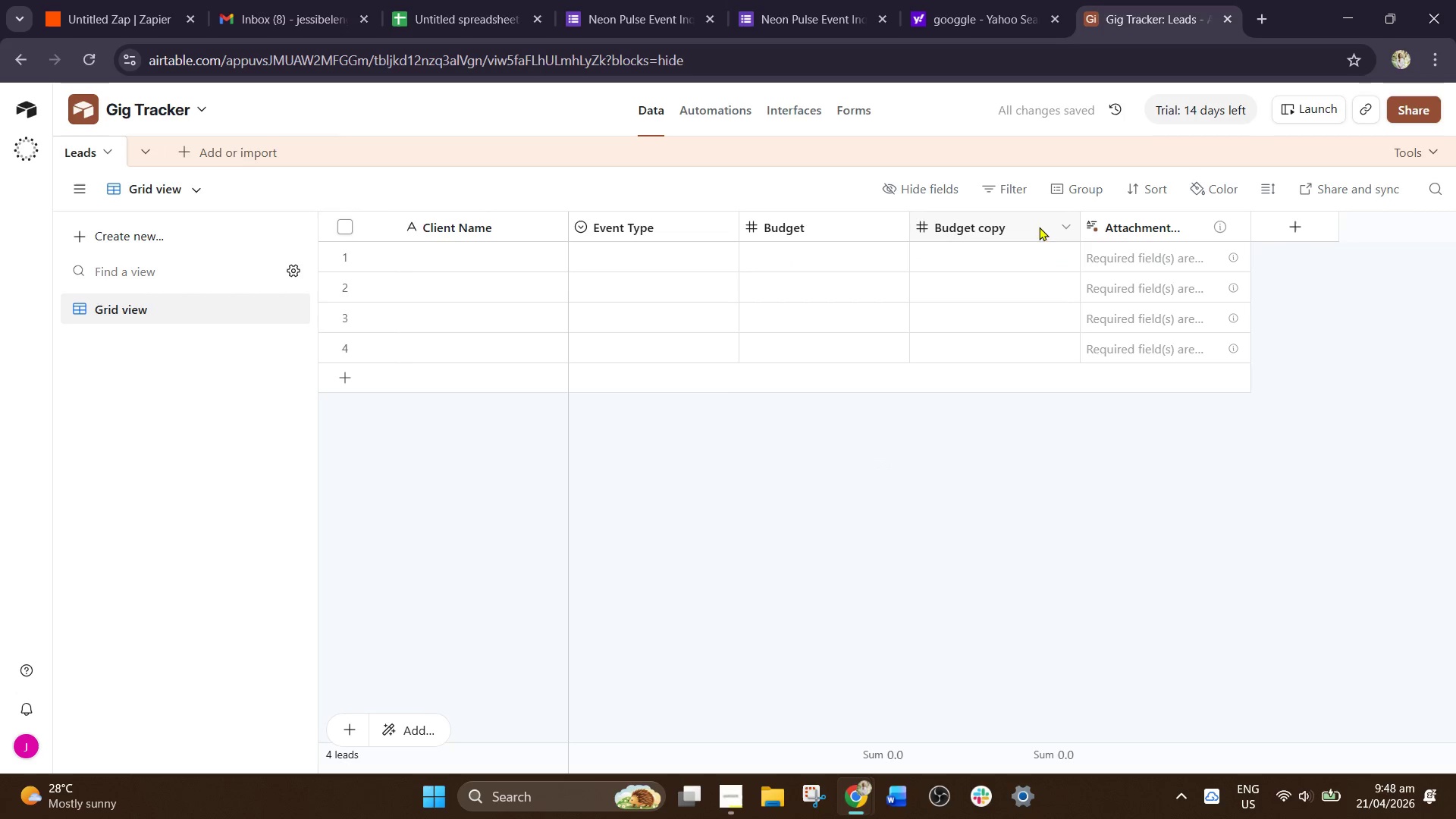 
left_click_drag(start_coordinate=[1071, 227], to_coordinate=[1072, 216])
 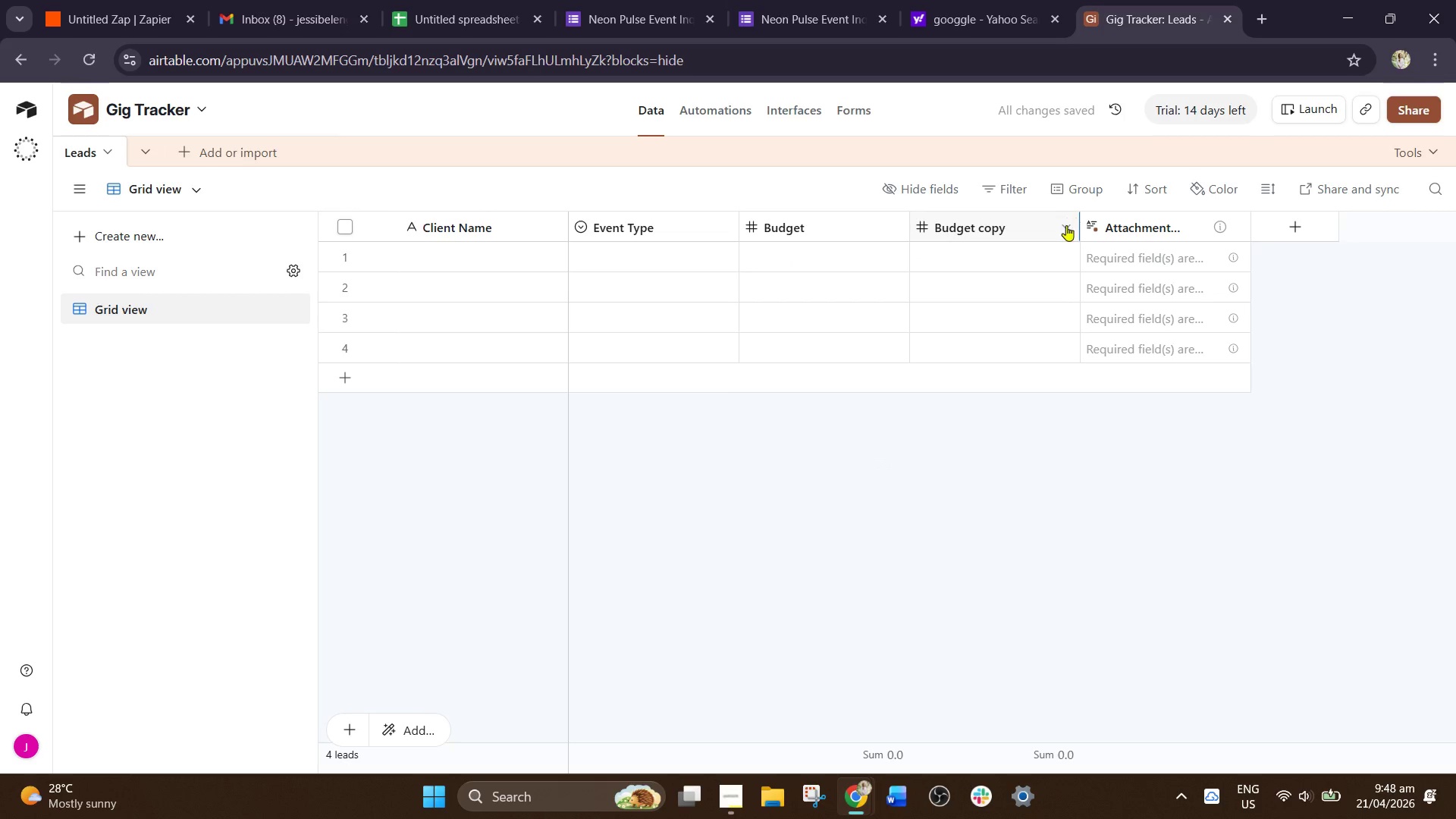 
left_click([1066, 225])
 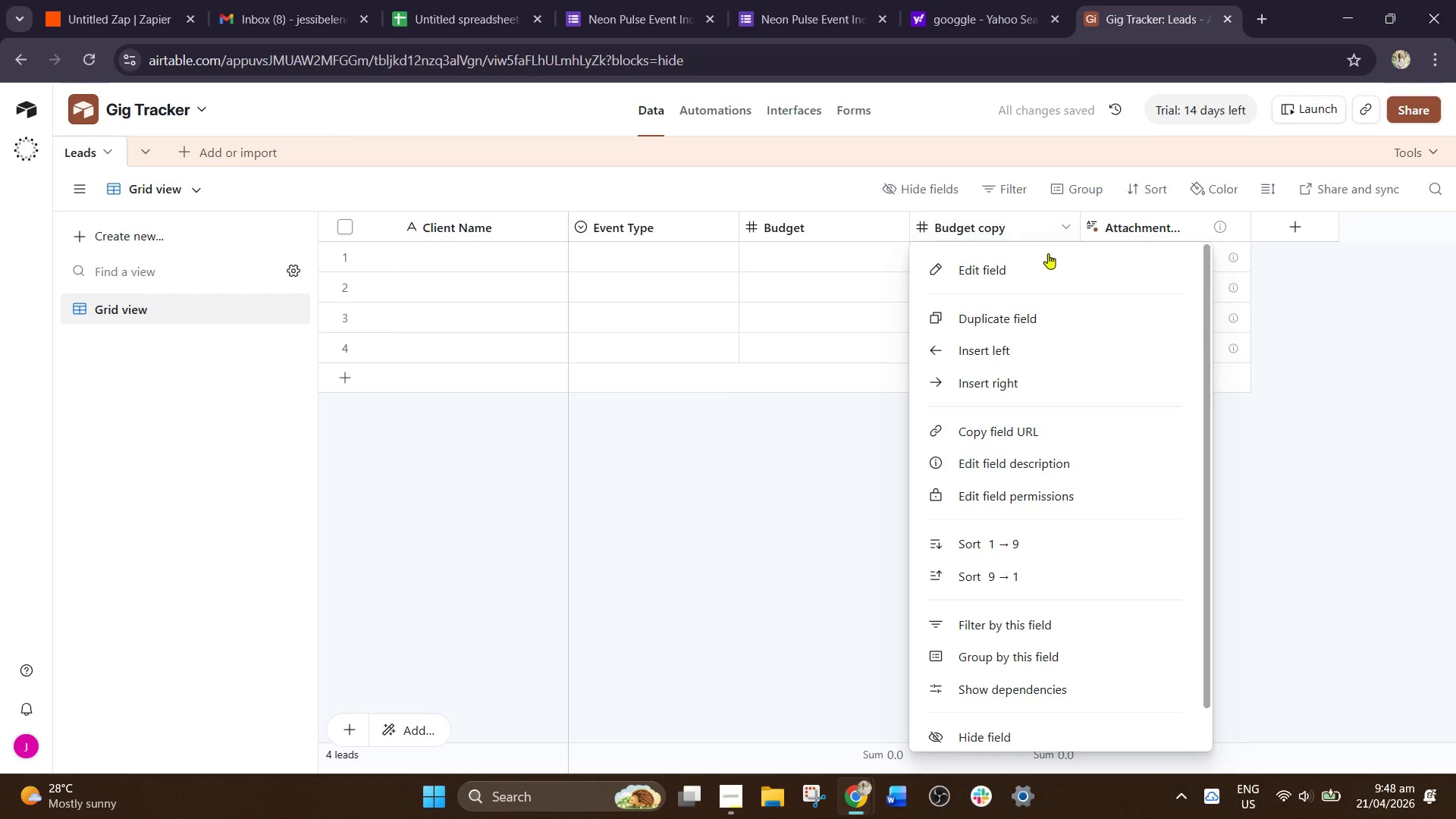 
left_click([1040, 262])
 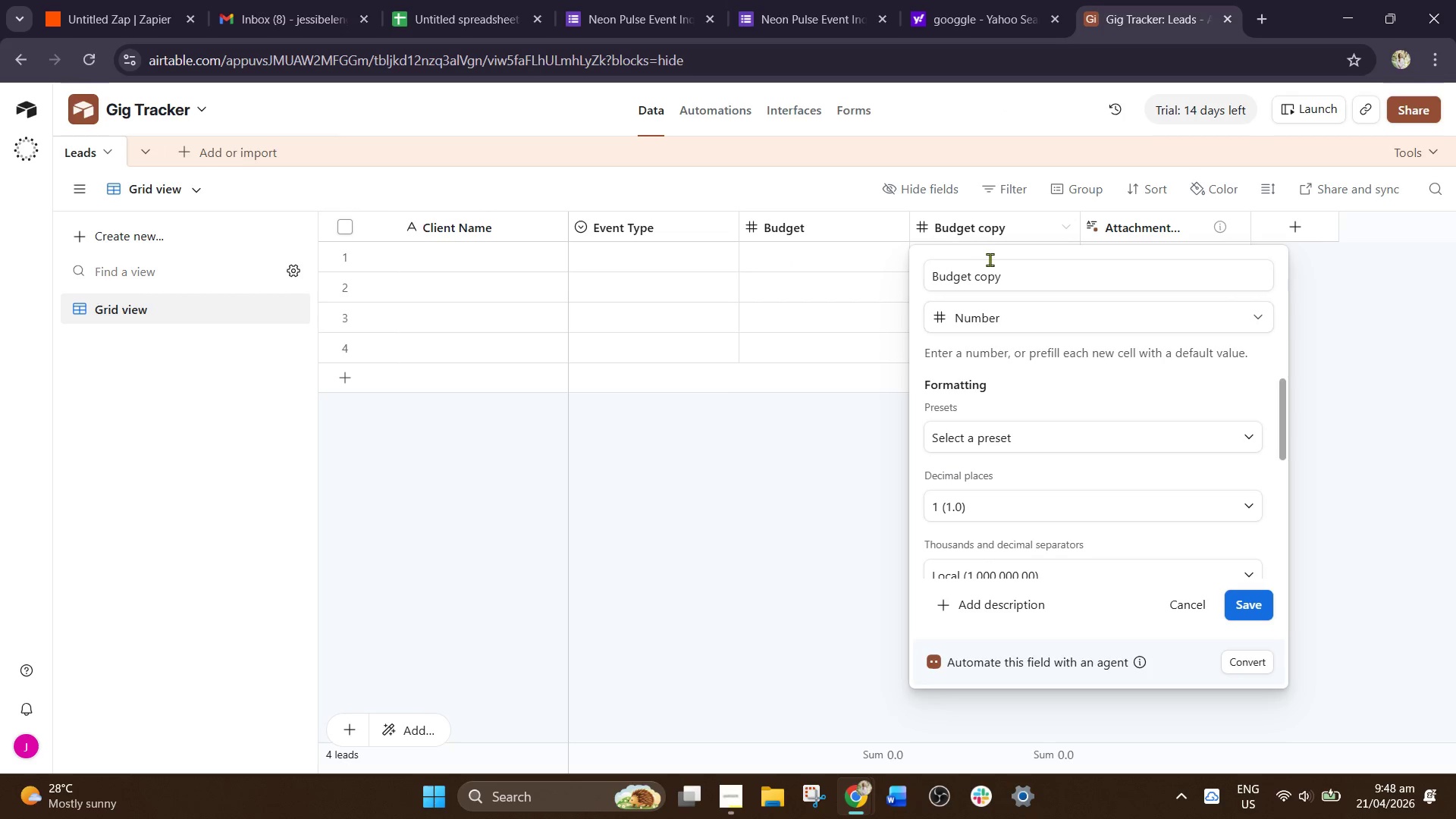 
left_click_drag(start_coordinate=[1015, 271], to_coordinate=[874, 254])
 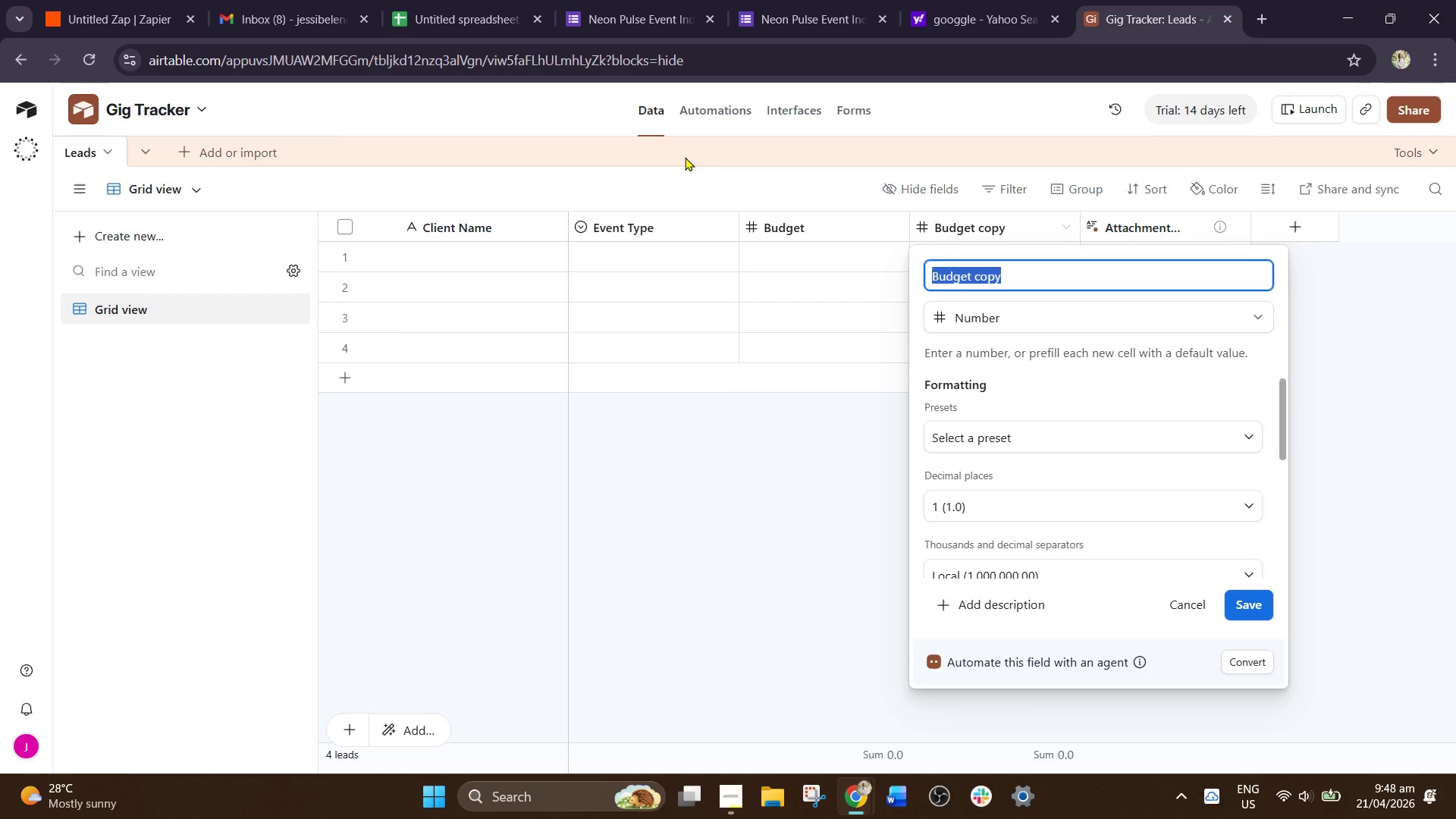 
type(Event Date)
 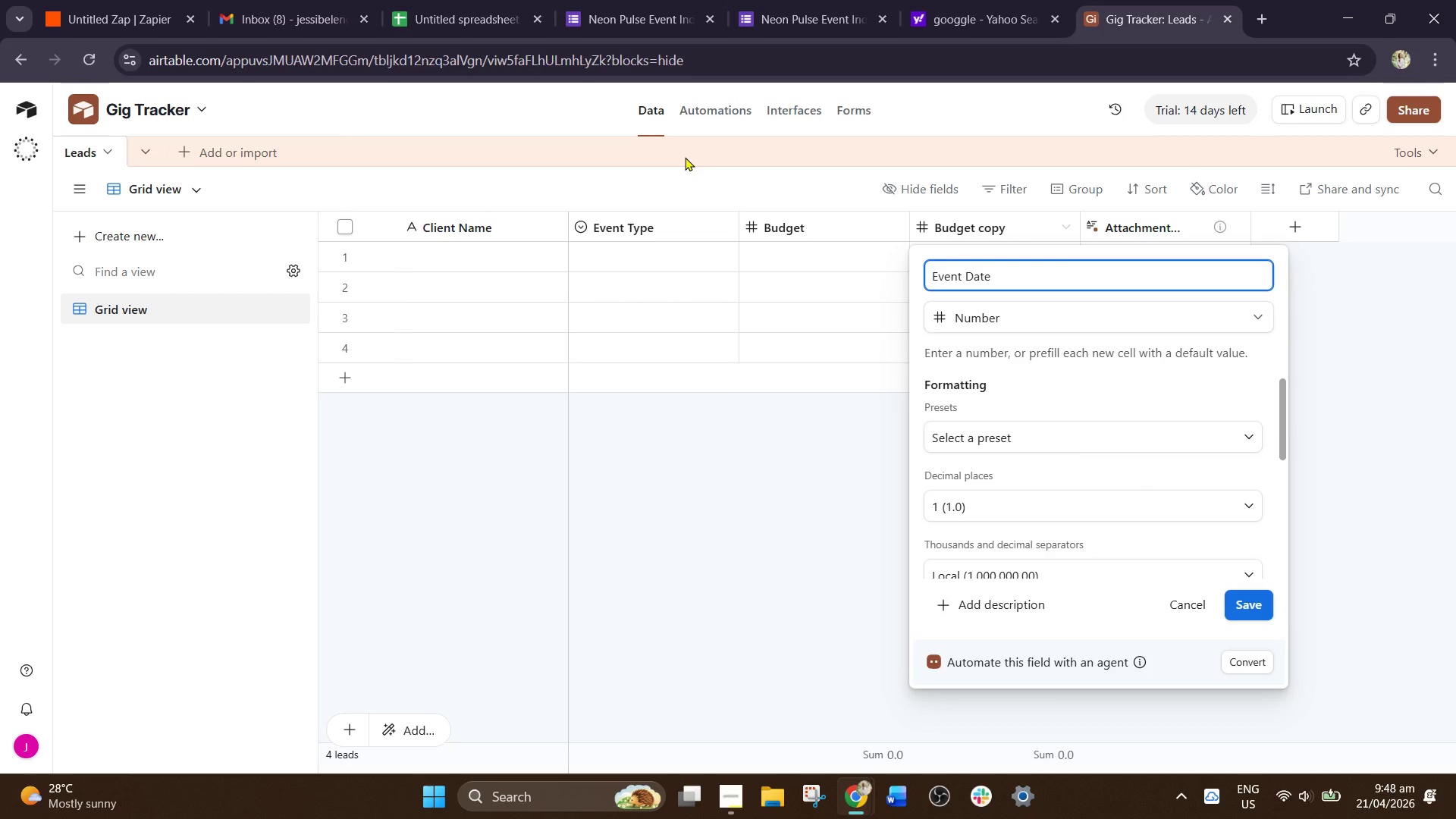 
key(Enter)
 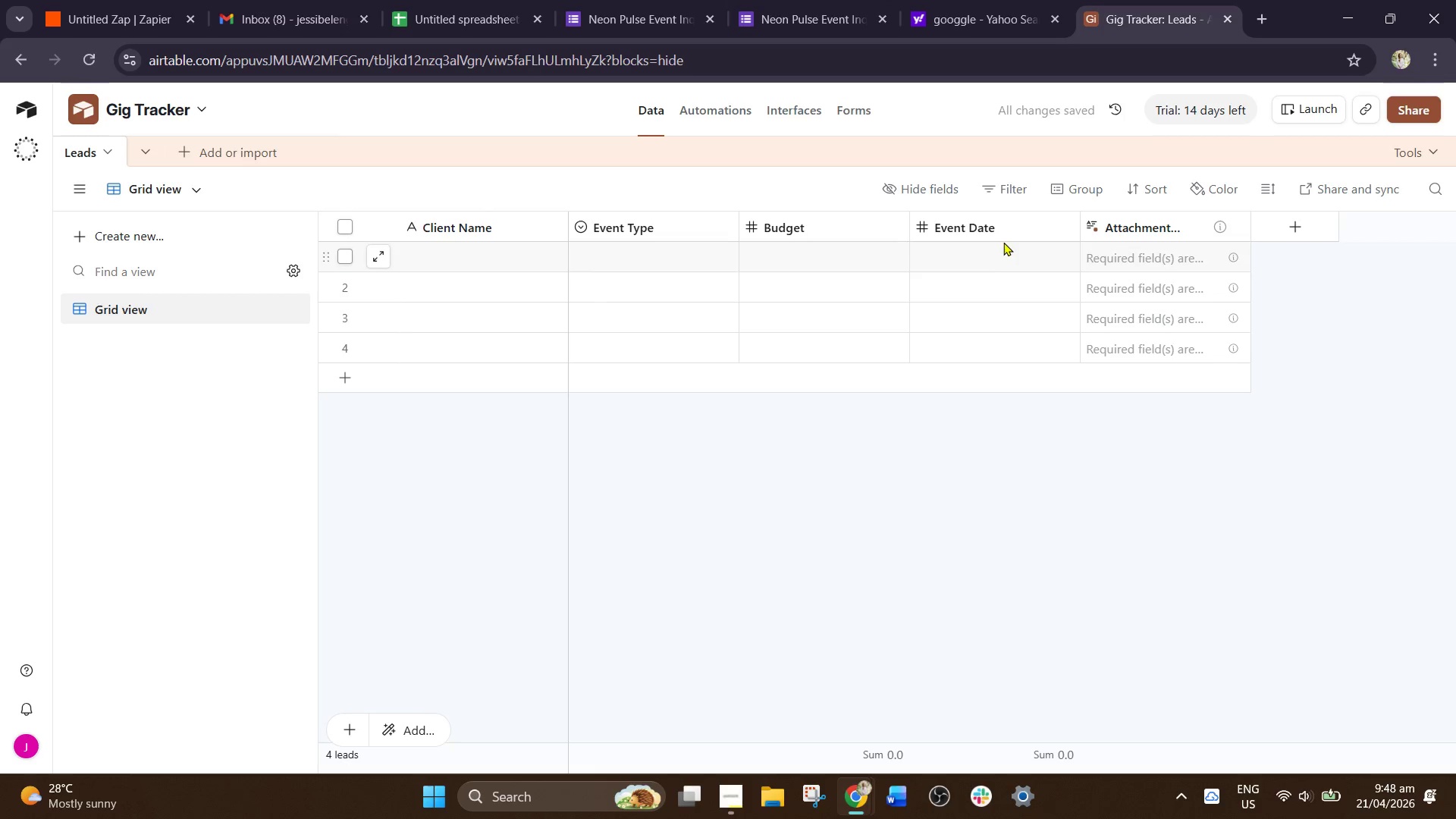 
left_click([1067, 221])
 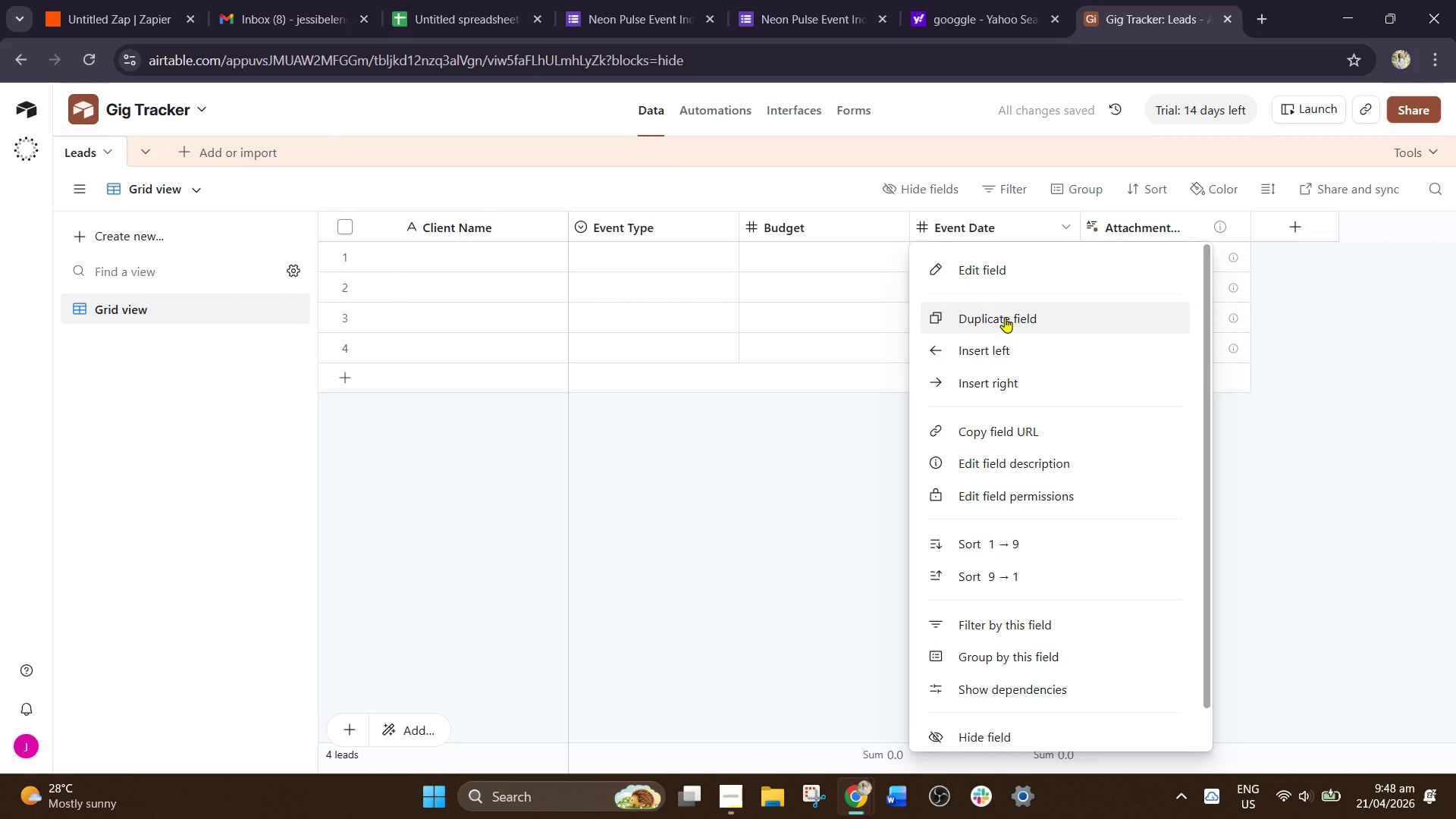 
left_click([1009, 273])
 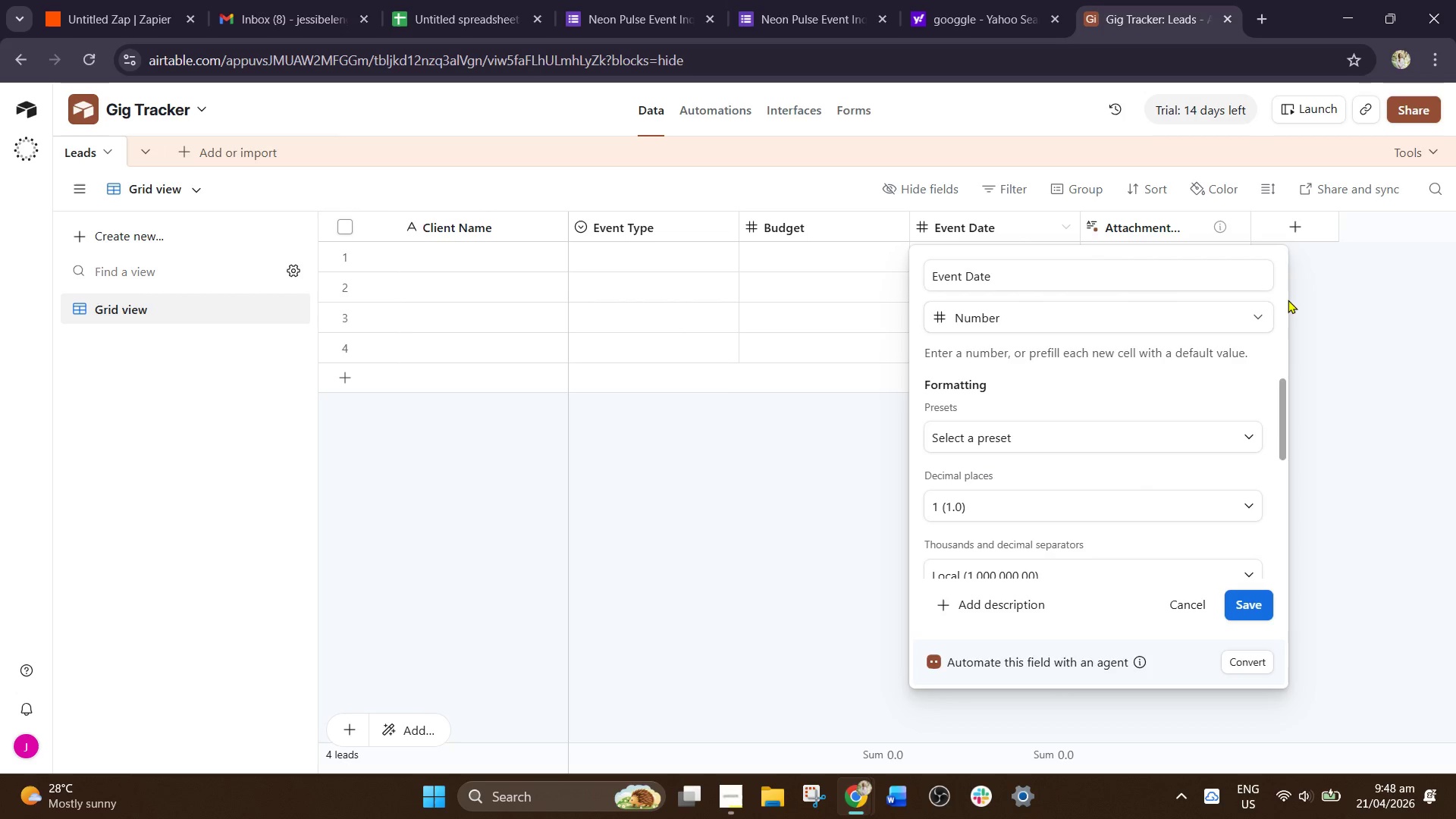 
left_click([1256, 322])
 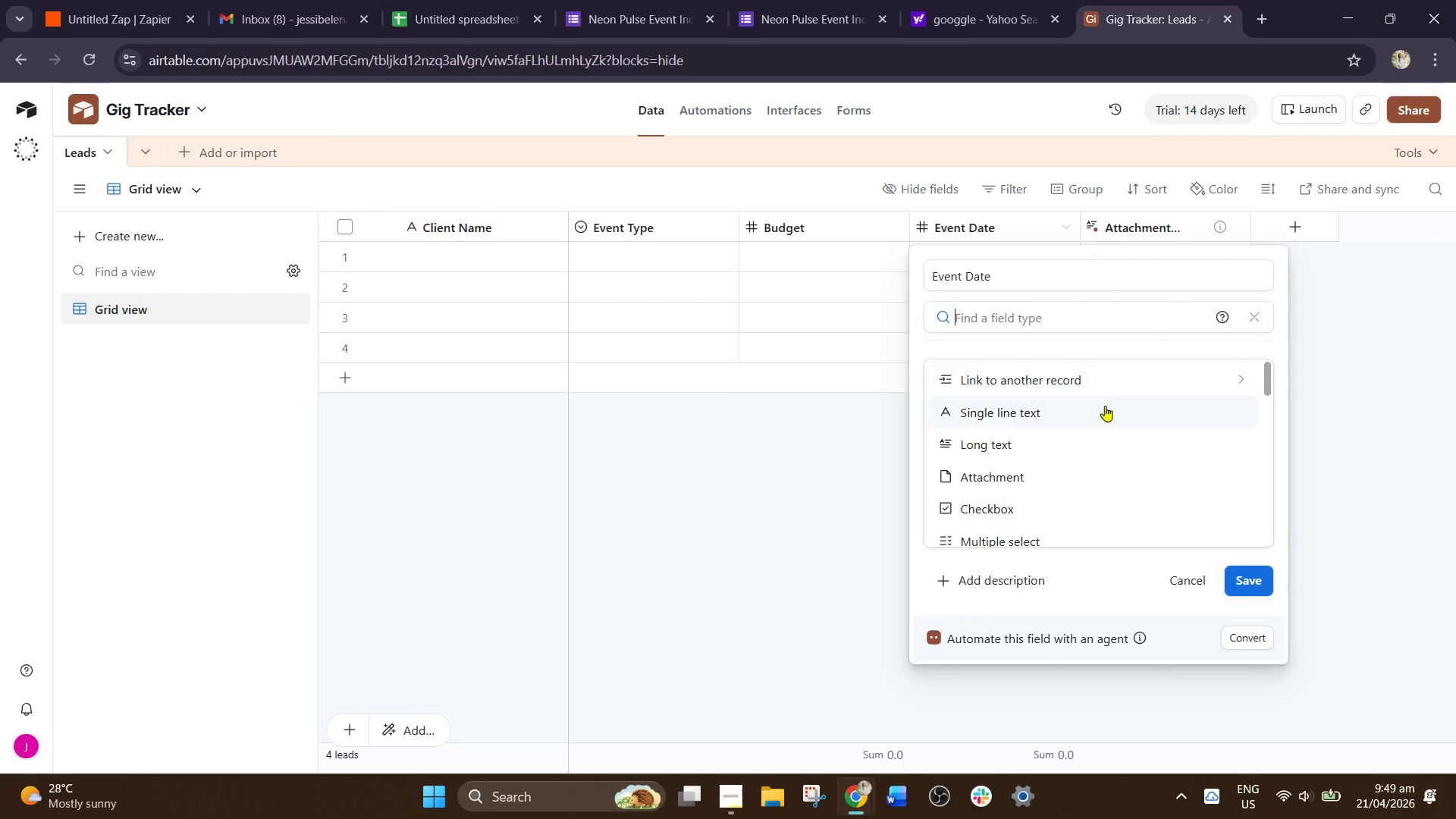 
type(te)
 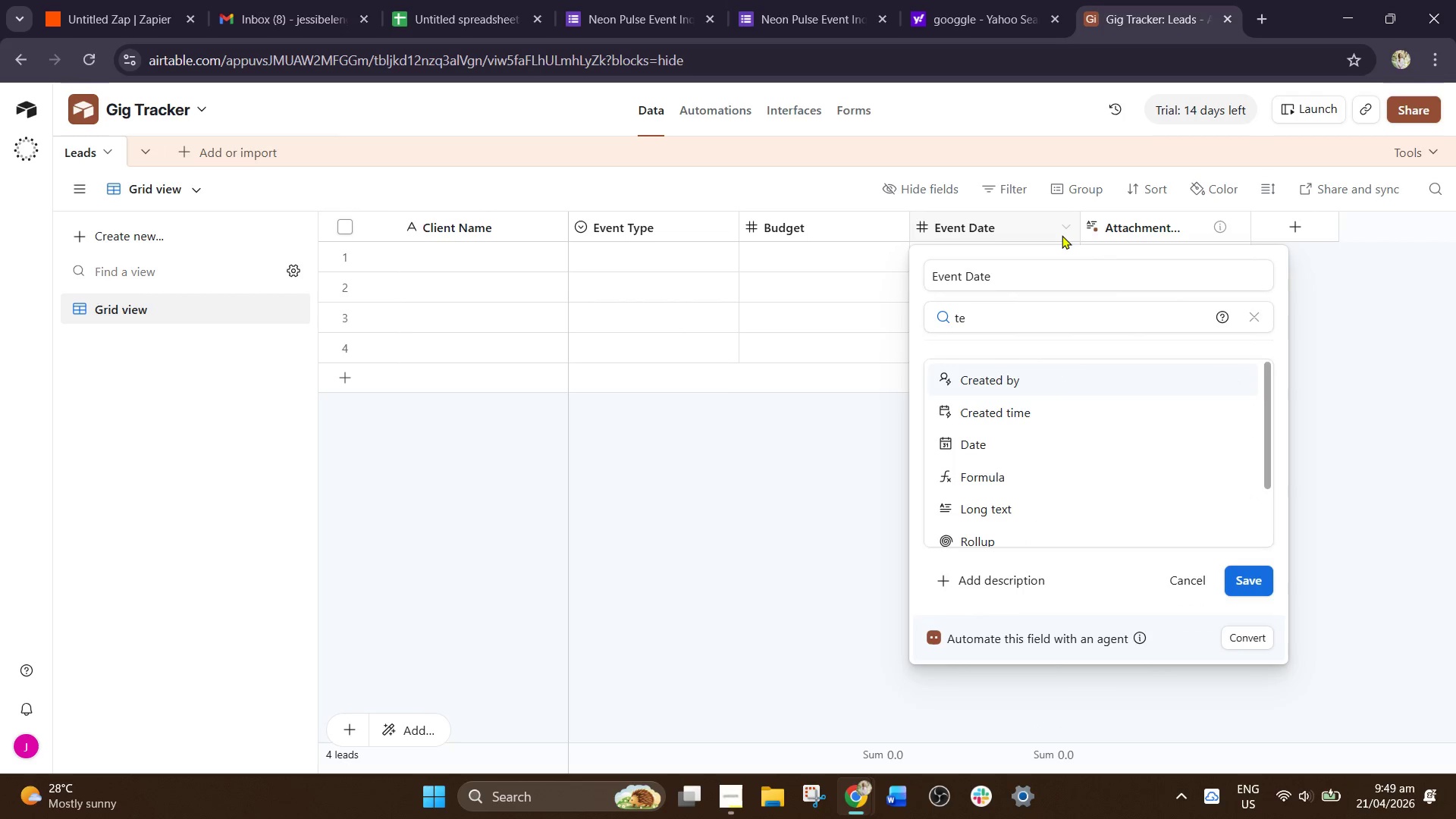 
type(xt)
 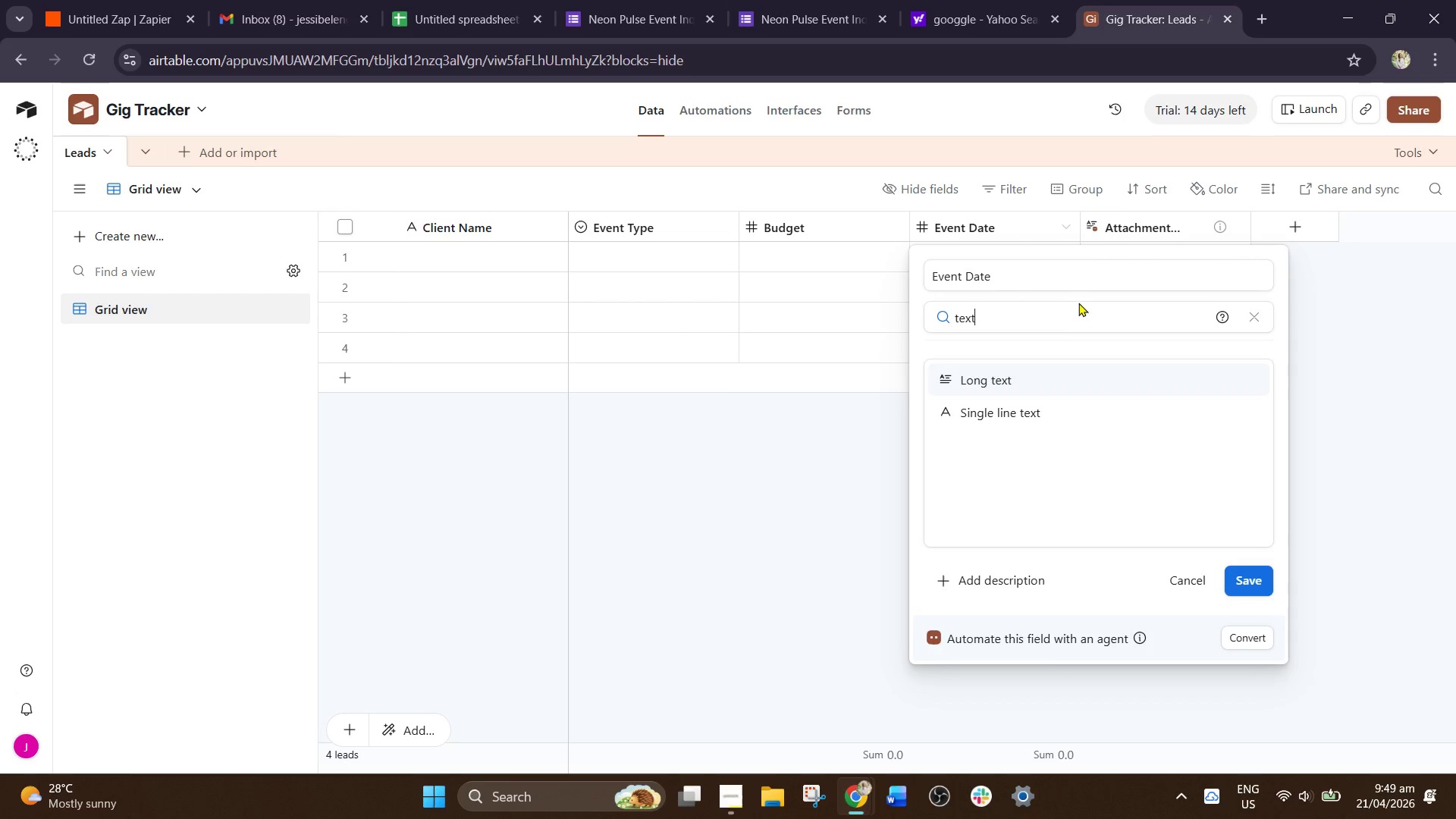 
key(NumpadEnter)
 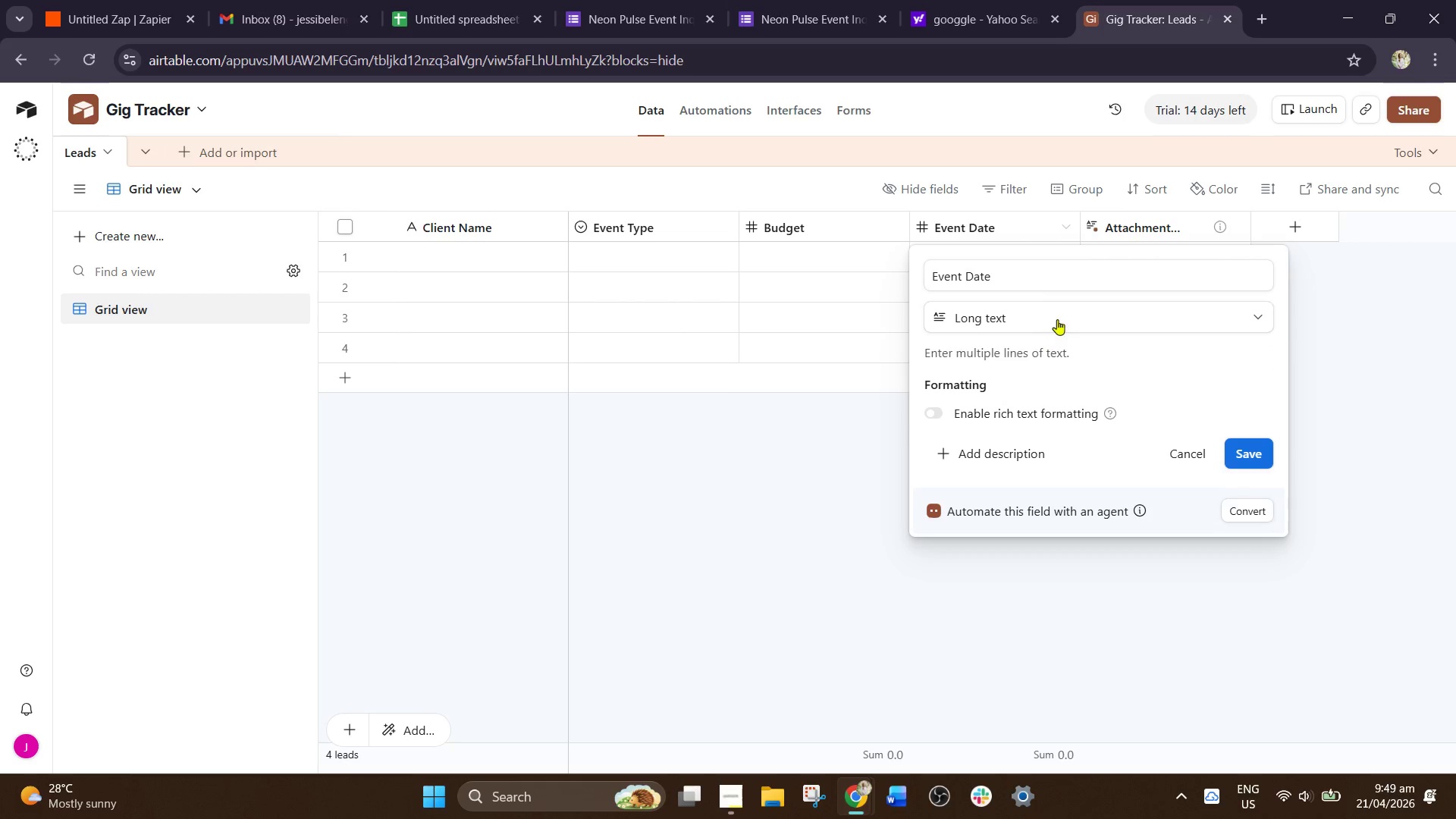 
left_click([1059, 318])
 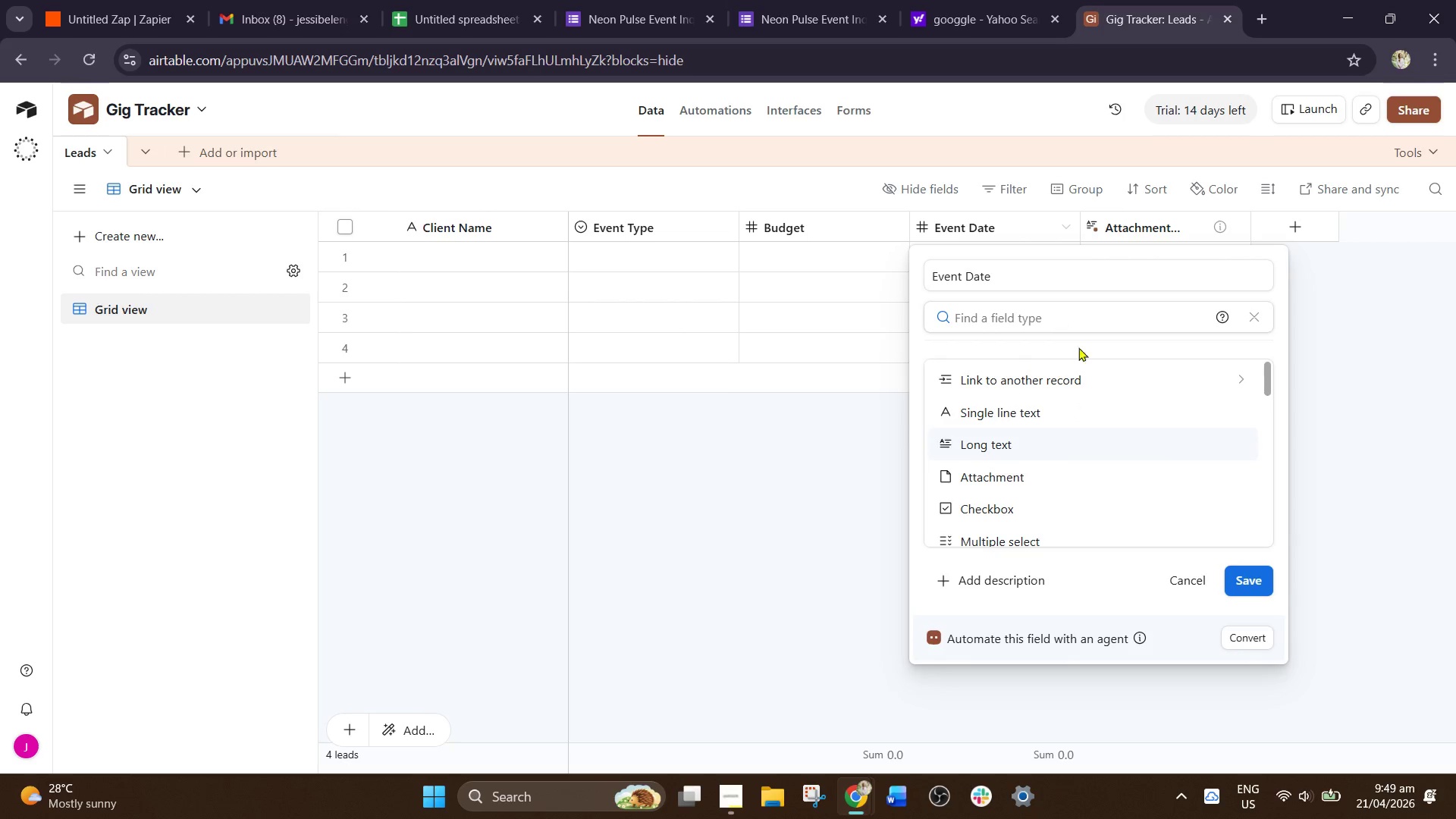 
scroll: coordinate [1101, 389], scroll_direction: down, amount: 3.0
 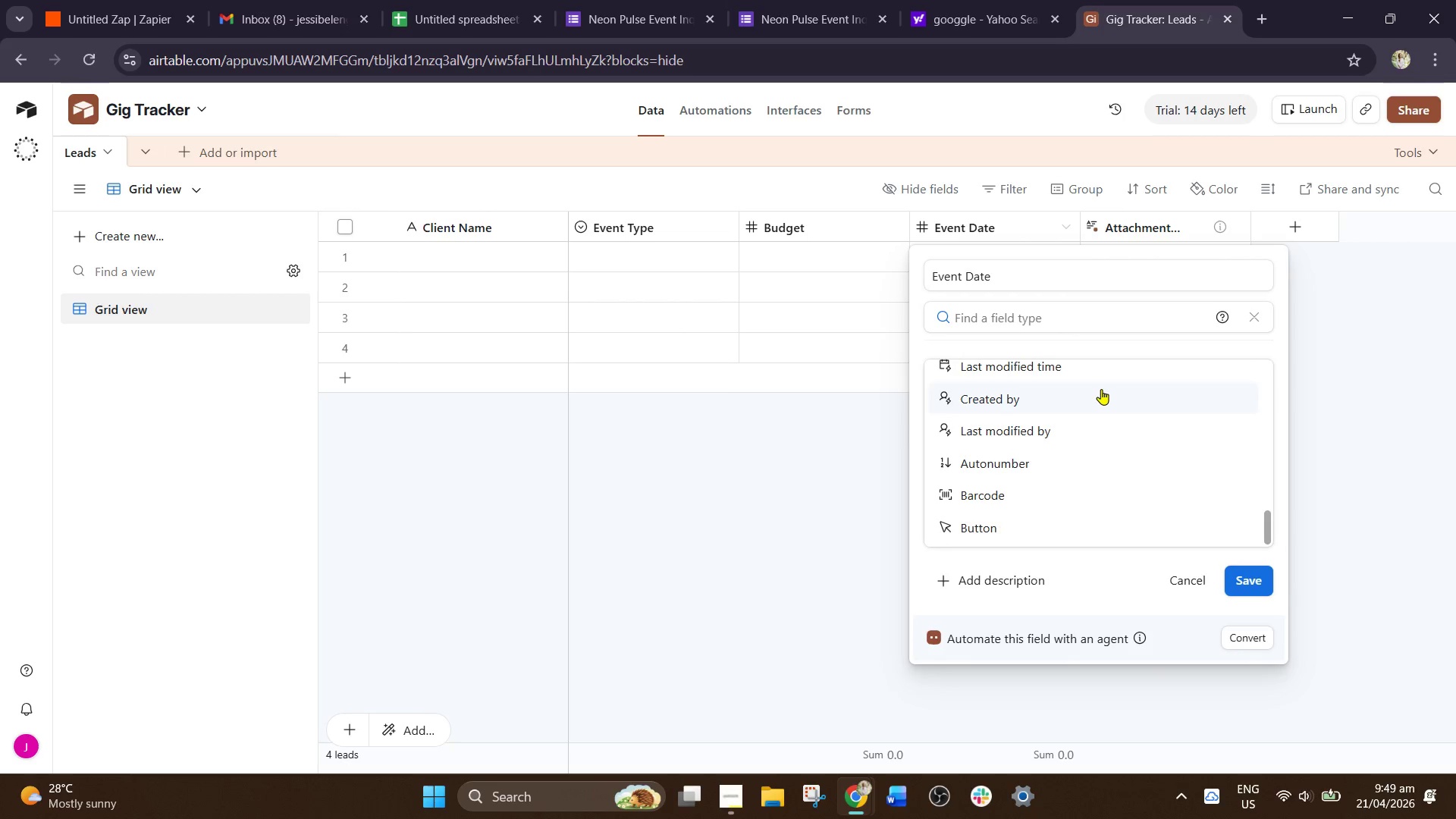 
scroll: coordinate [1001, 455], scroll_direction: up, amount: 4.0
 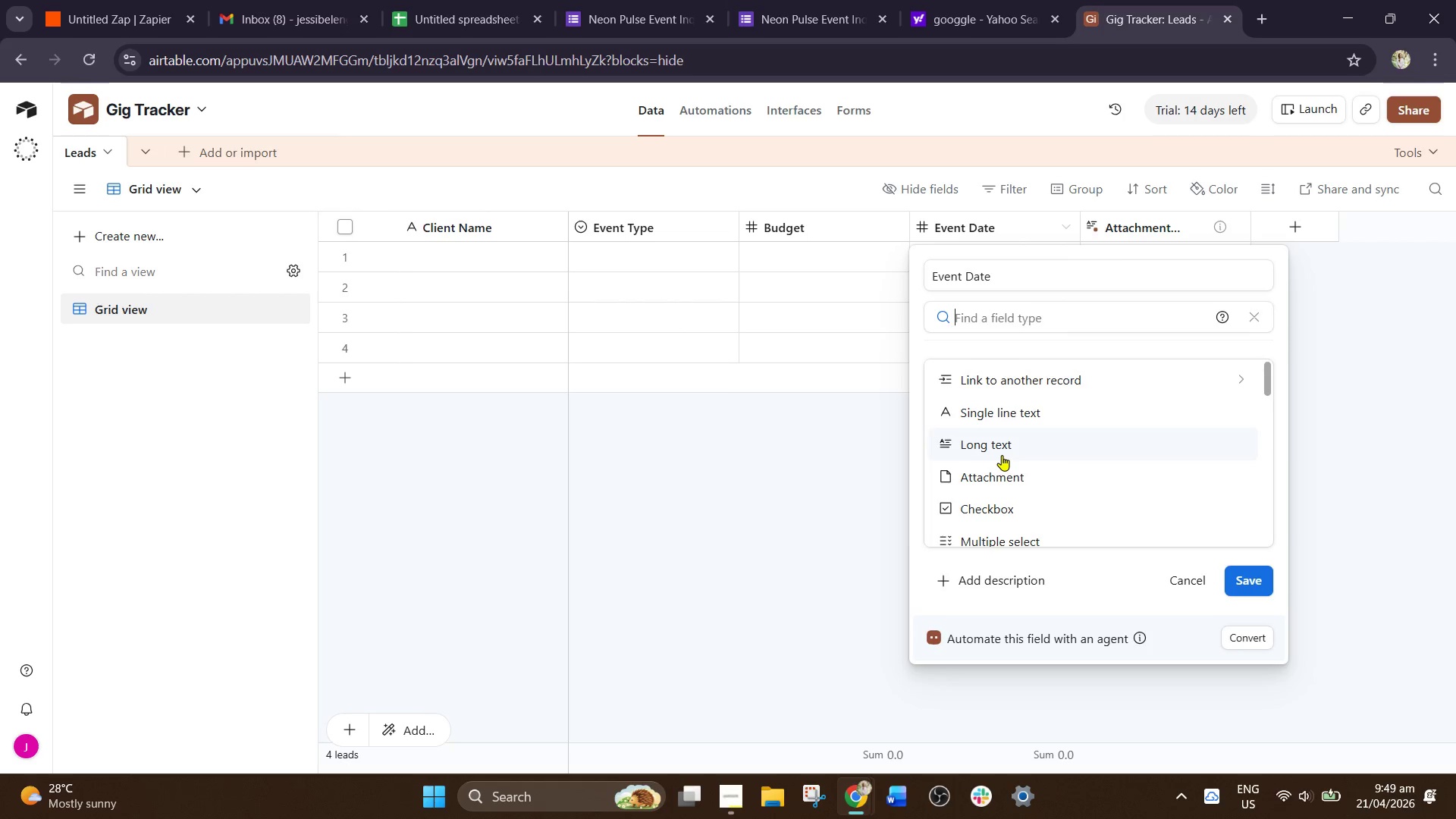 
scroll: coordinate [1002, 455], scroll_direction: down, amount: 1.0
 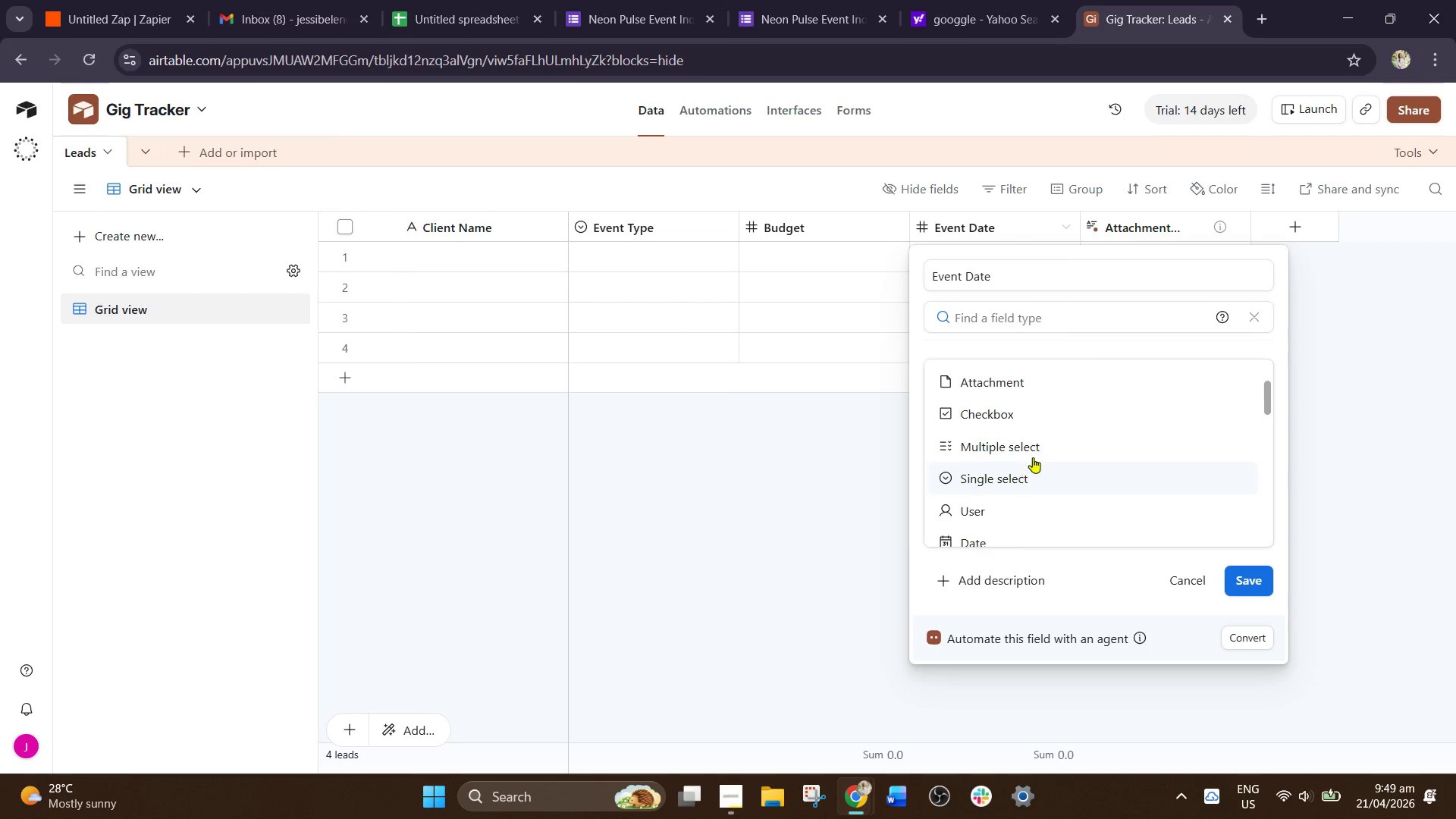 
left_click([1037, 455])
 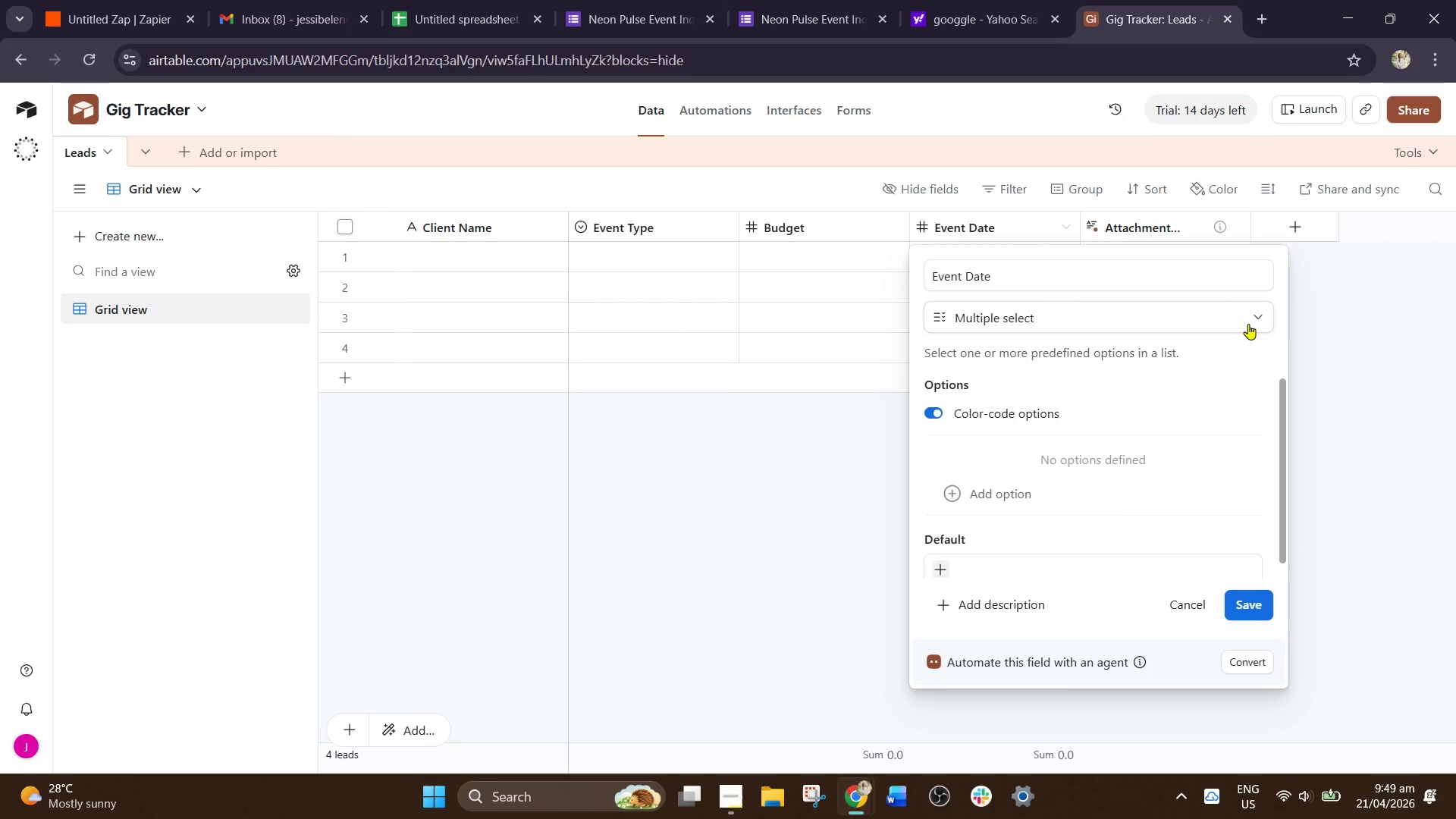 
left_click([1065, 231])
 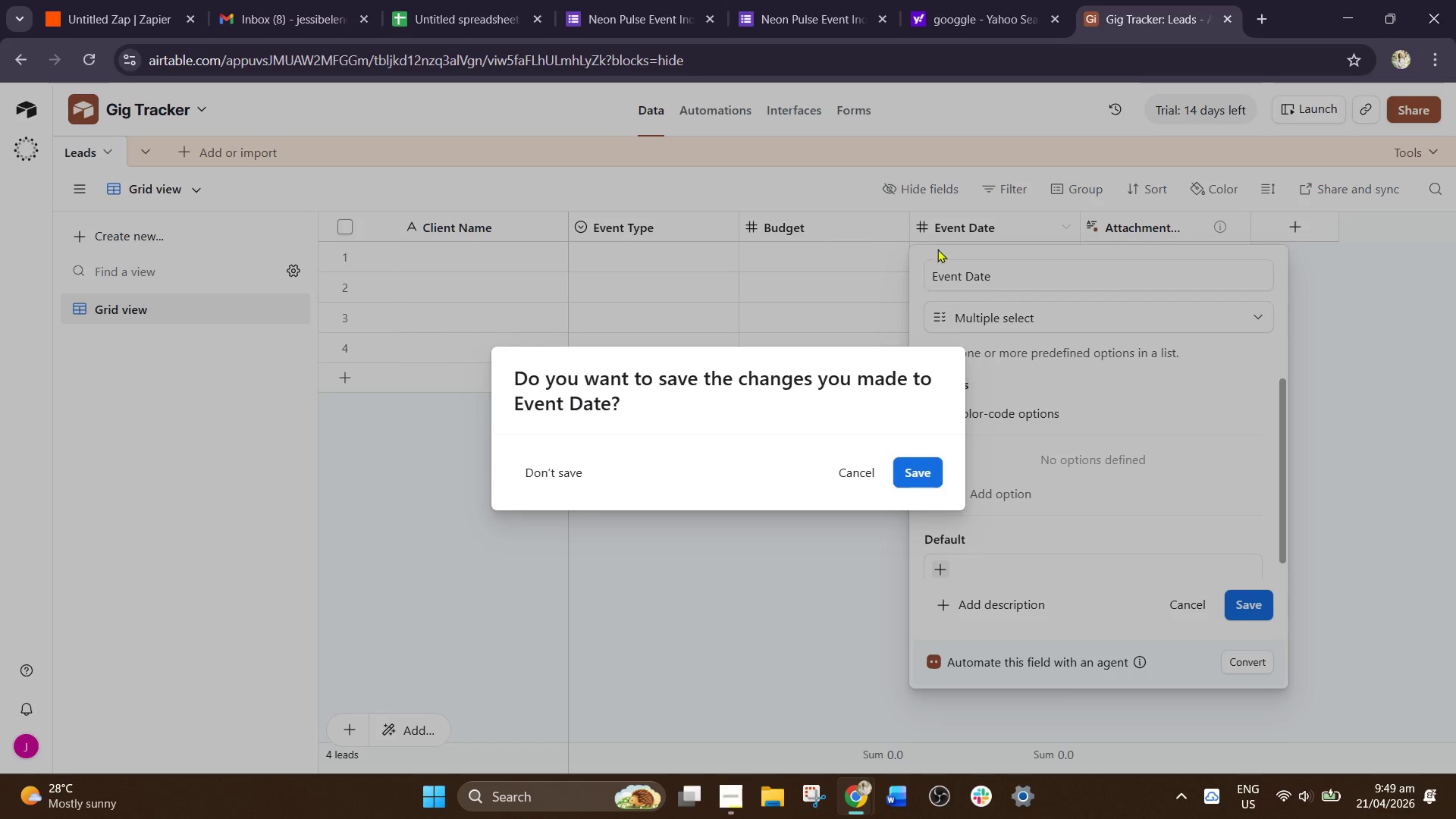 
right_click([970, 228])
 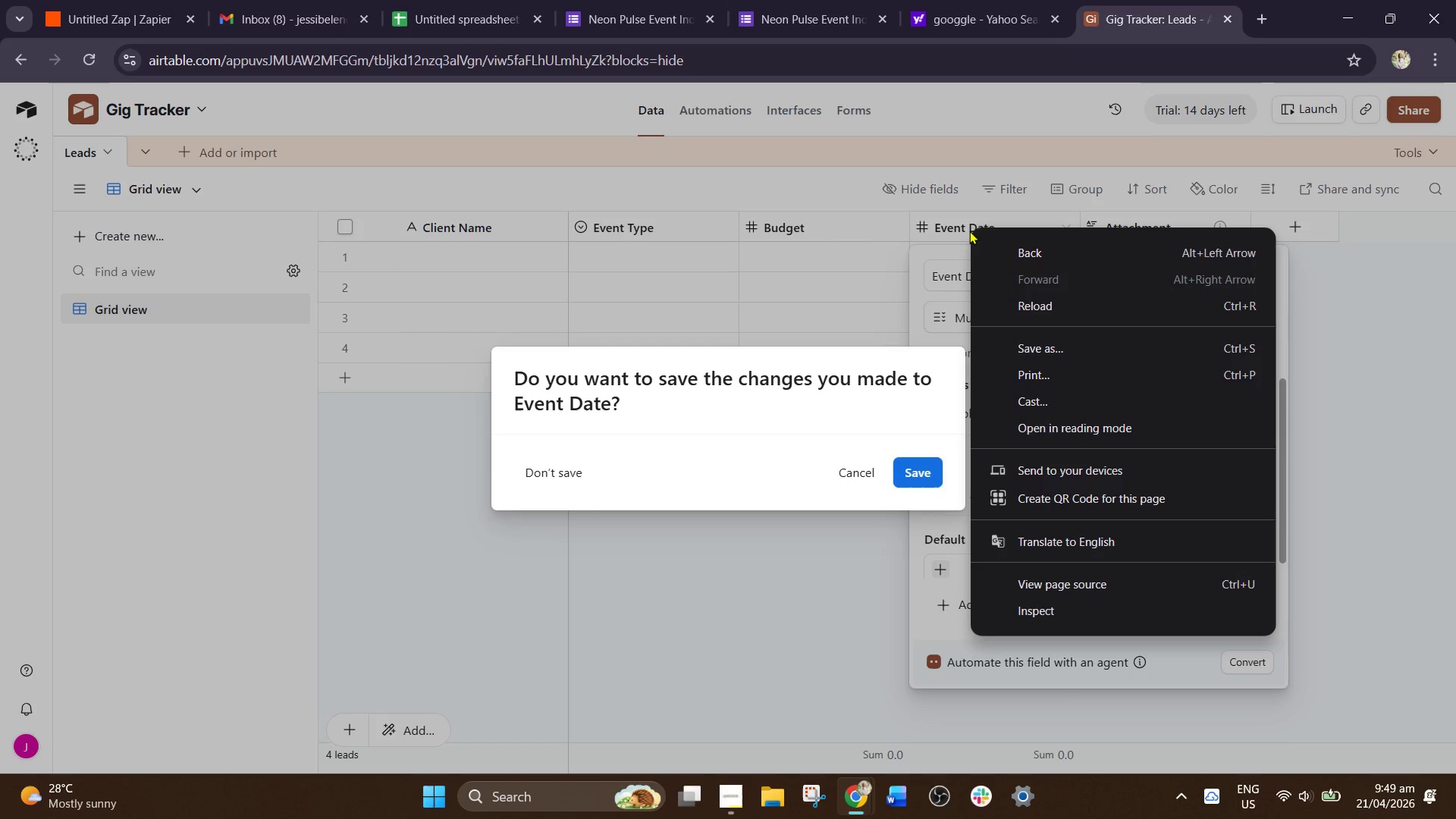 
left_click([965, 231])
 